 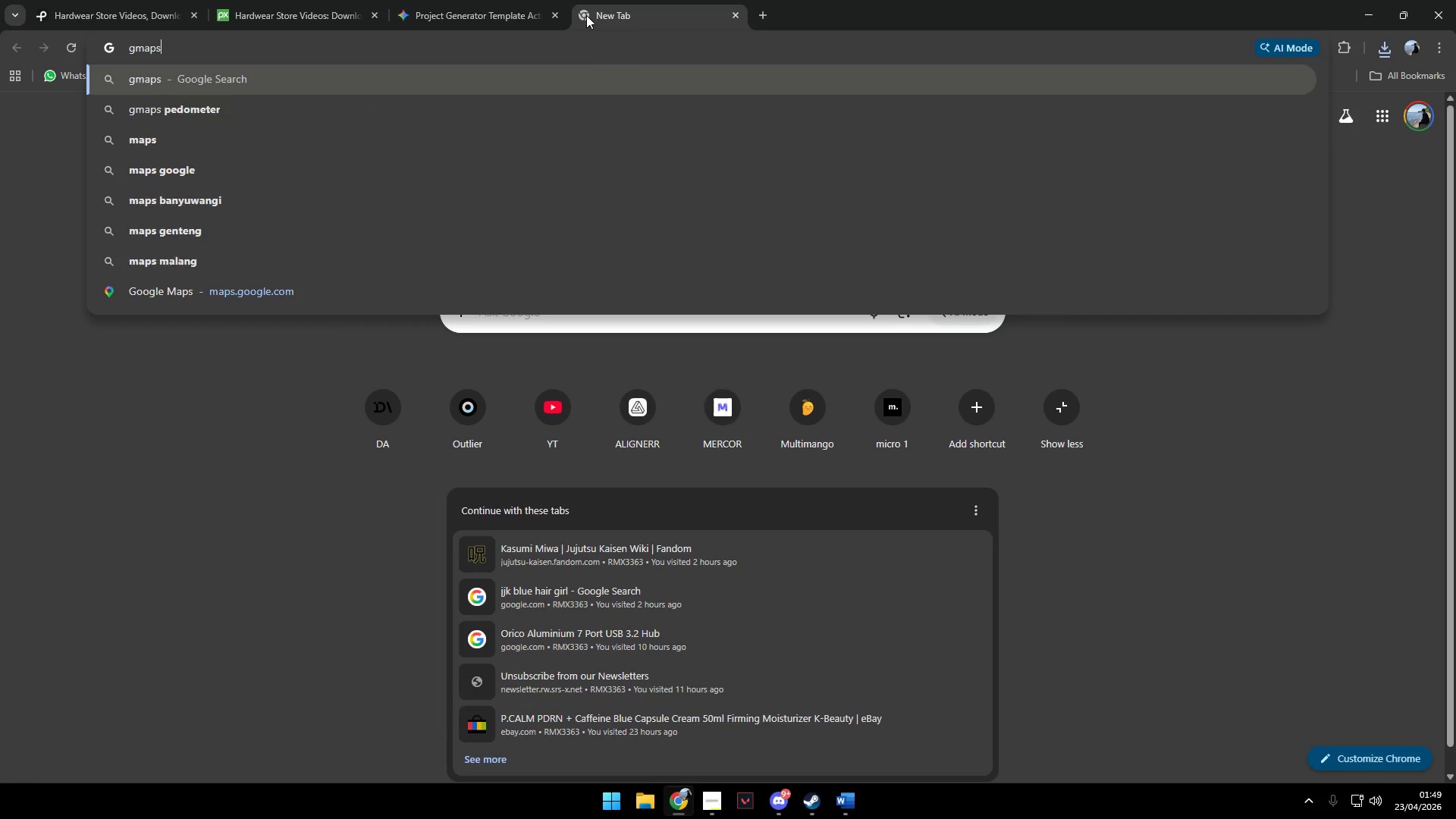 
key(Enter)
 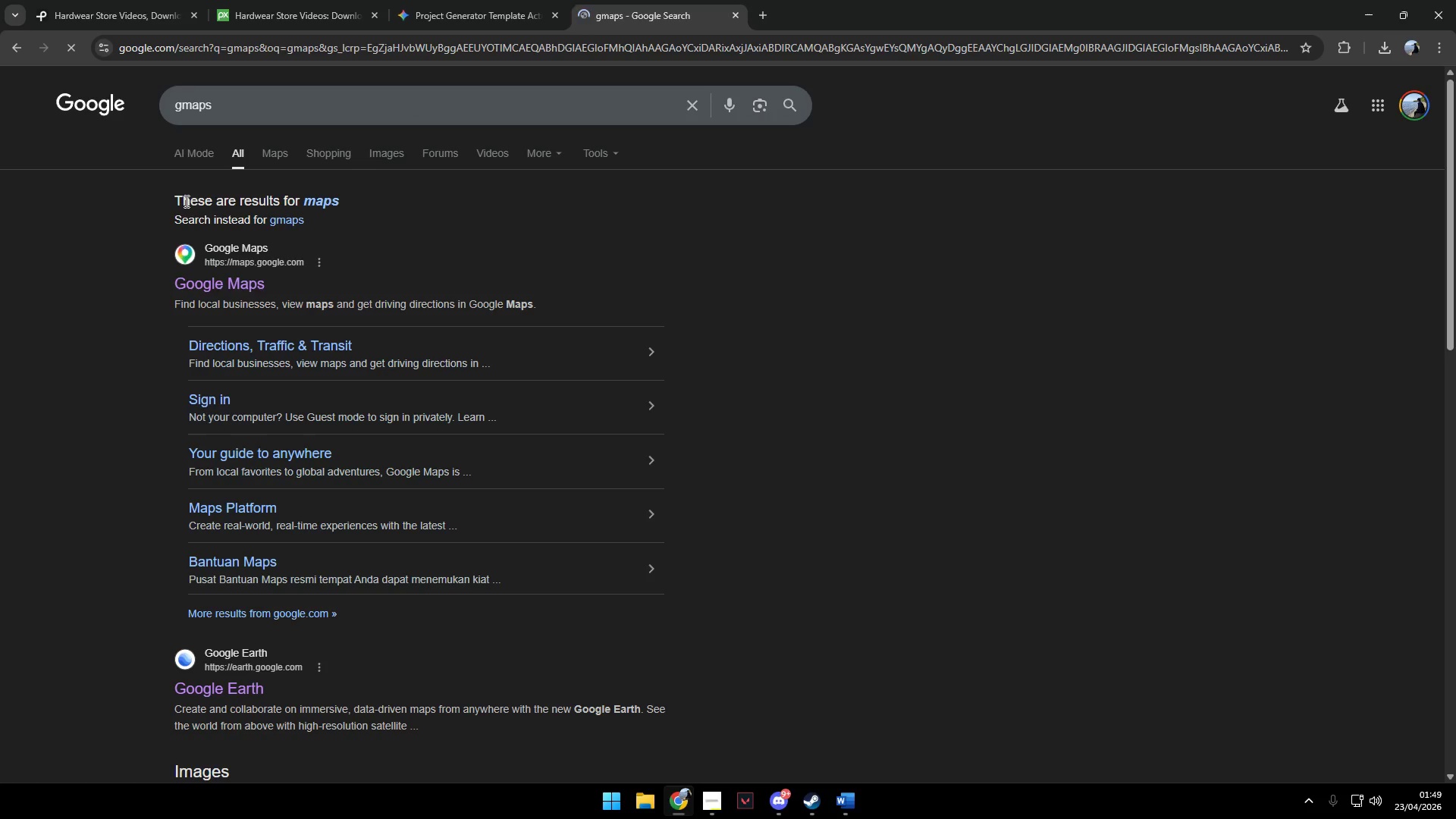 
left_click([221, 283])
 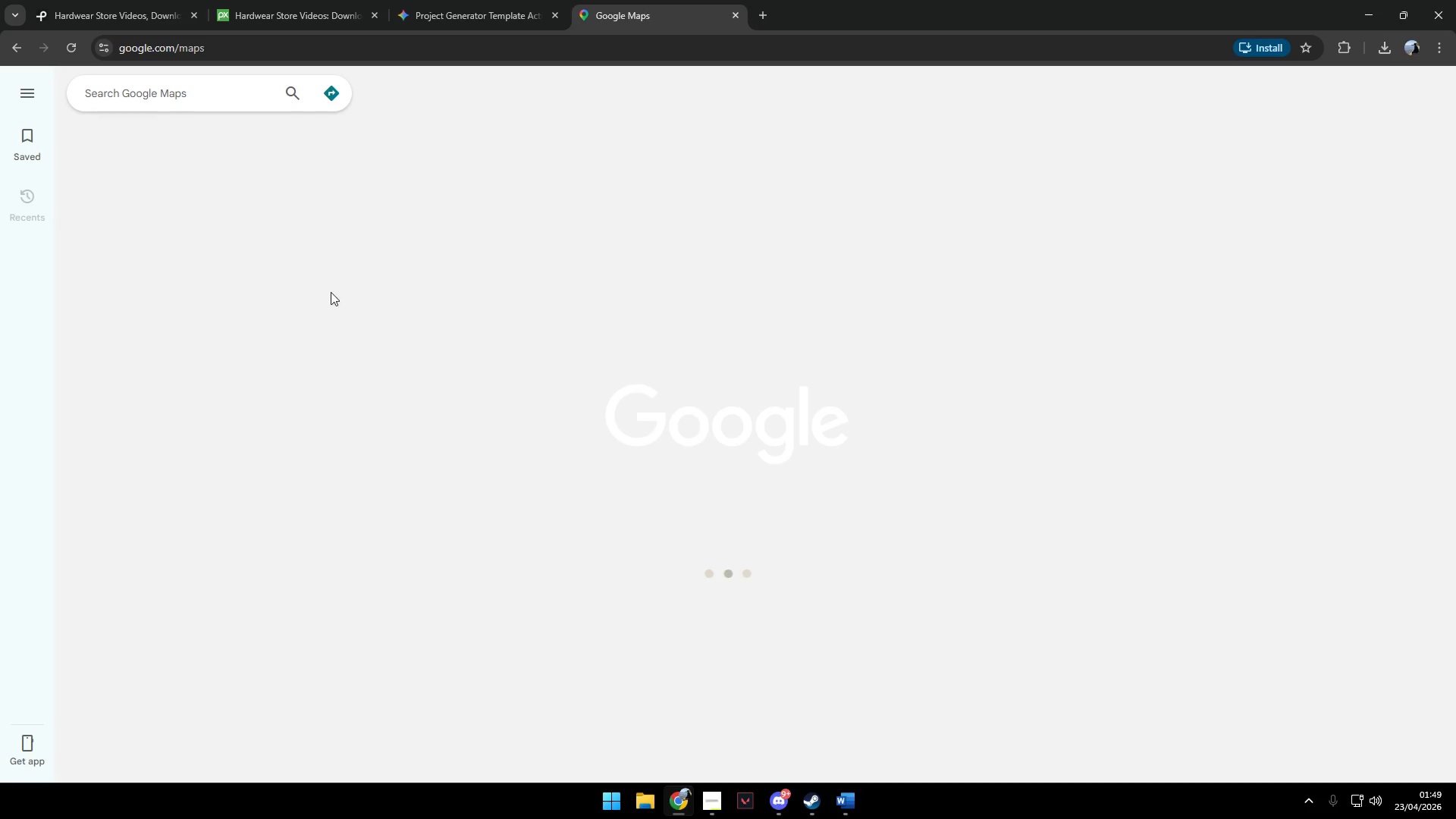 
type(hardwear store)
 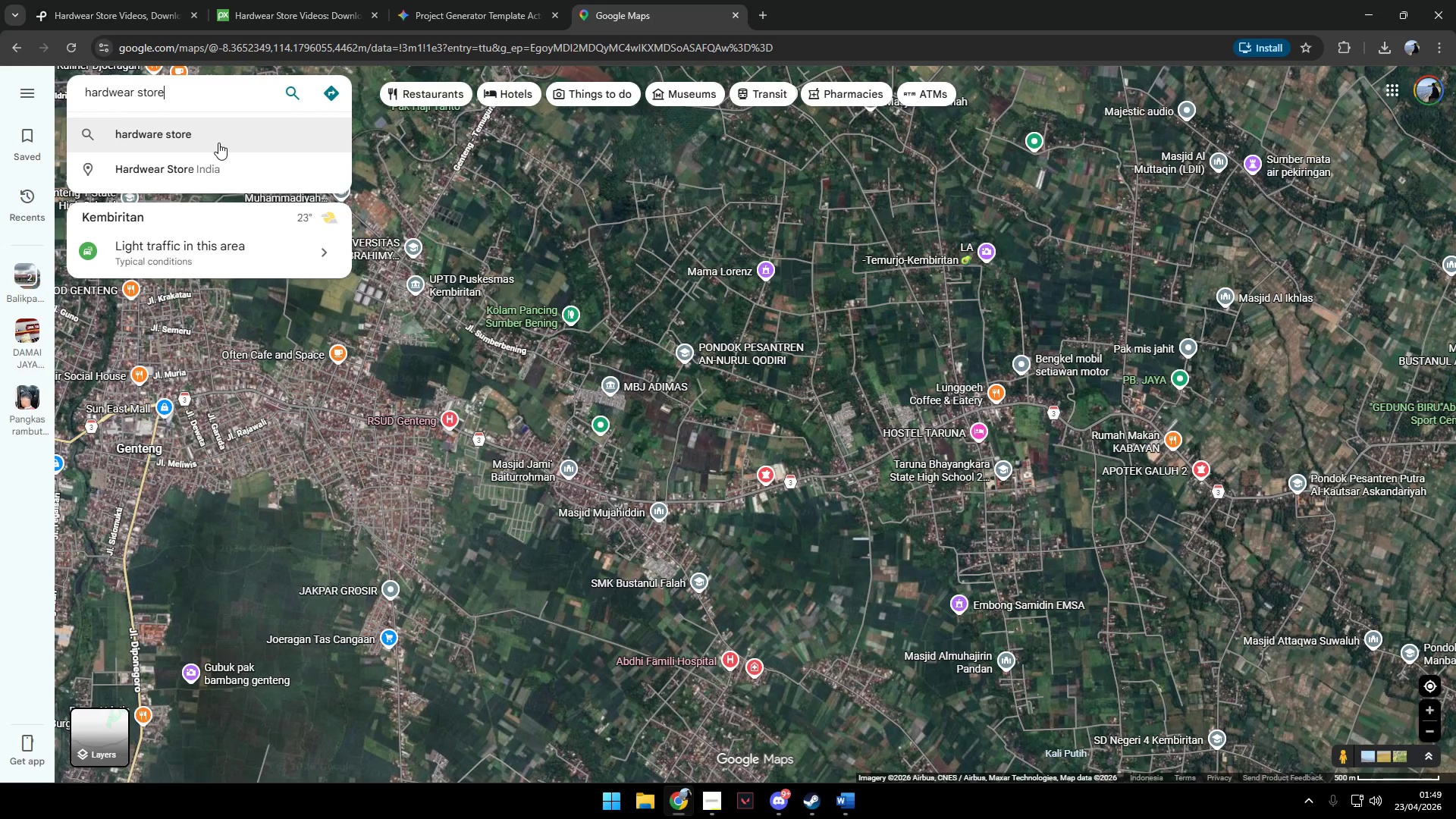 
key(Enter)
 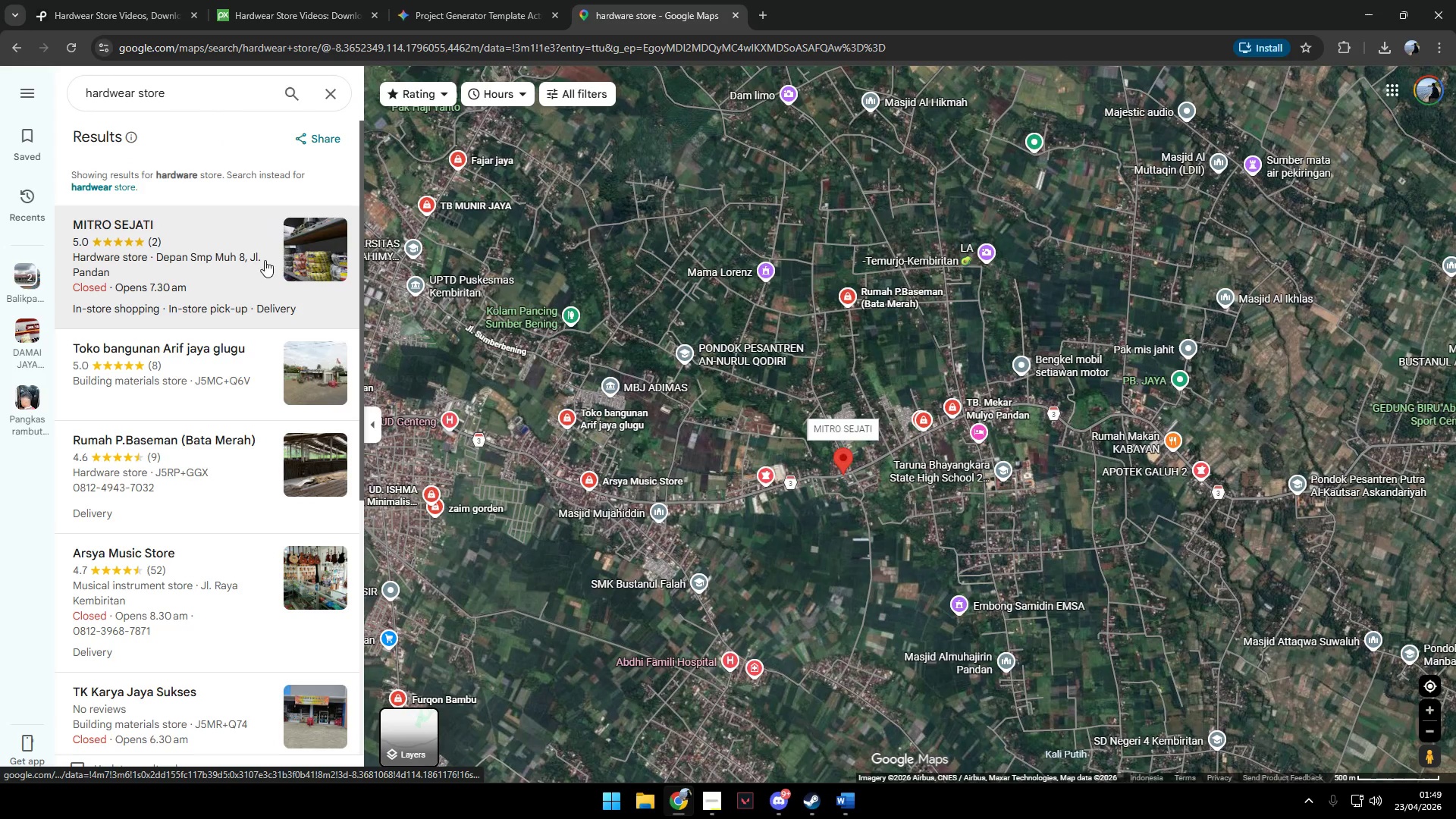 
left_click([261, 259])
 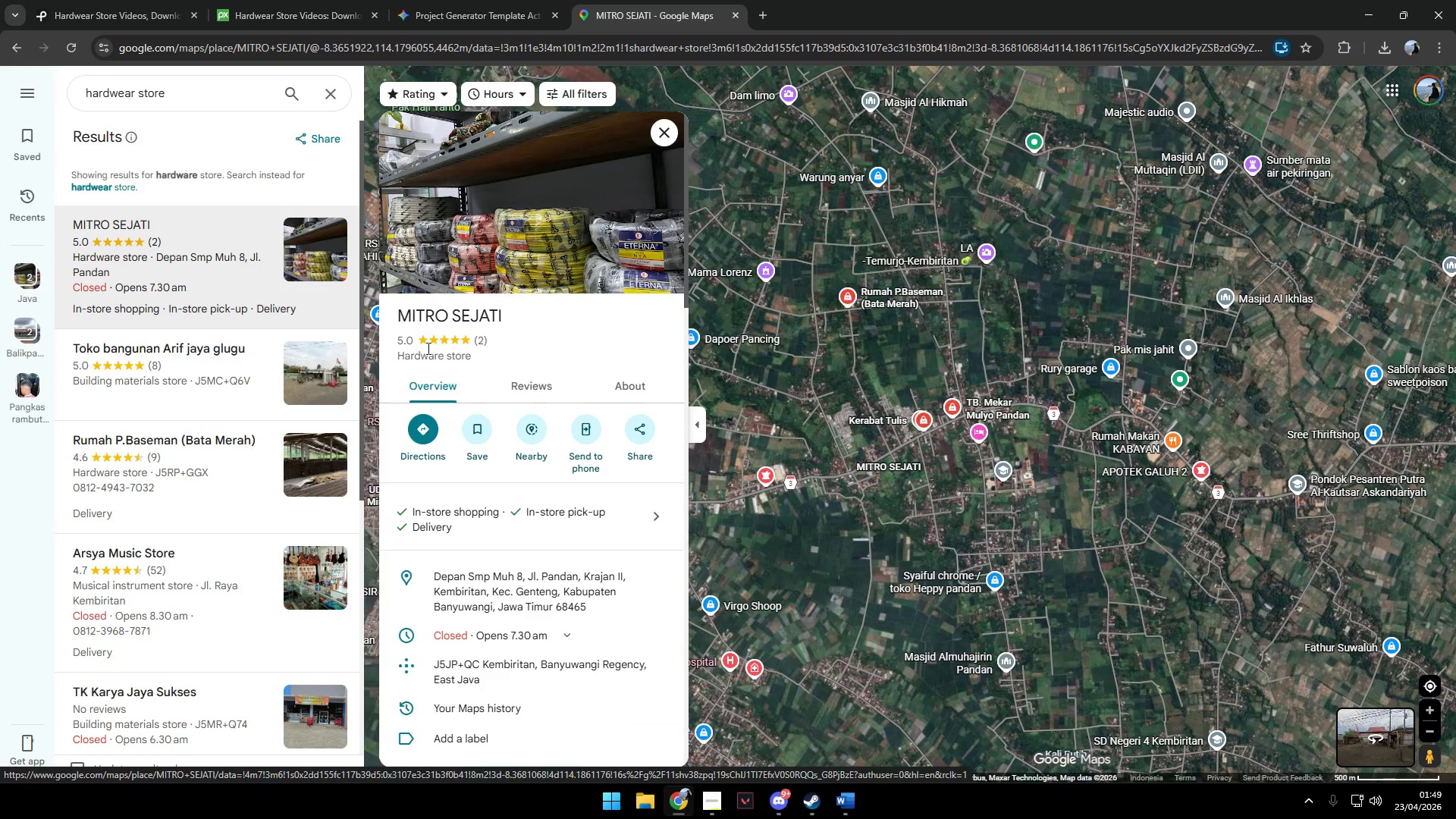 
scroll: coordinate [493, 403], scroll_direction: down, amount: 11.0
 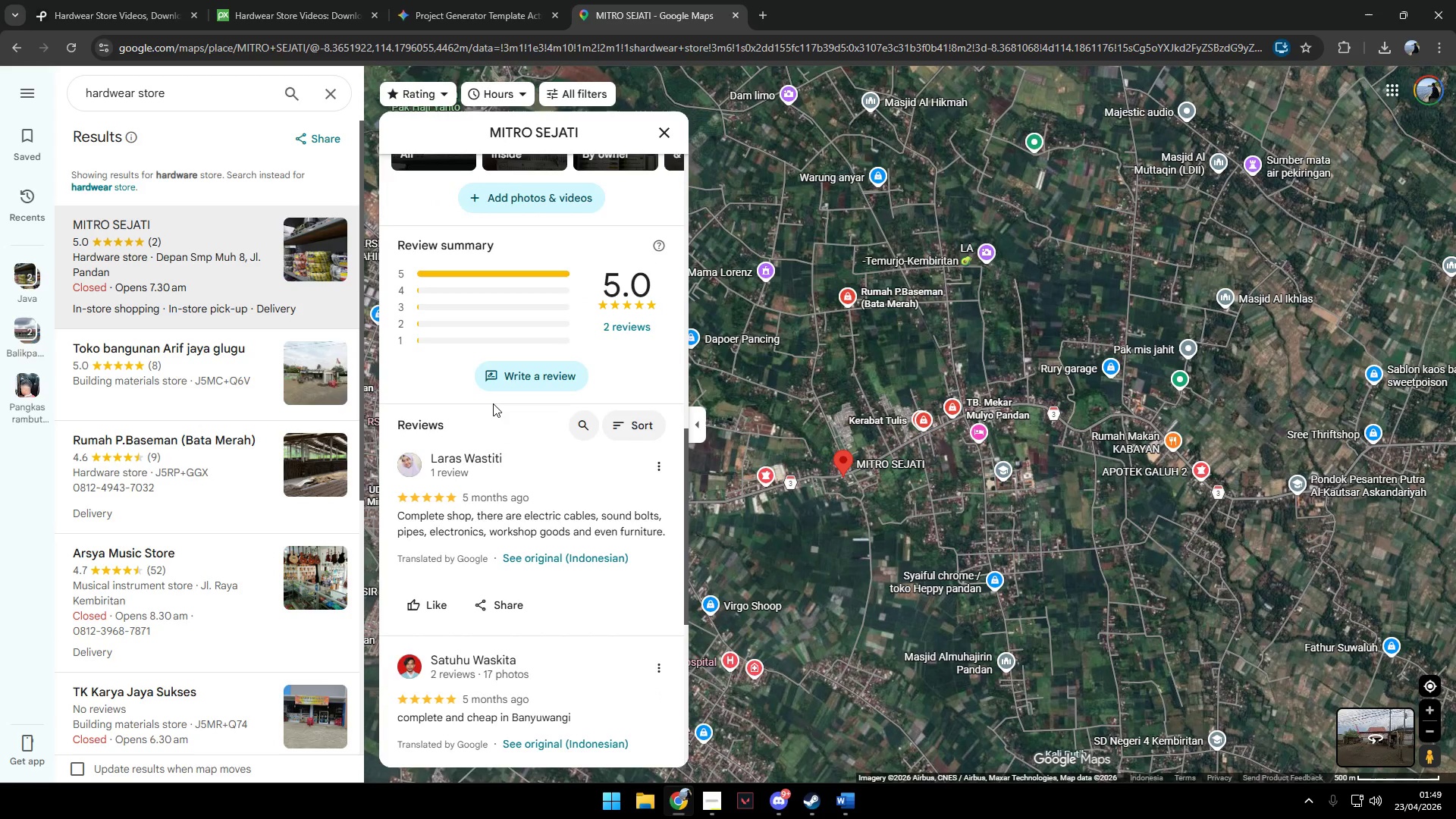 
scroll: coordinate [487, 399], scroll_direction: up, amount: 9.0
 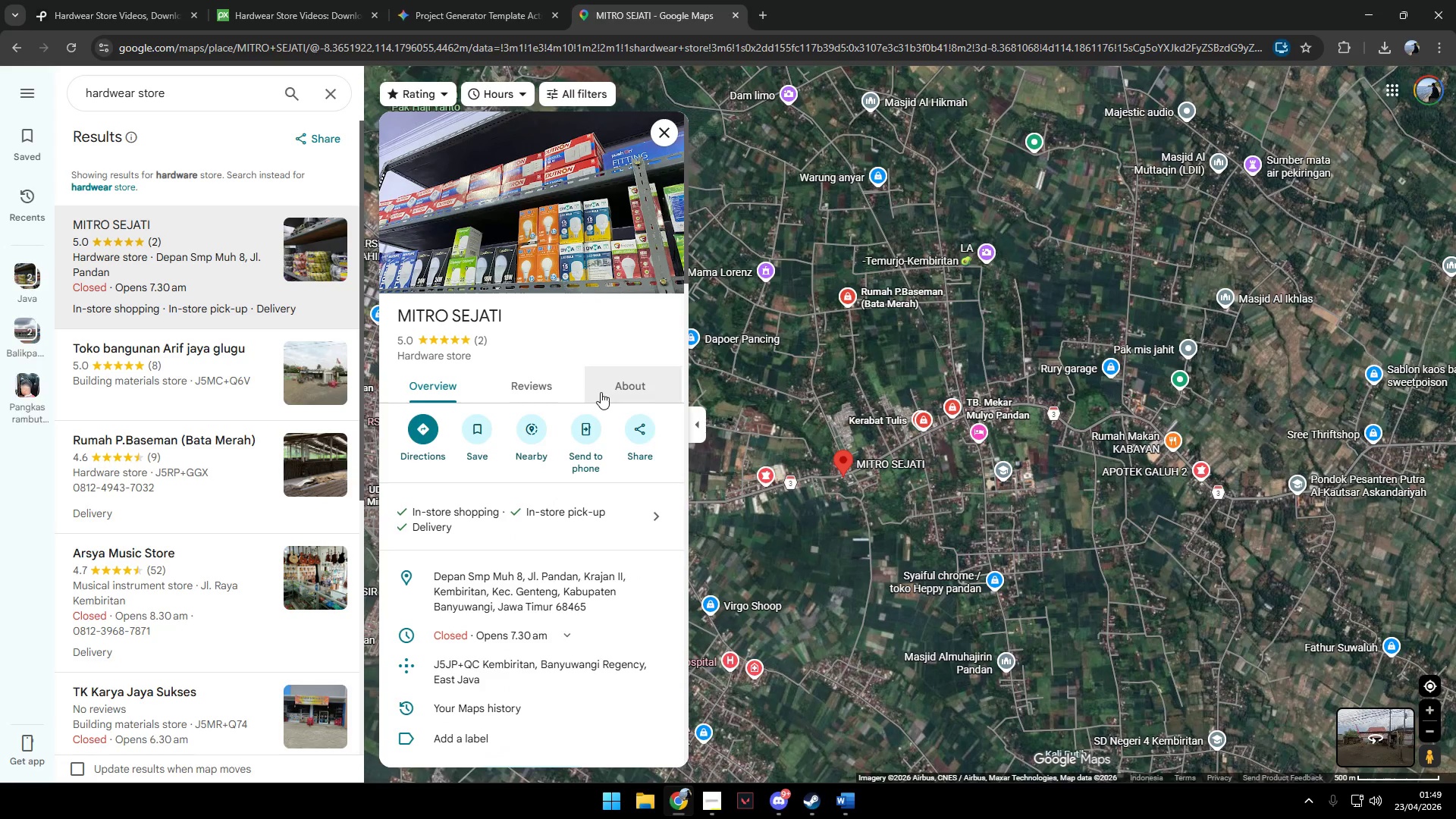 
left_click([603, 392])
 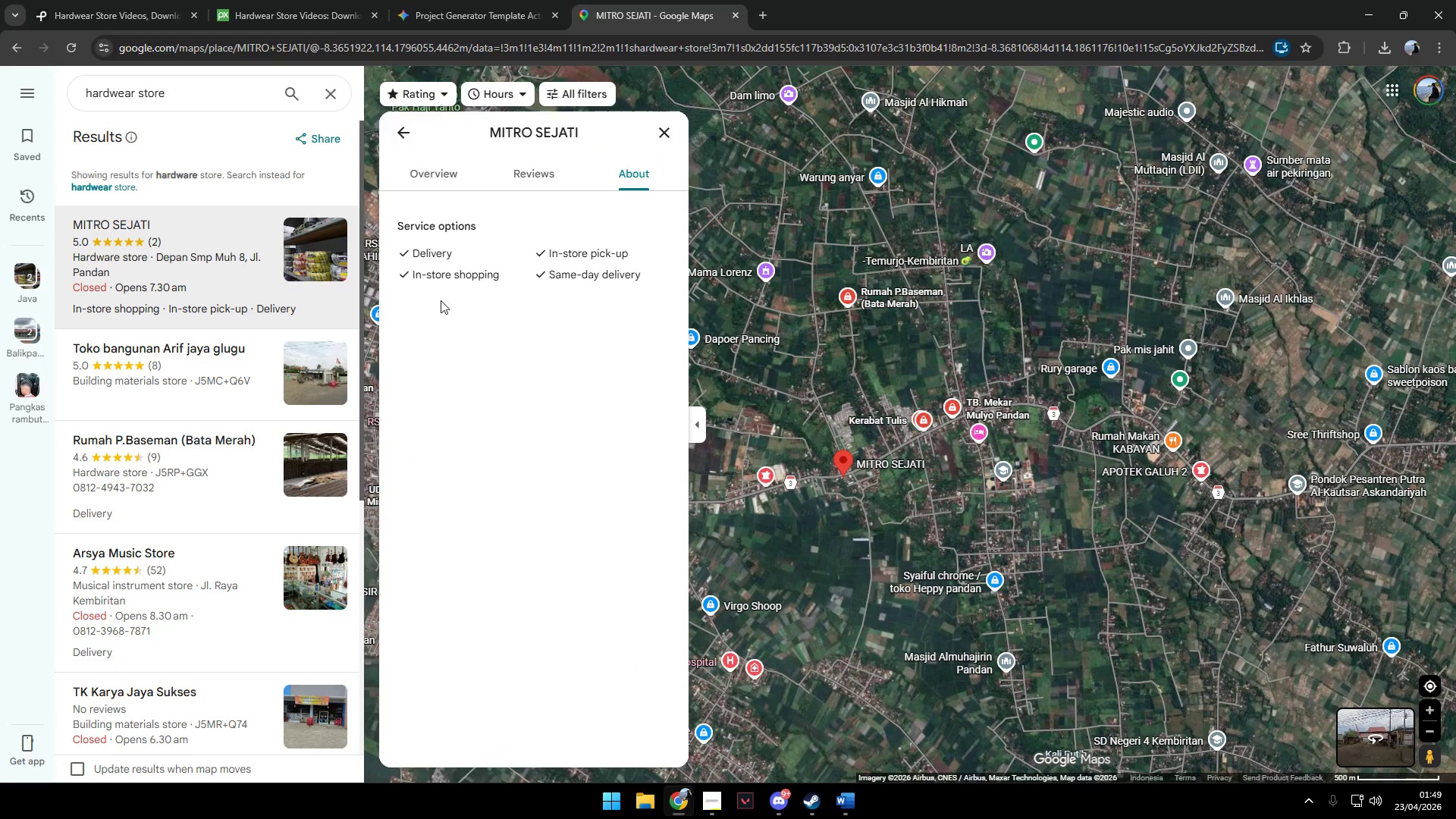 
left_click([415, 176])
 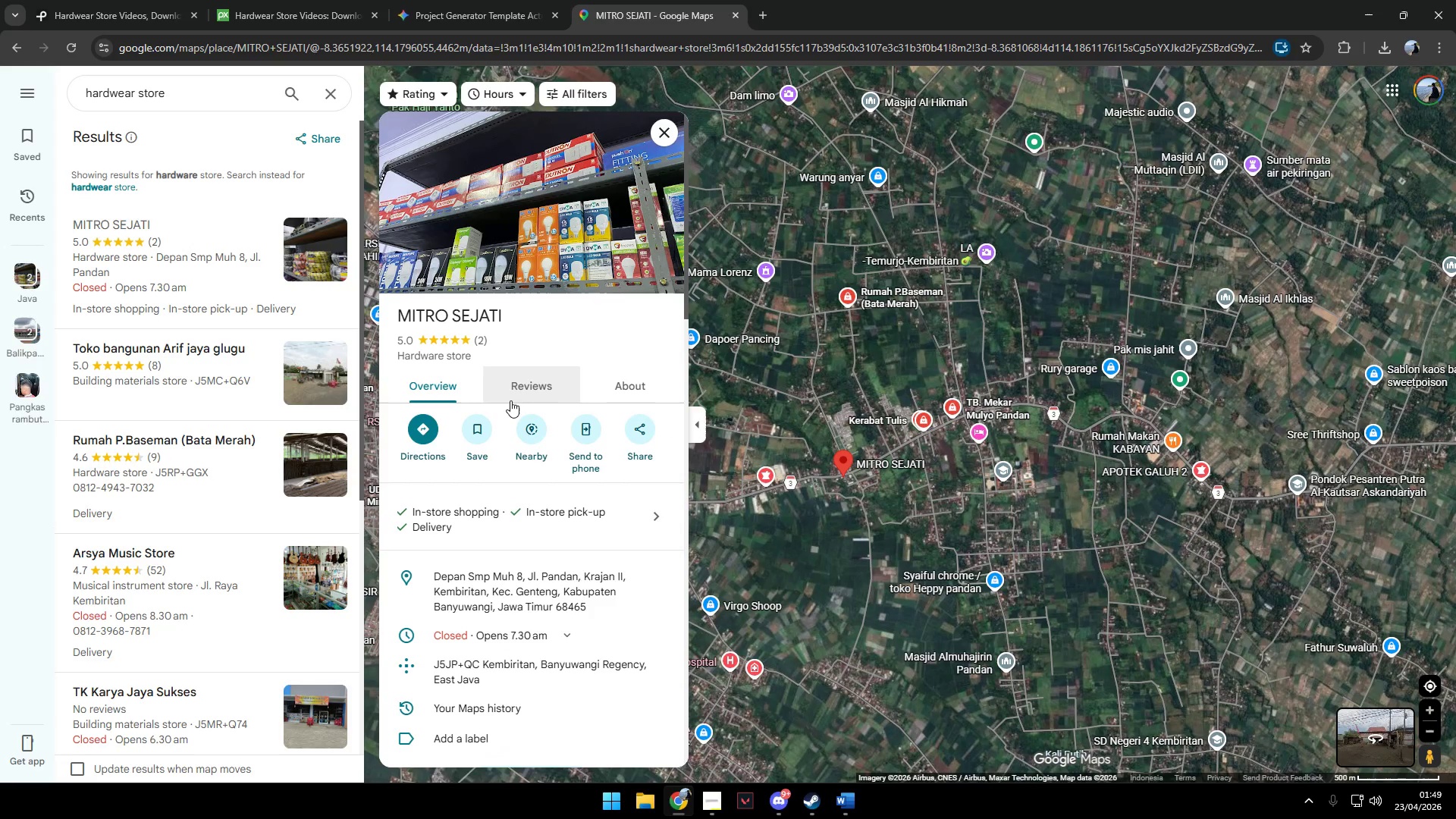 
left_click([515, 394])
 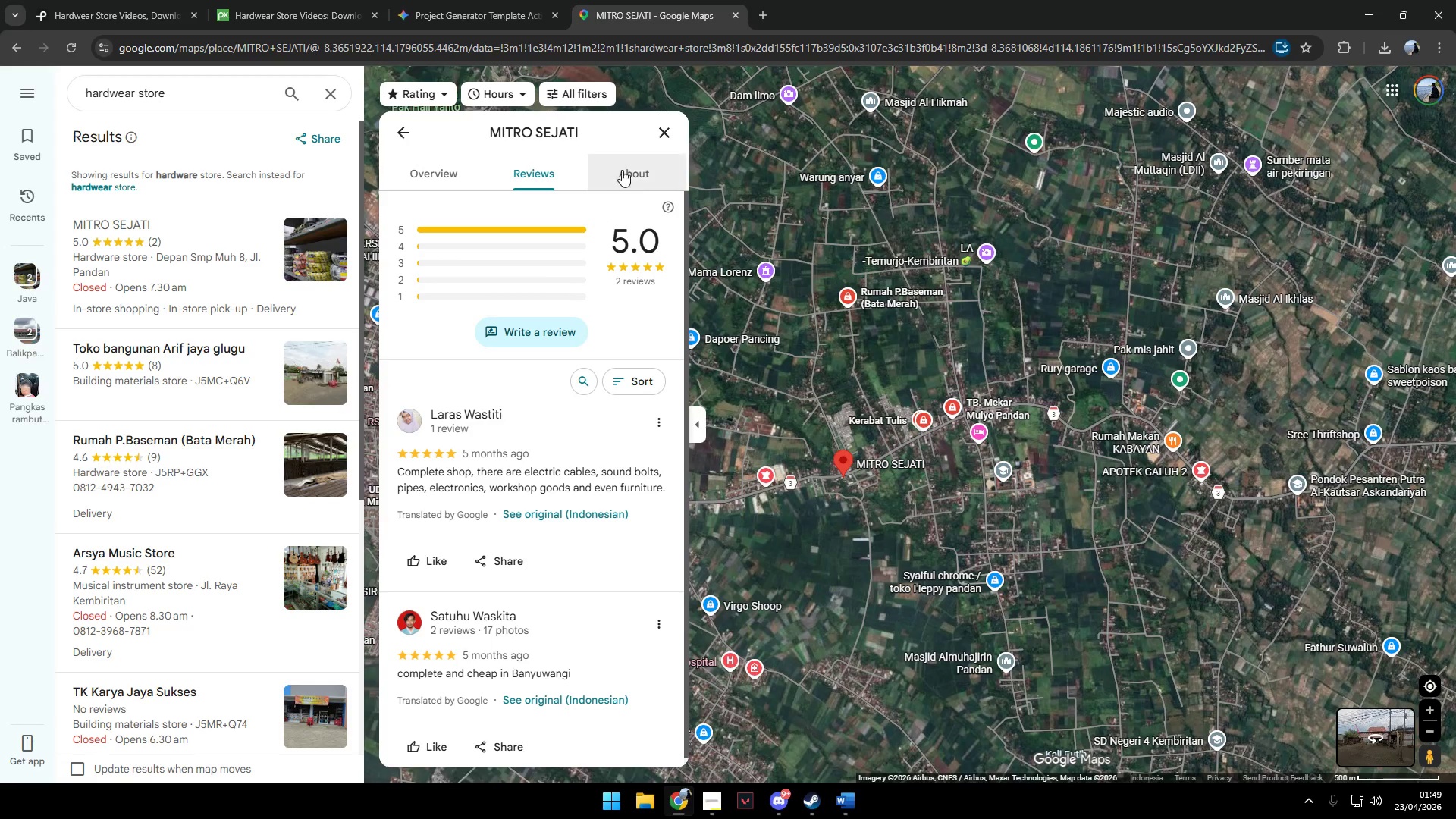 
left_click([664, 135])
 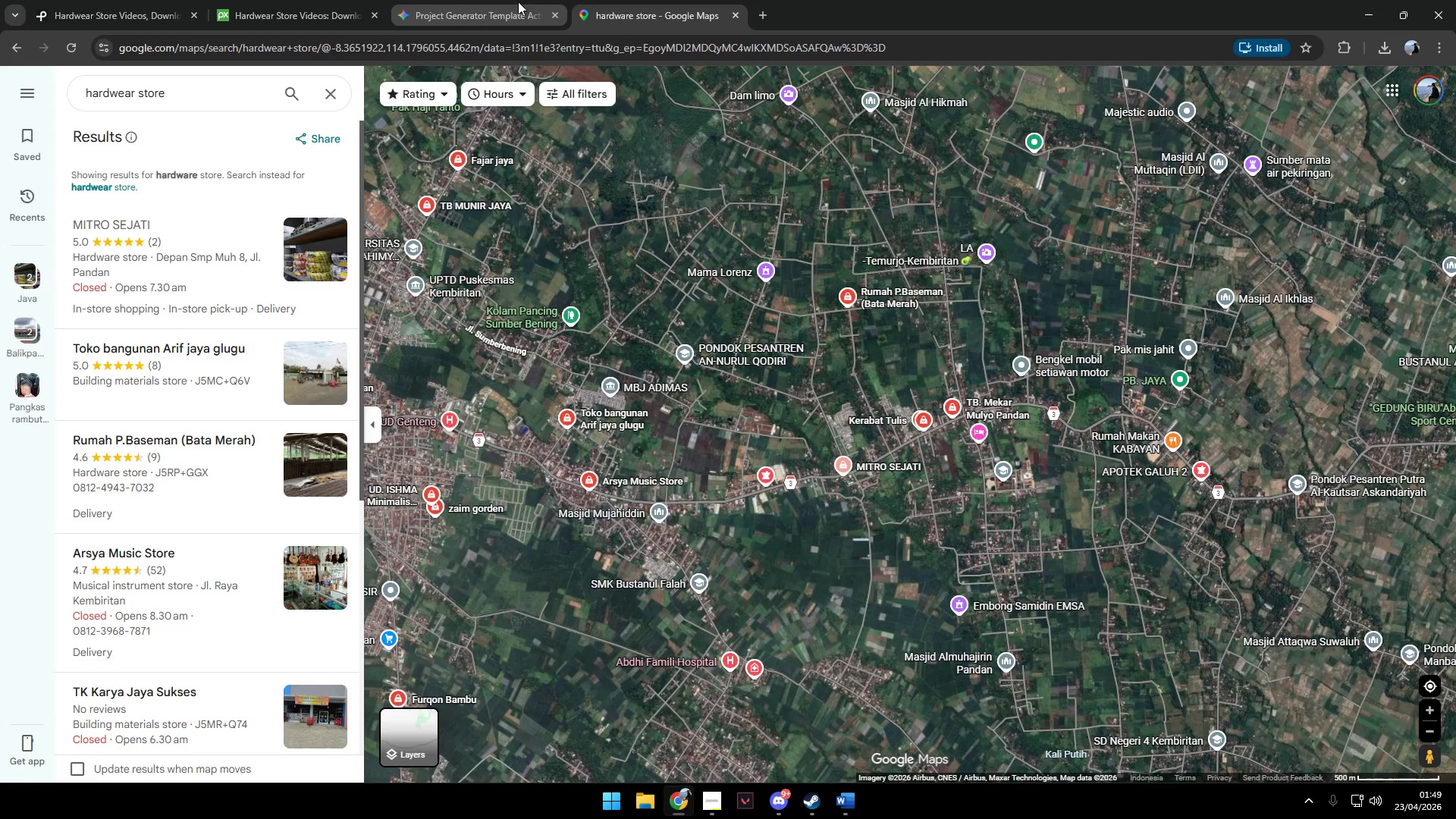 
left_click([556, 14])
 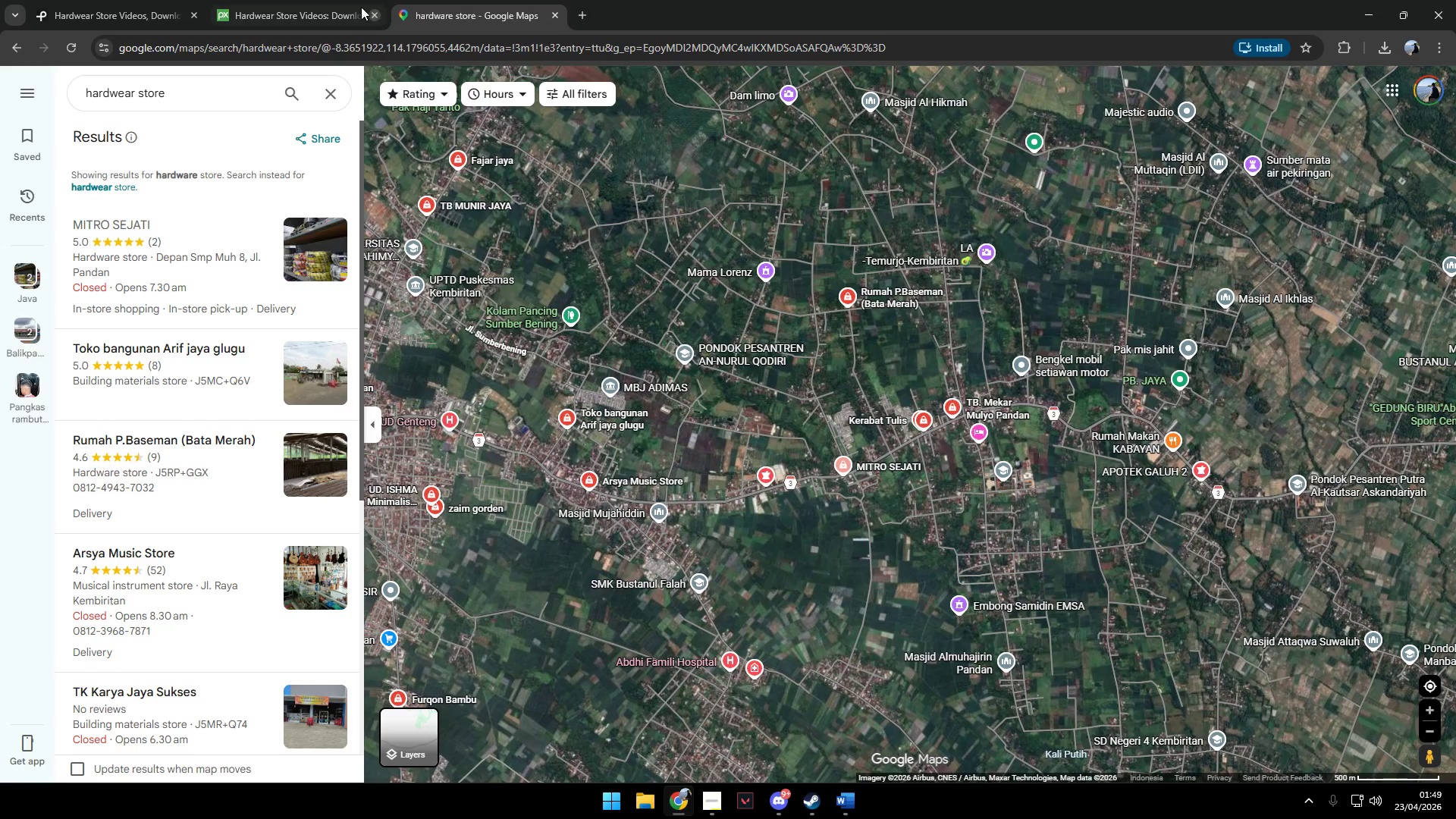 
left_click([346, 4])
 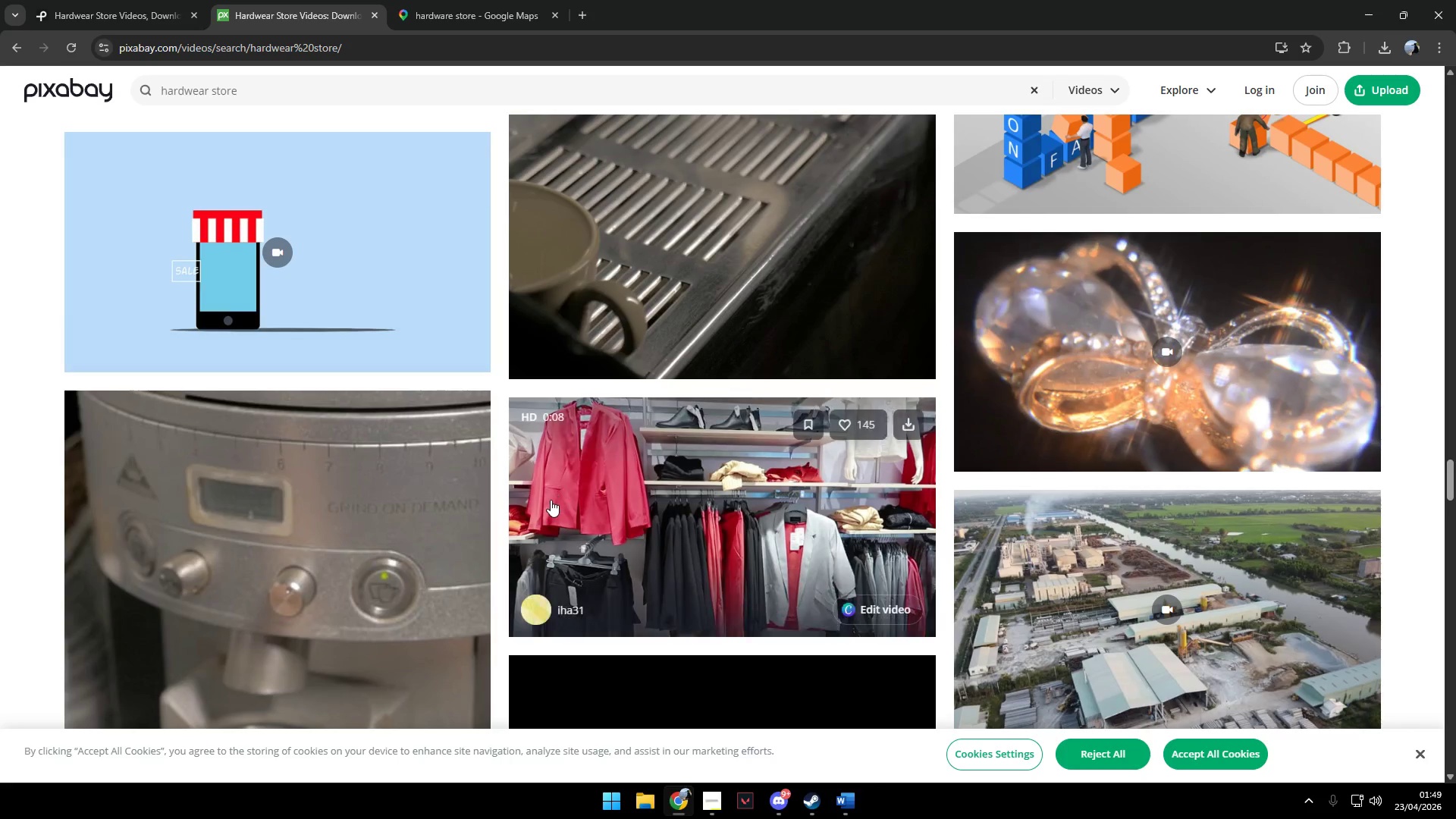 
key(Alt+Tab)
 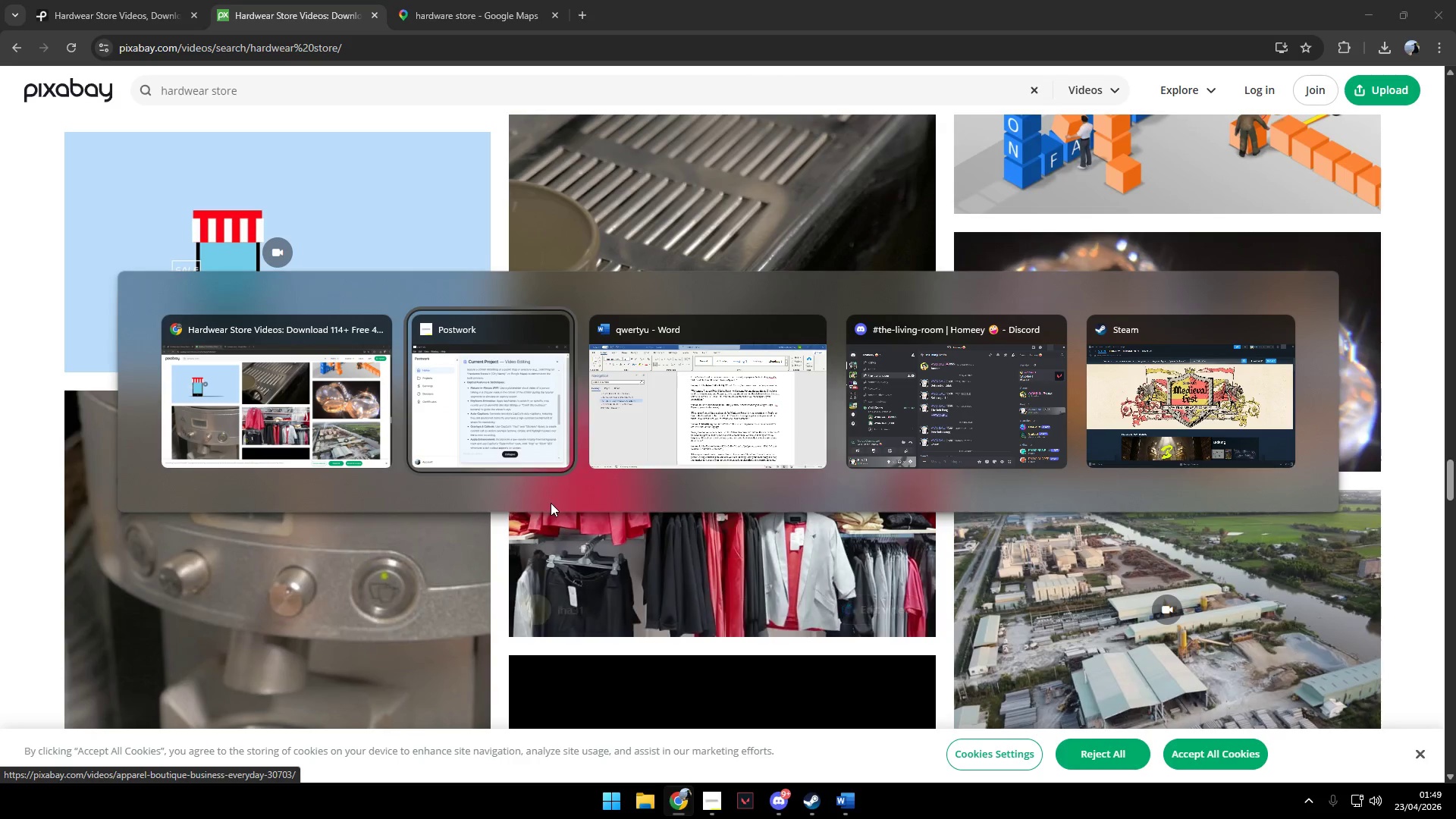 
key(Alt+Tab)
 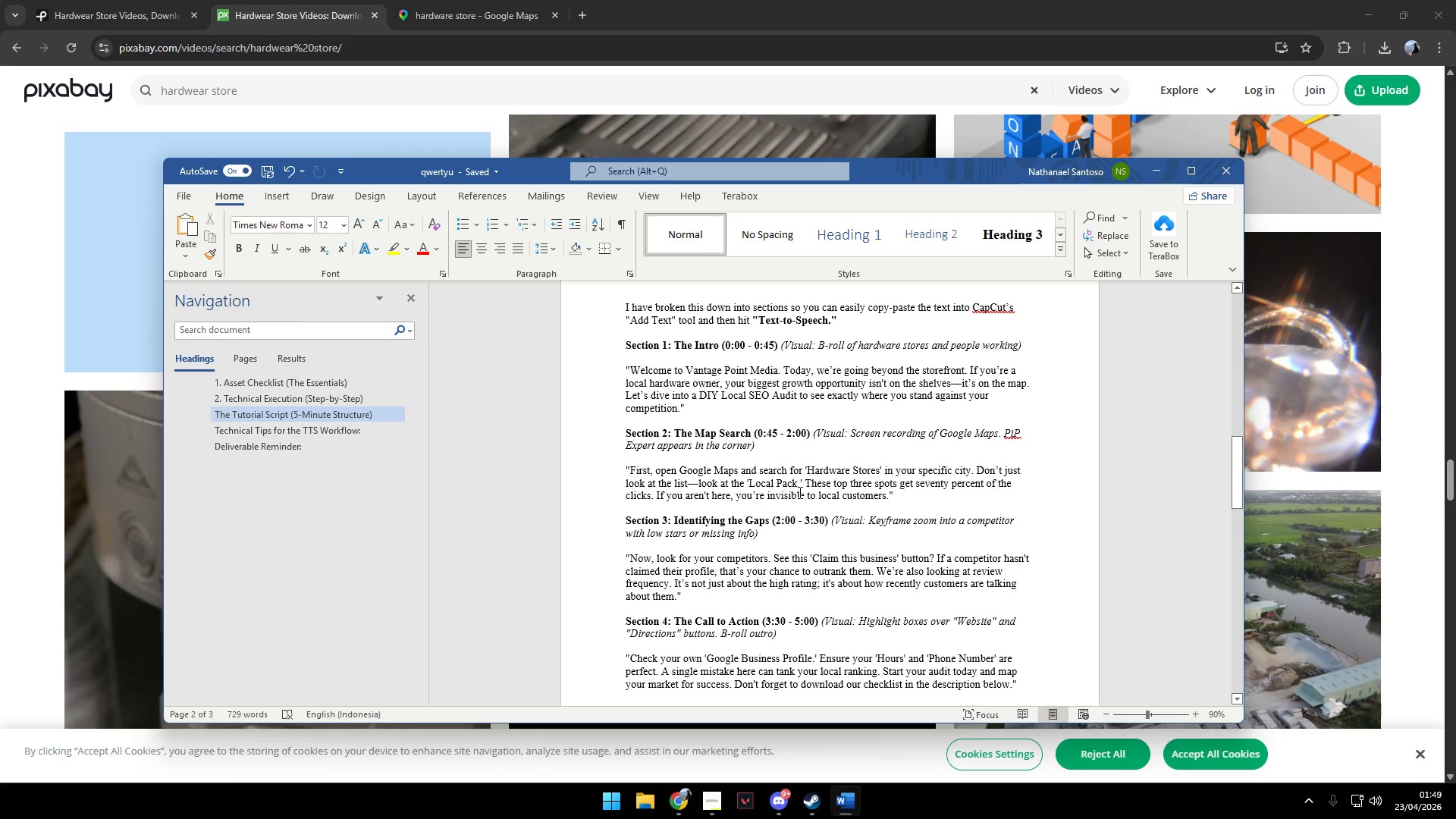 
scroll: coordinate [802, 491], scroll_direction: down, amount: 1.0
 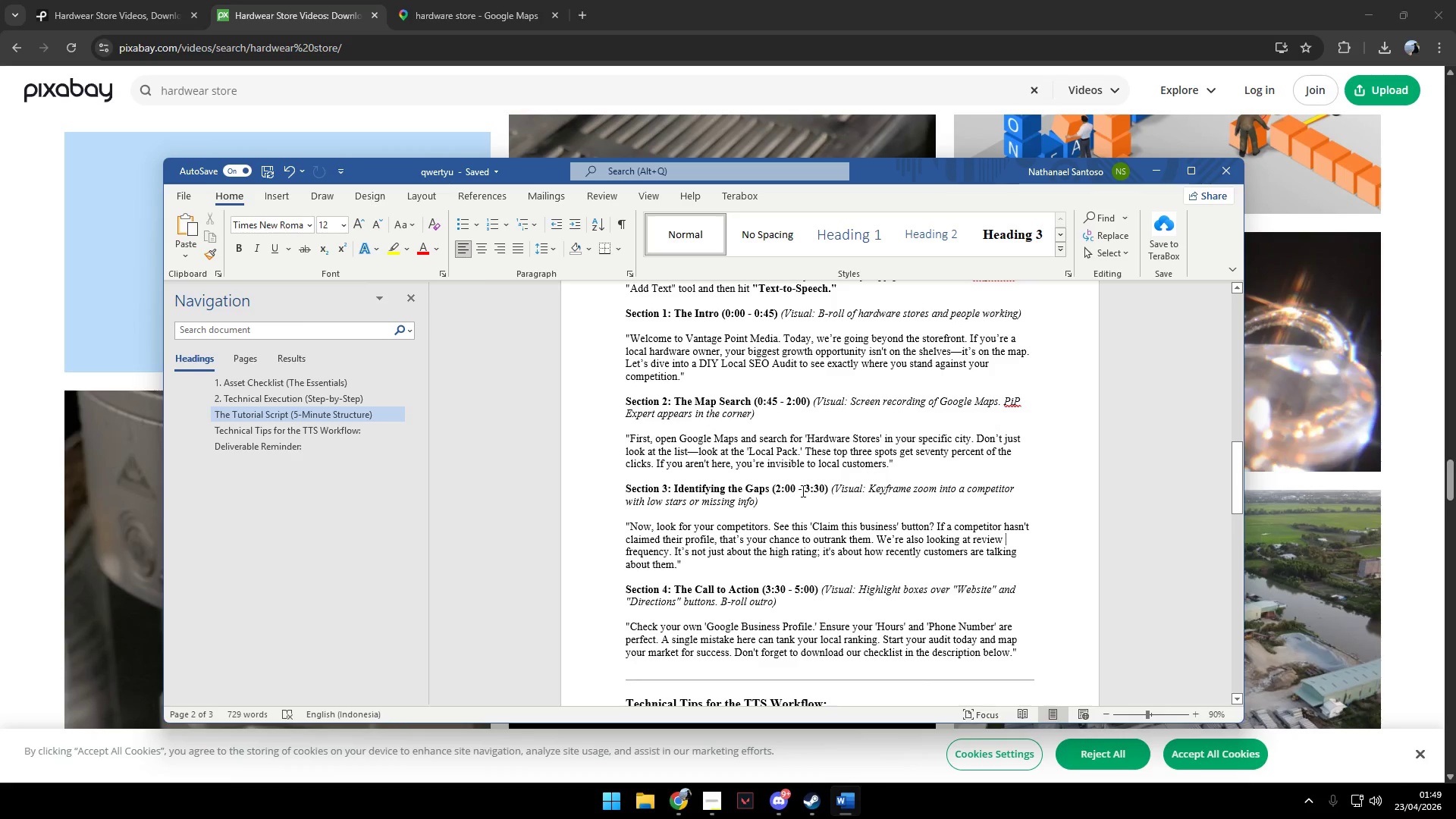 
scroll: coordinate [802, 491], scroll_direction: up, amount: 2.0
 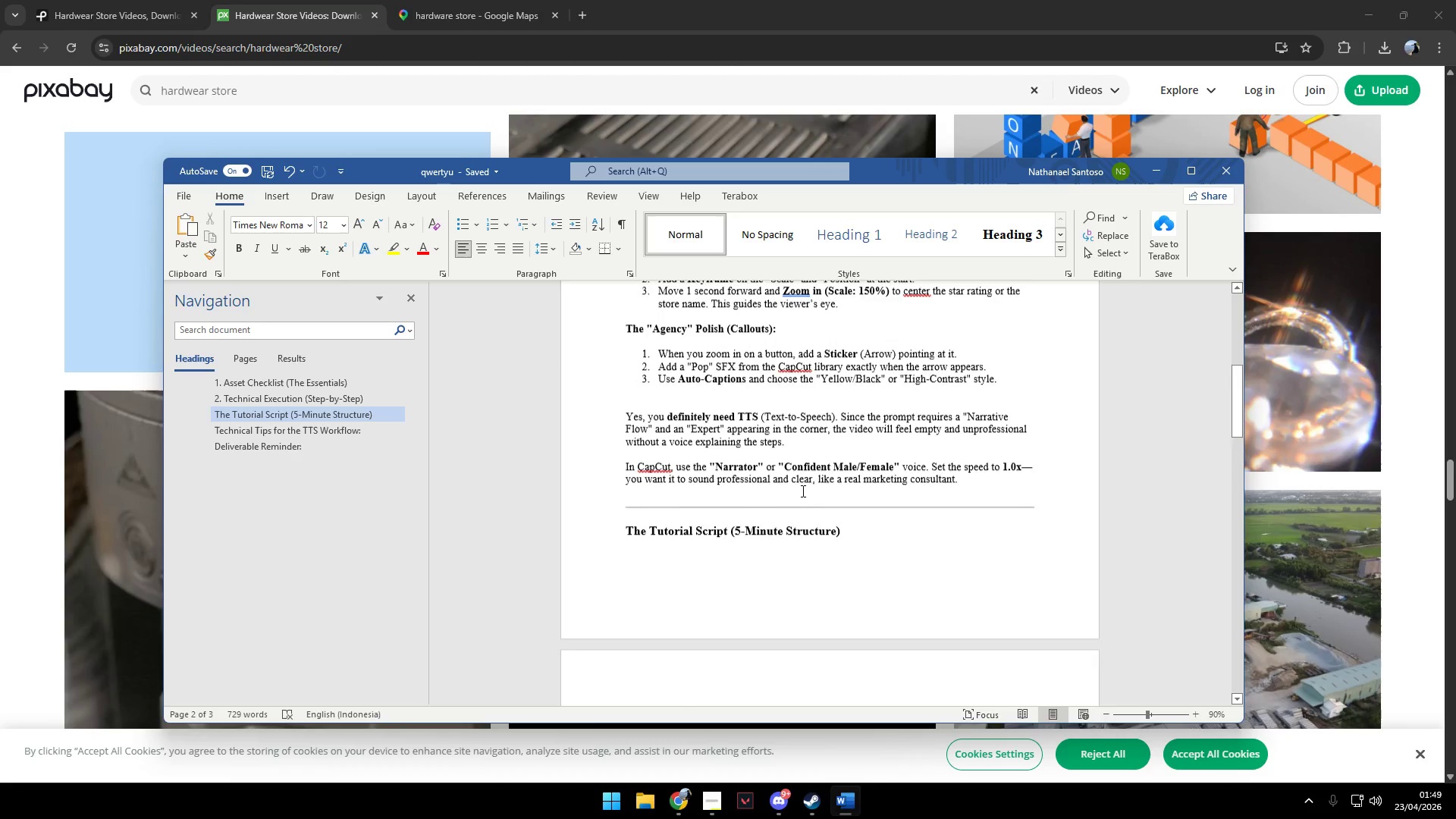 
scroll: coordinate [808, 484], scroll_direction: down, amount: 34.0
 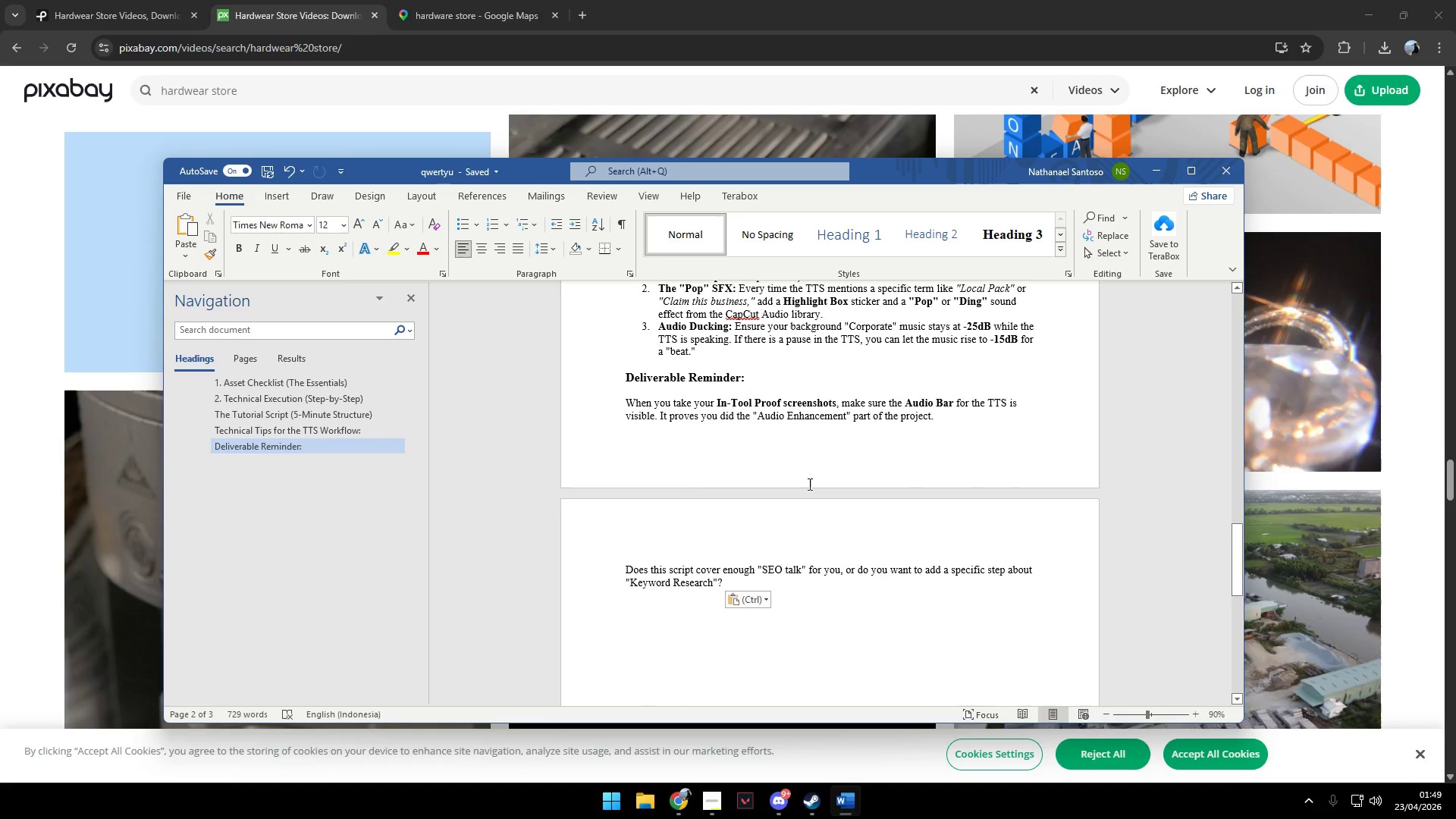 
scroll: coordinate [808, 484], scroll_direction: up, amount: 5.0
 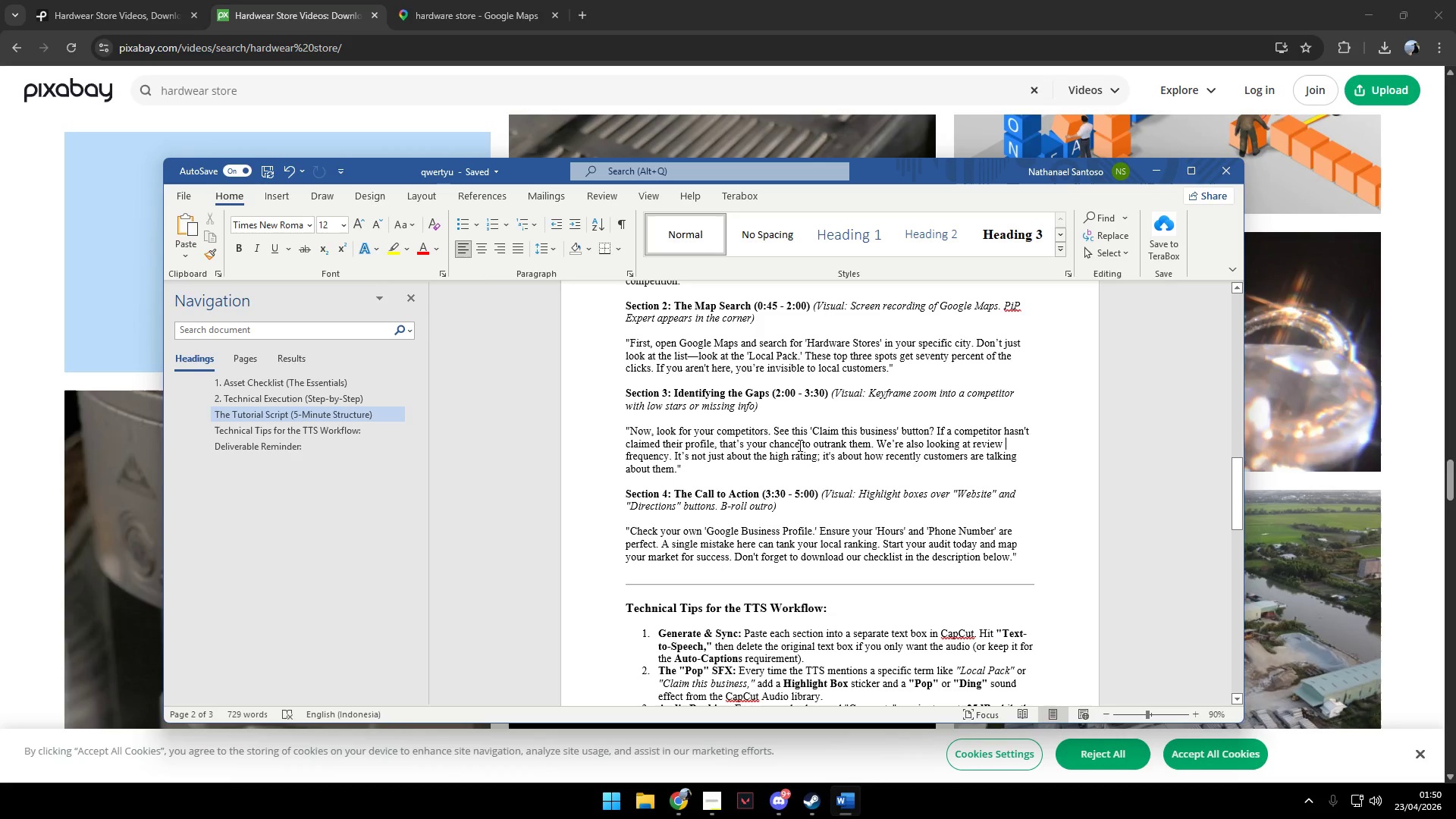 
wait(14.27)
 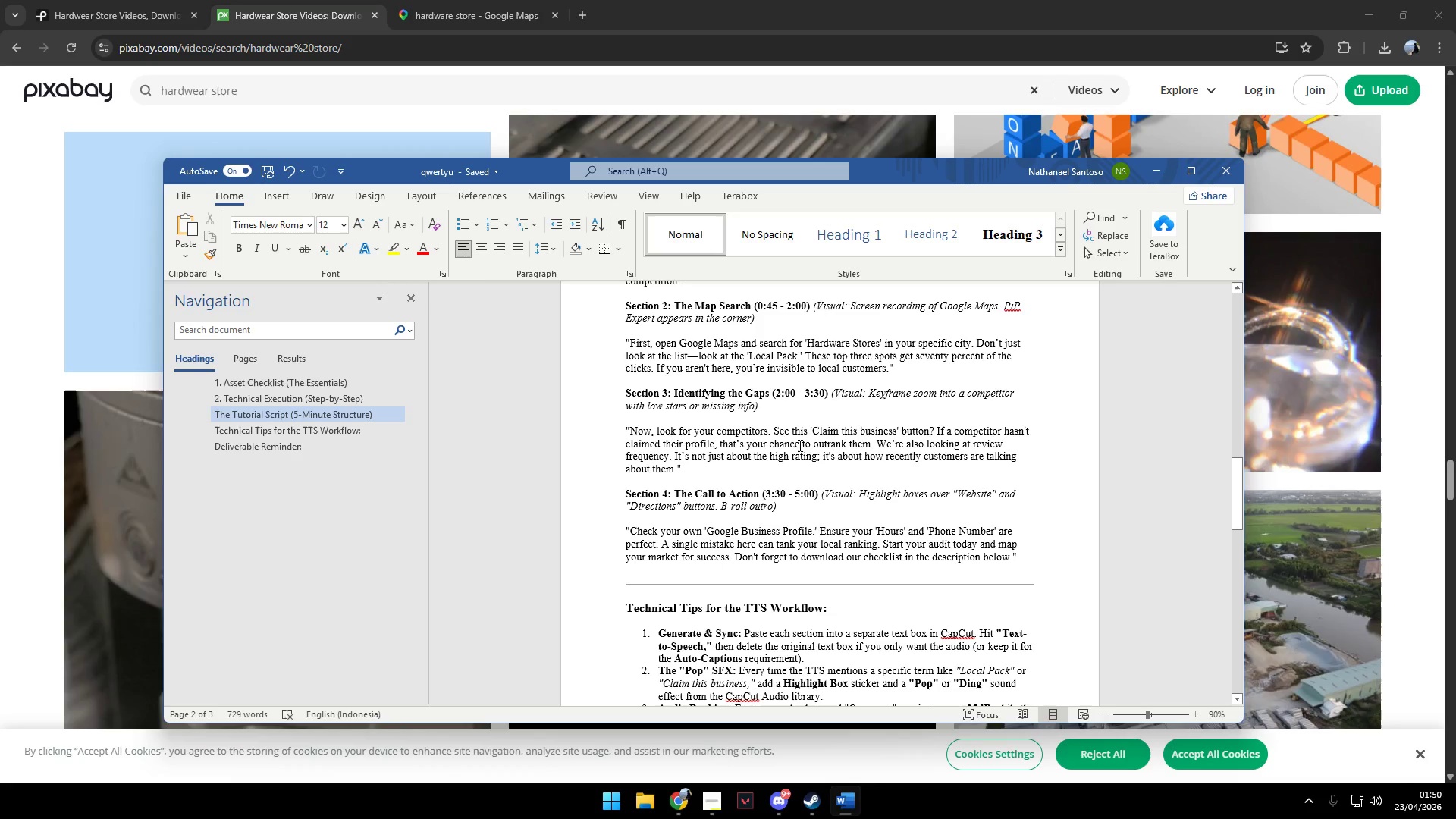 
left_click([482, 4])
 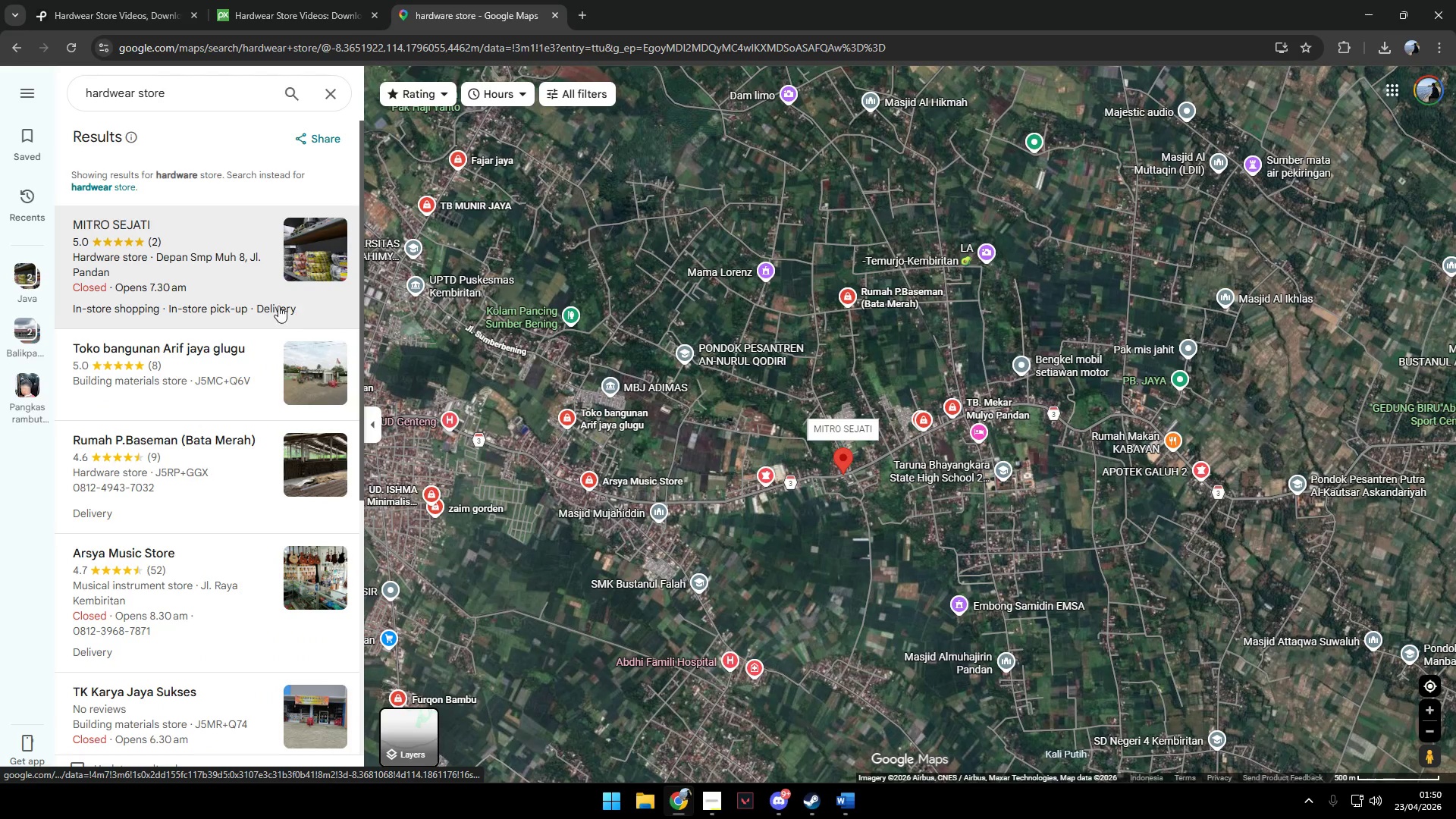 
left_click([229, 369])
 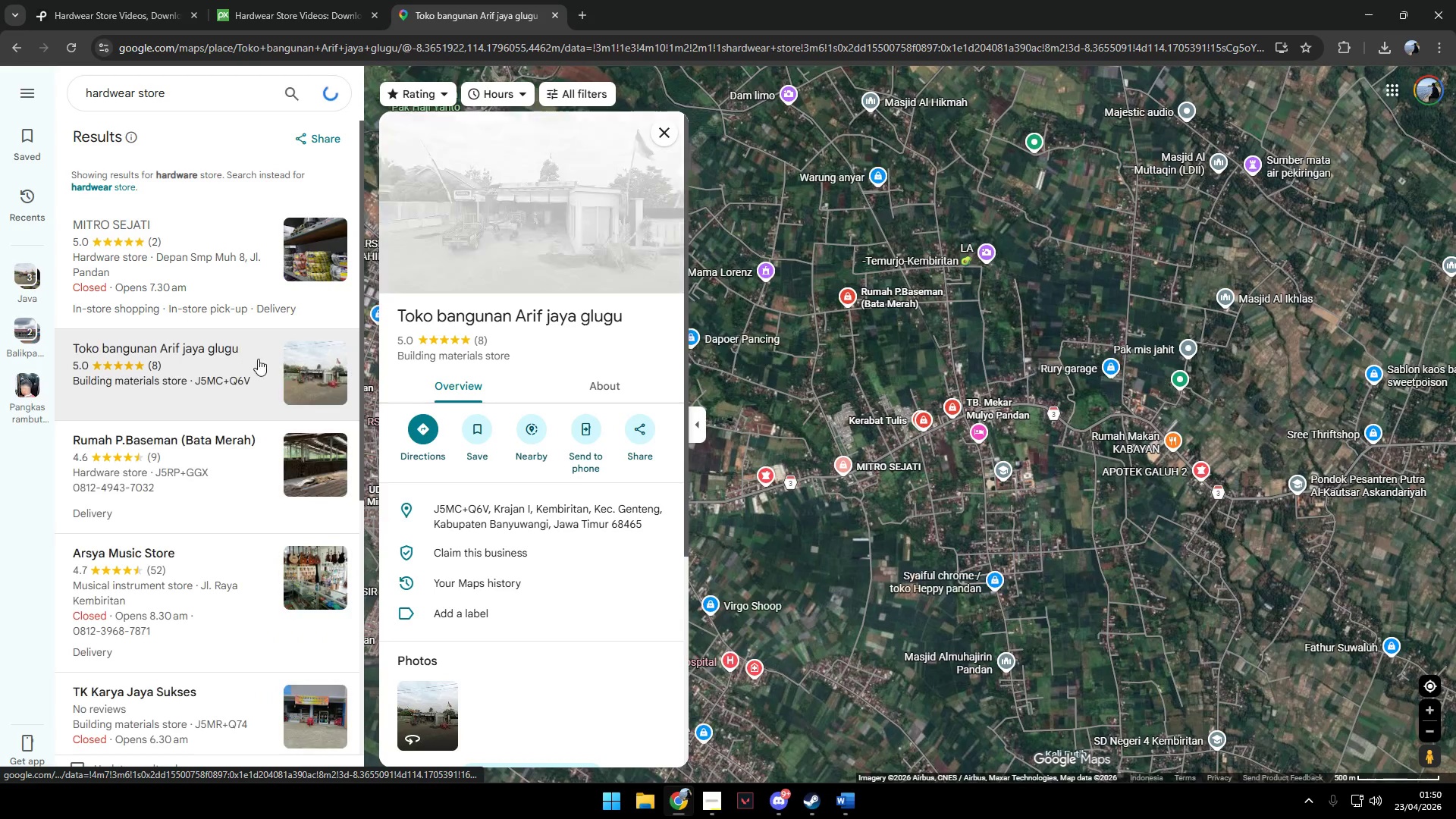 
scroll: coordinate [569, 457], scroll_direction: down, amount: 9.0
 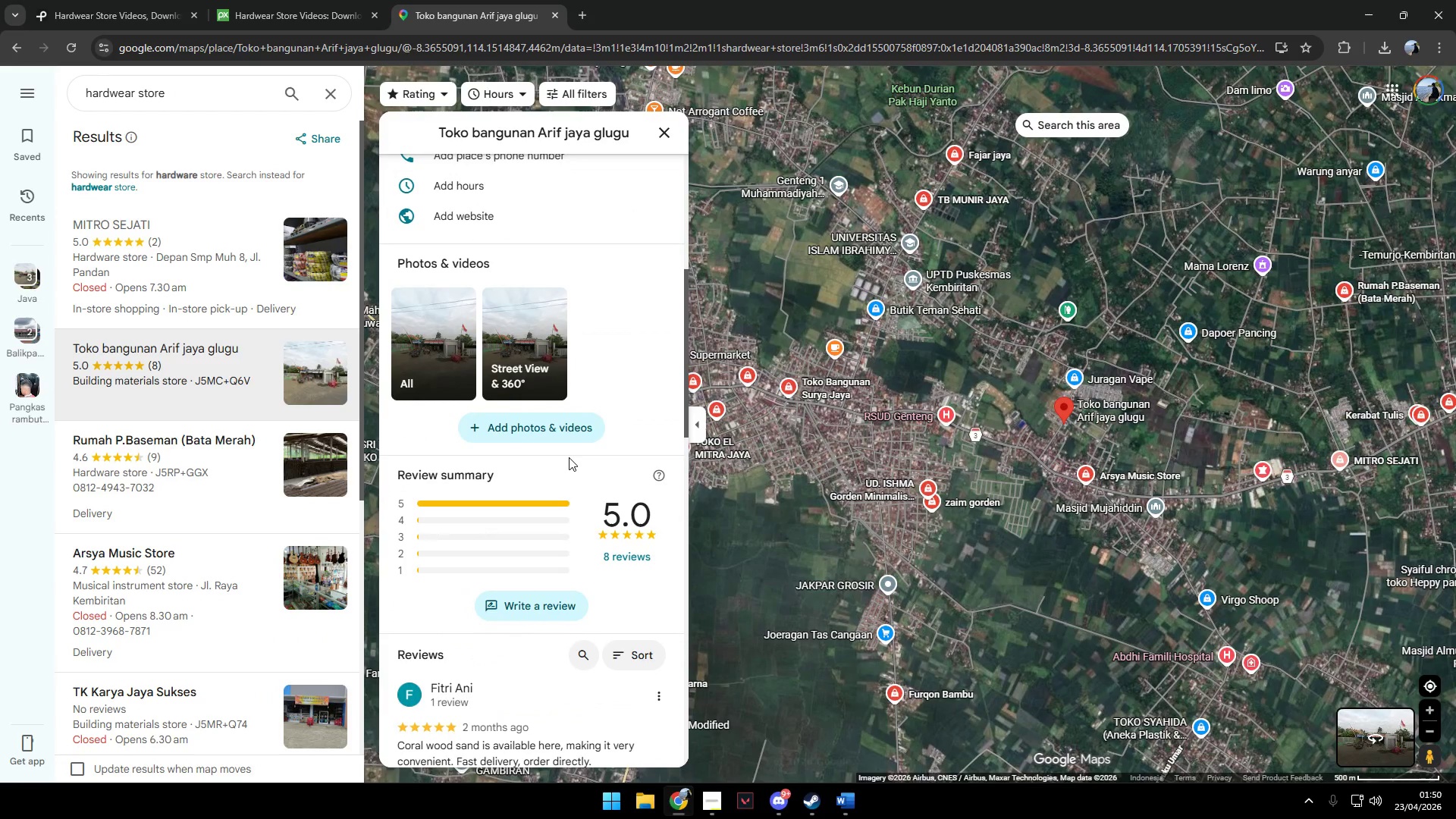 
scroll: coordinate [570, 457], scroll_direction: up, amount: 6.0
 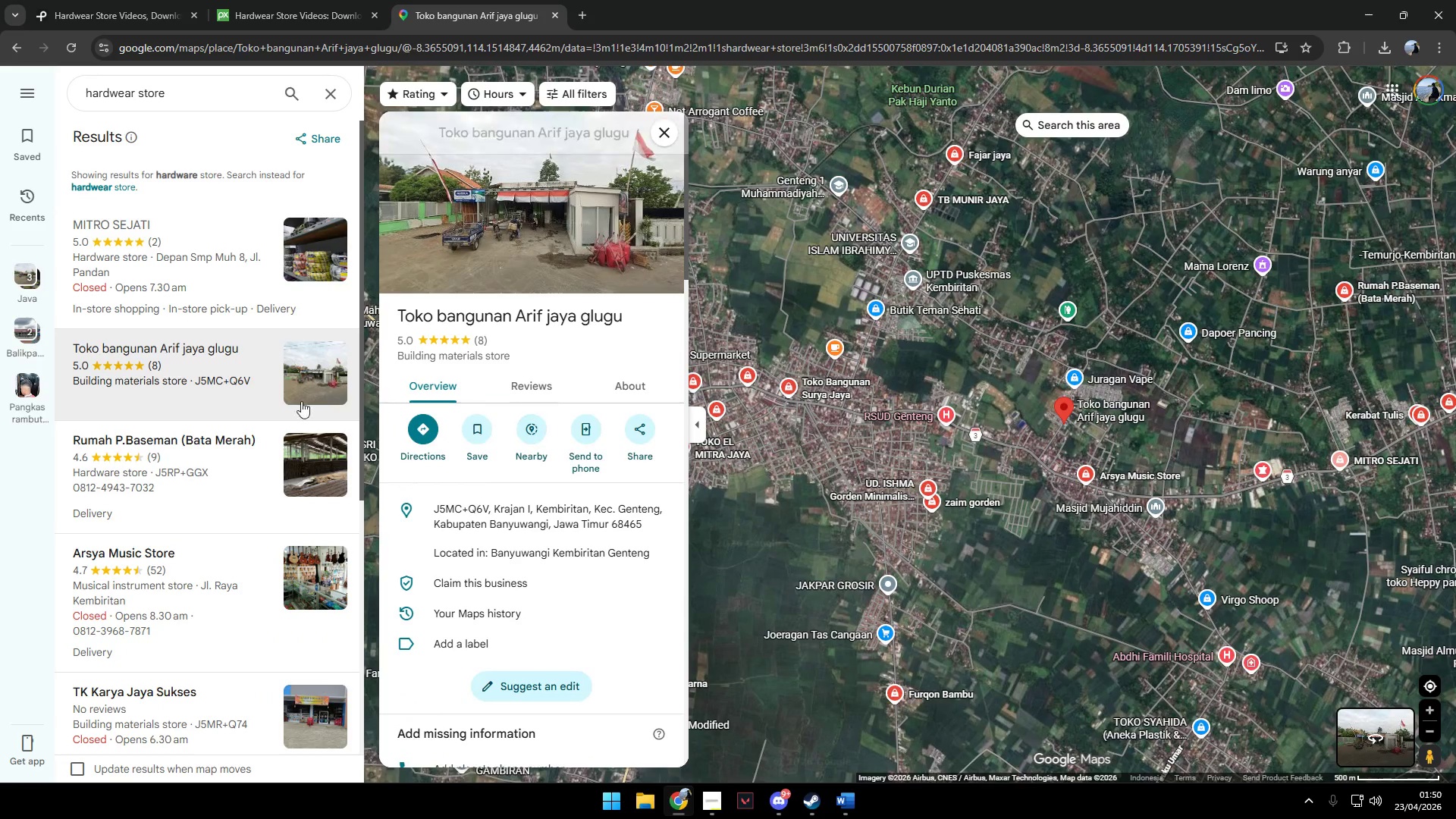 
left_click([242, 431])
 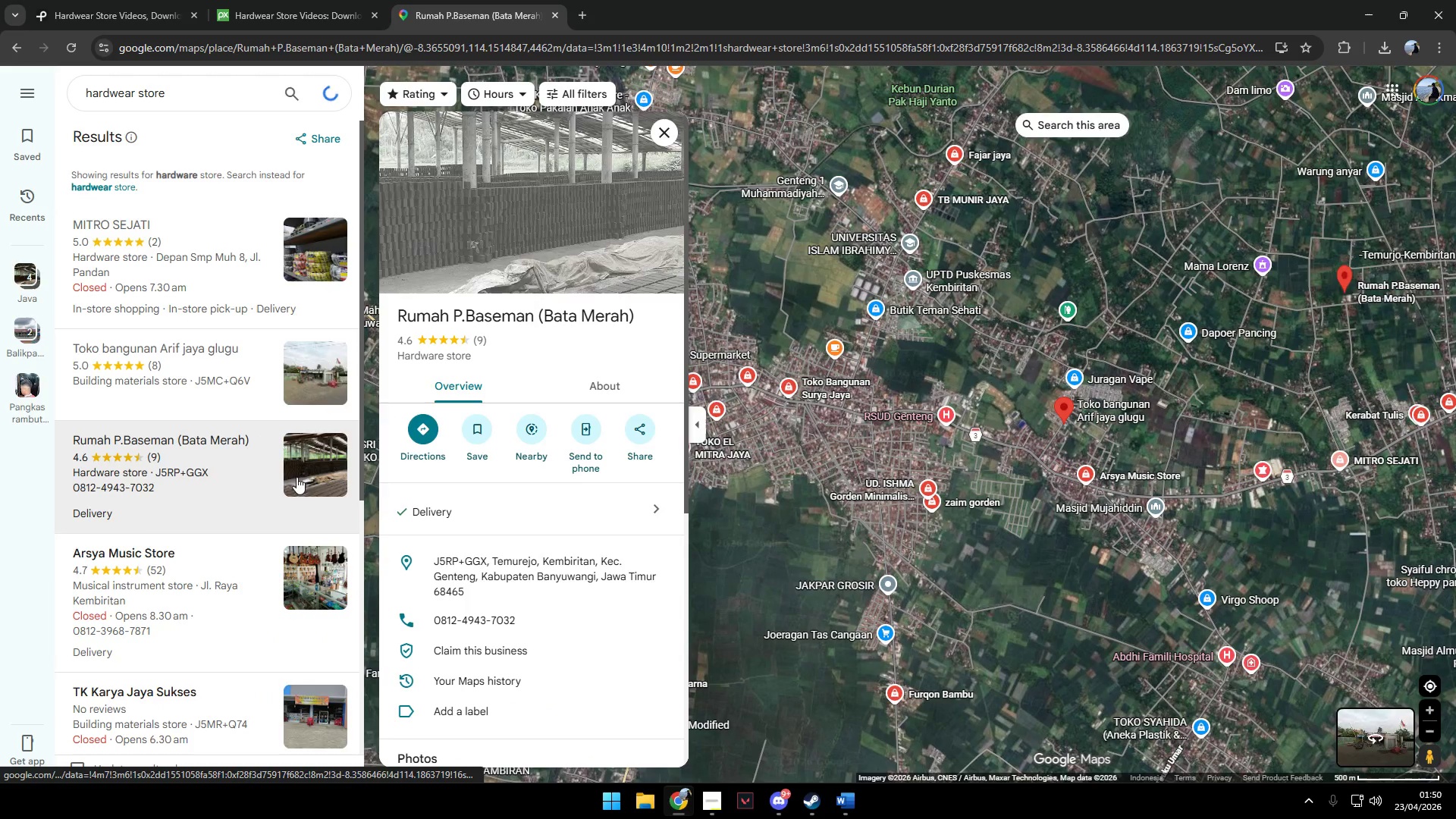 
scroll: coordinate [483, 566], scroll_direction: down, amount: 5.0
 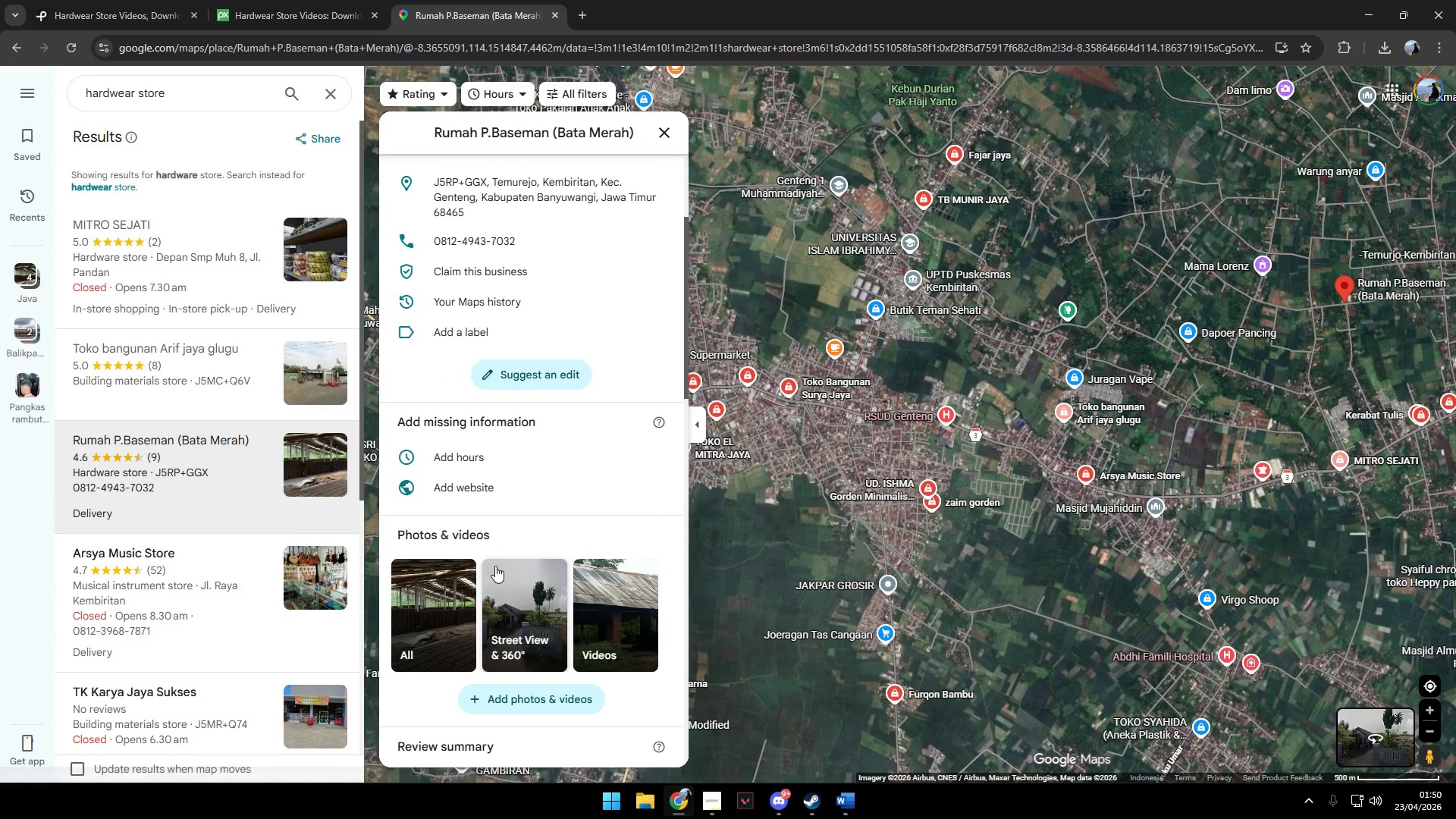 
mouse_move([491, 550])
 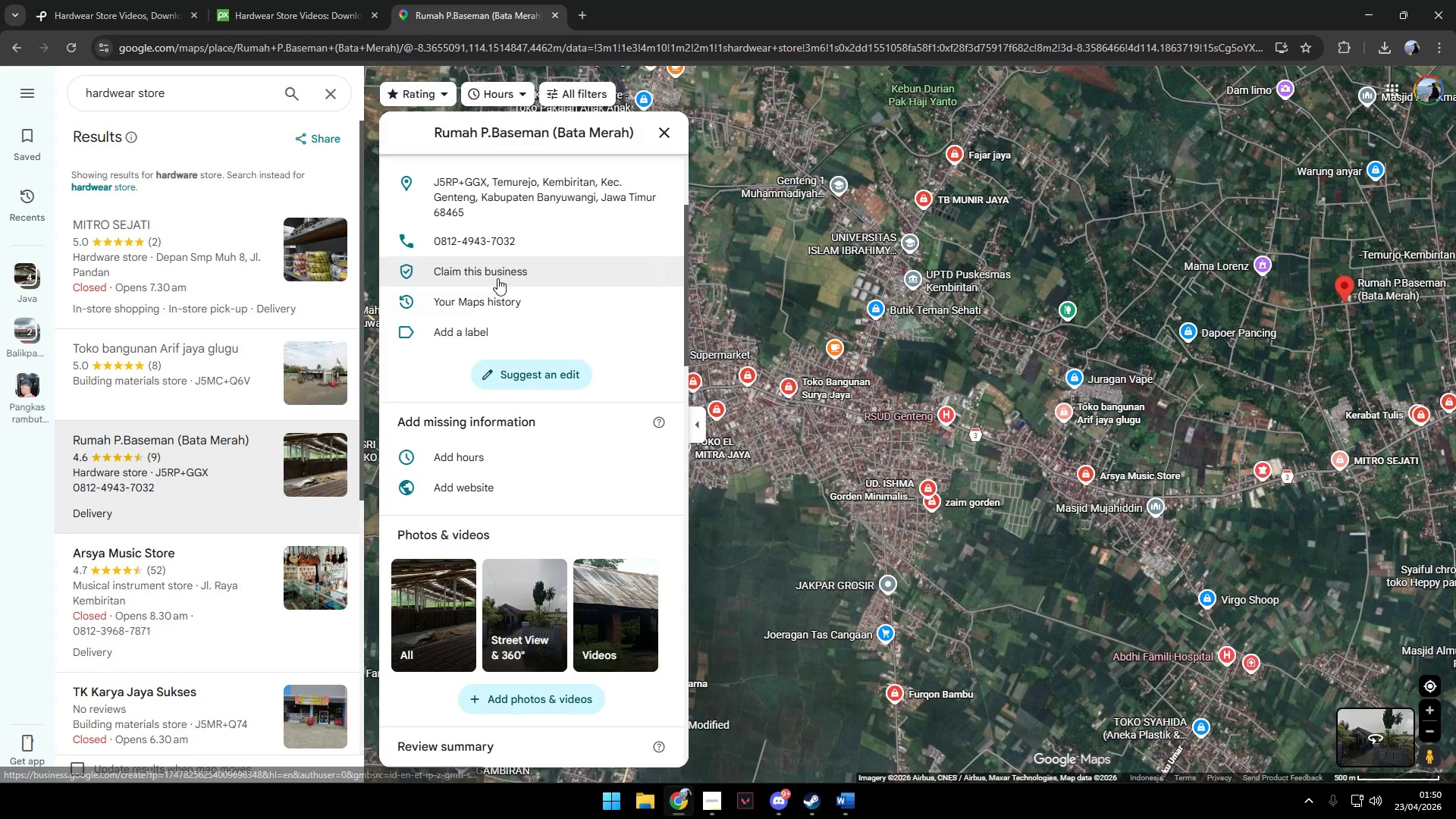 
left_click([215, 272])
 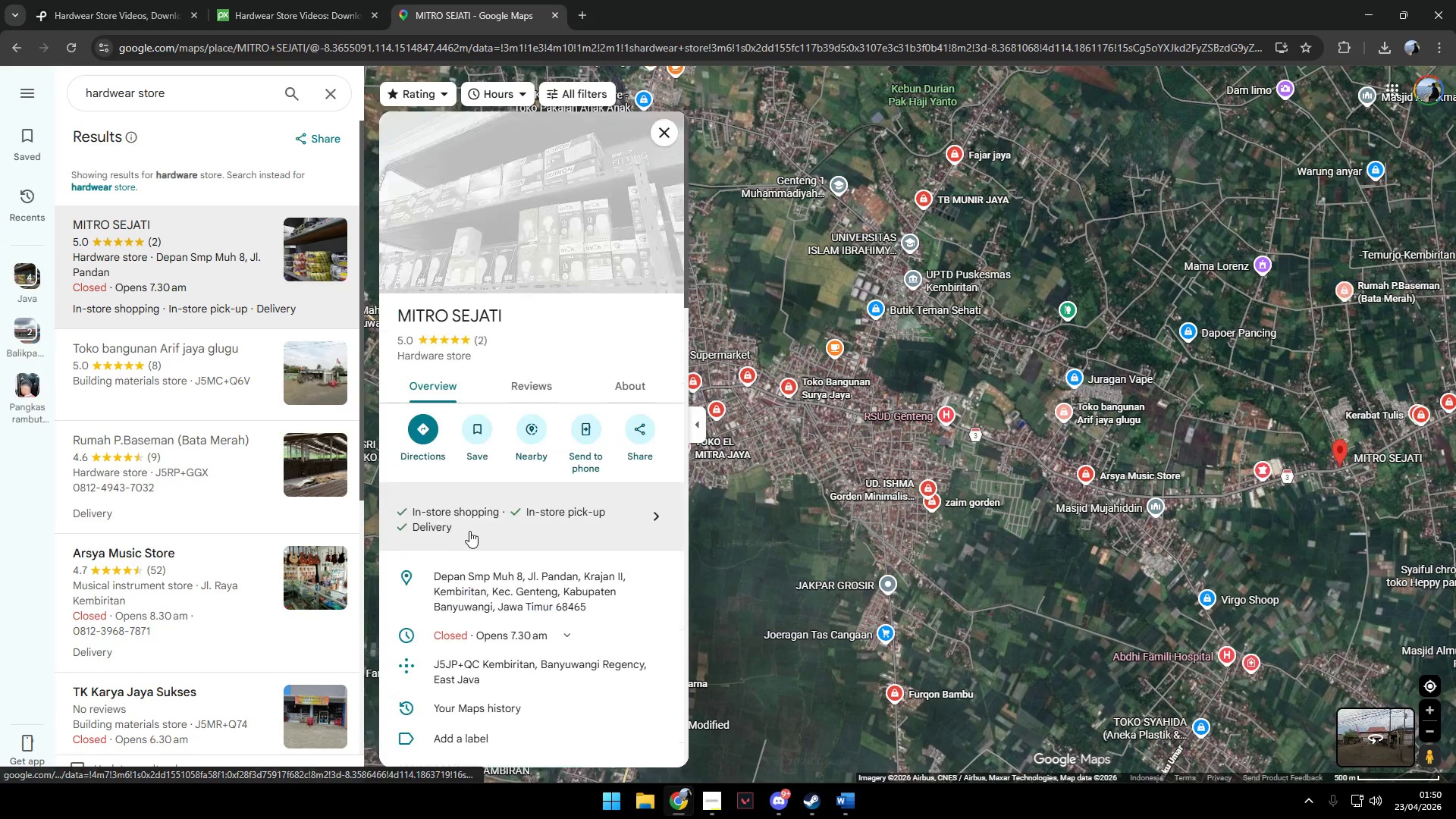 
scroll: coordinate [477, 559], scroll_direction: up, amount: 3.0
 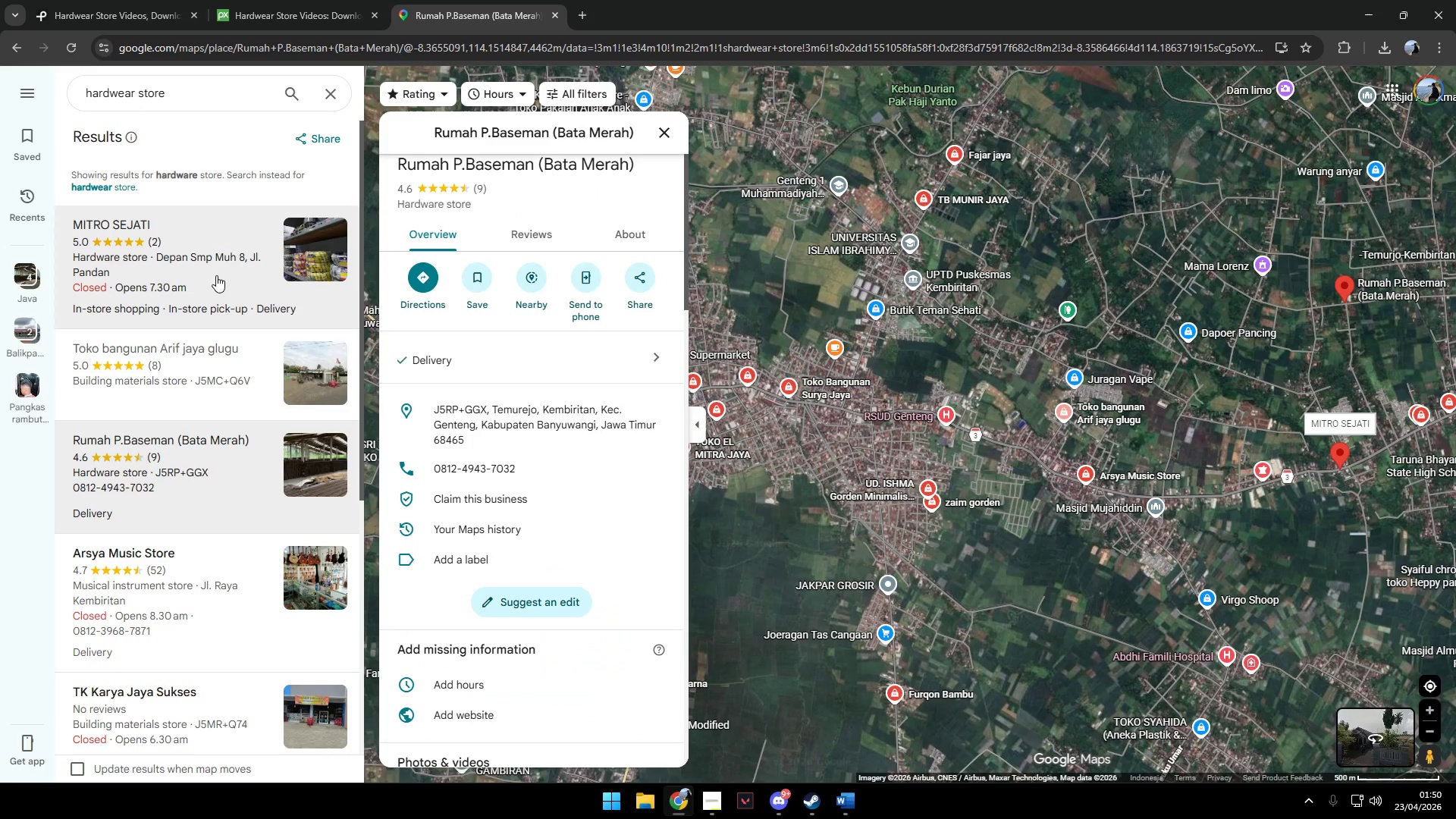 
scroll: coordinate [475, 531], scroll_direction: down, amount: 4.0
 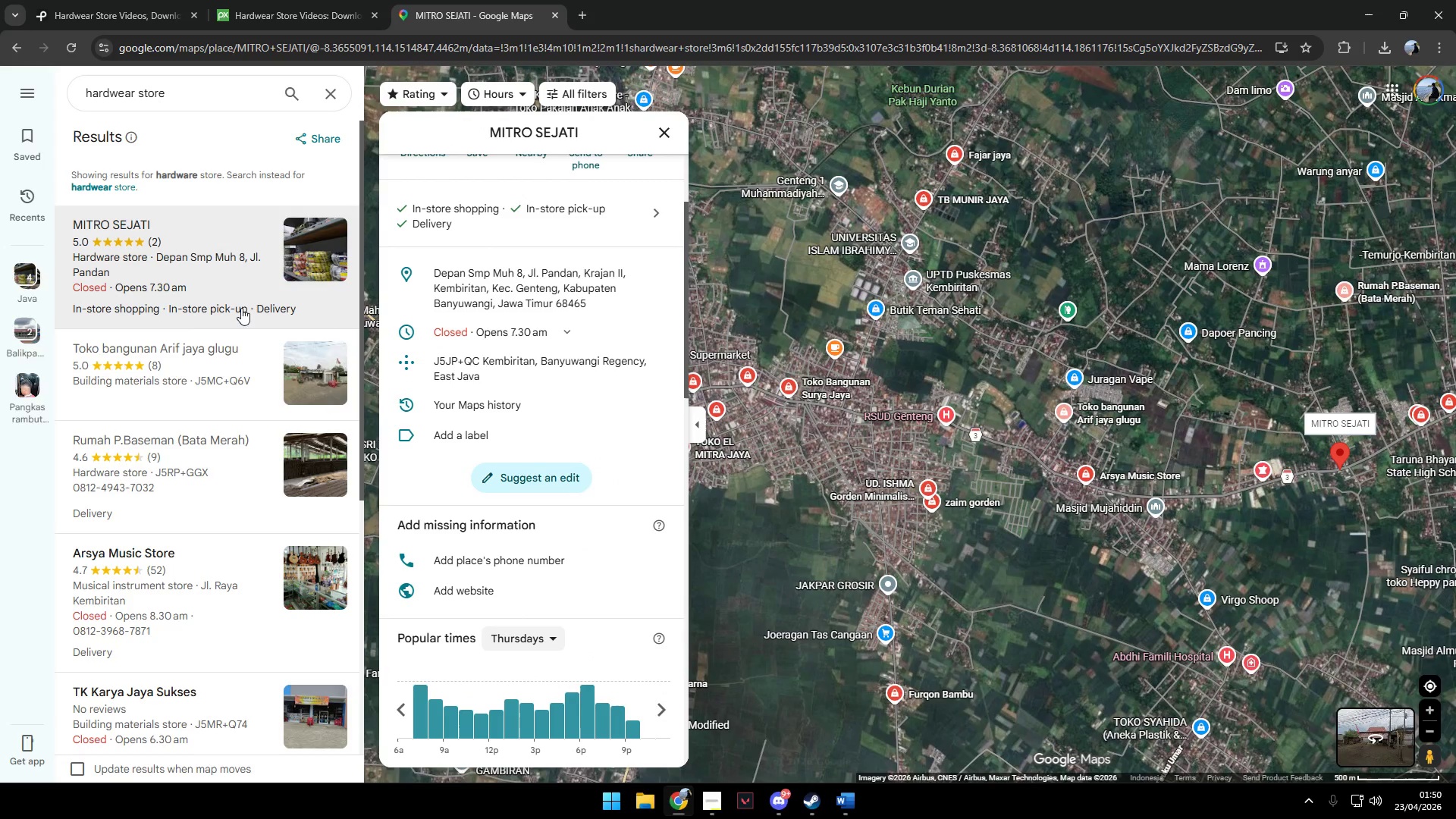 
left_click([207, 348])
 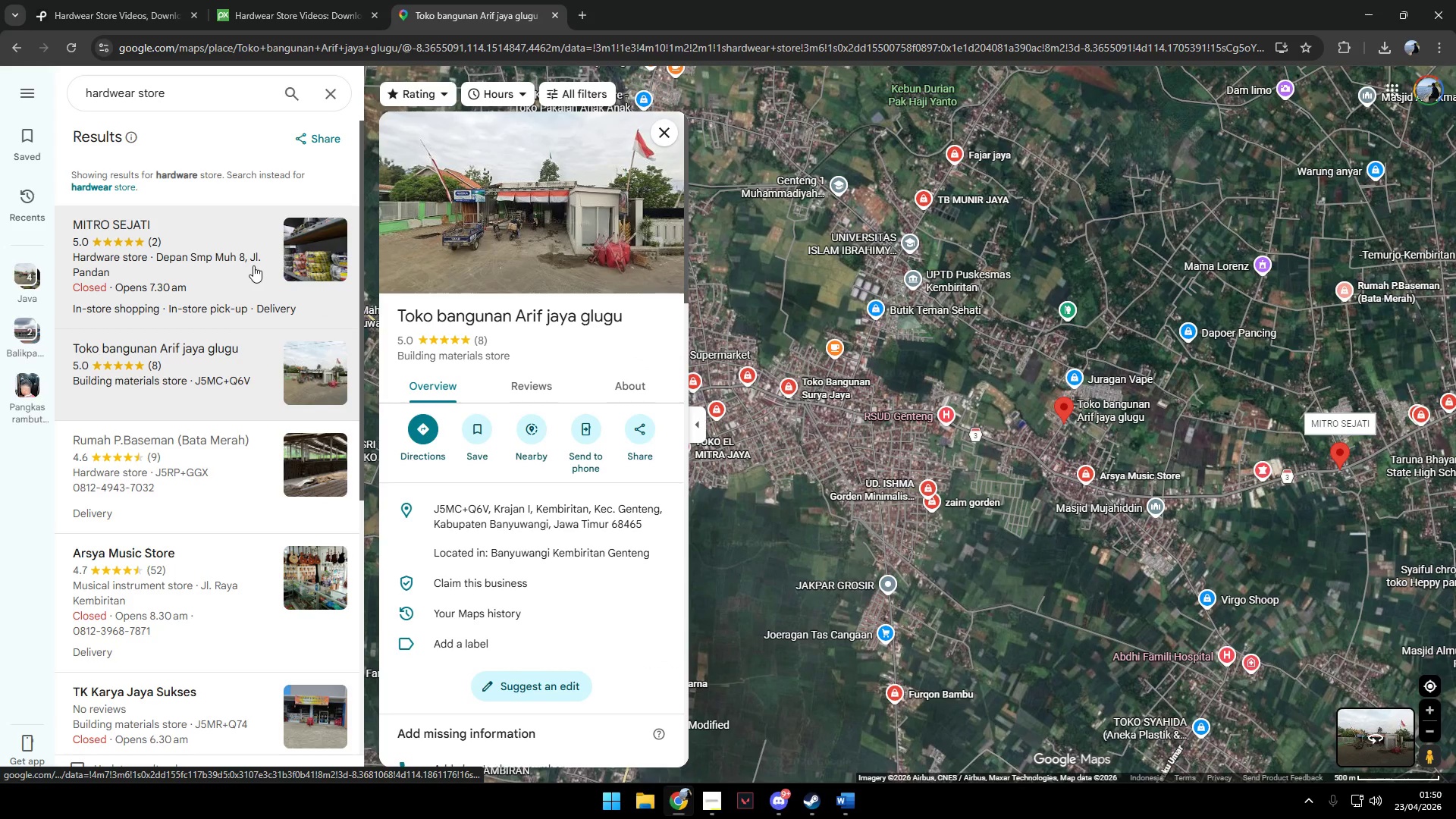 
left_click([253, 265])
 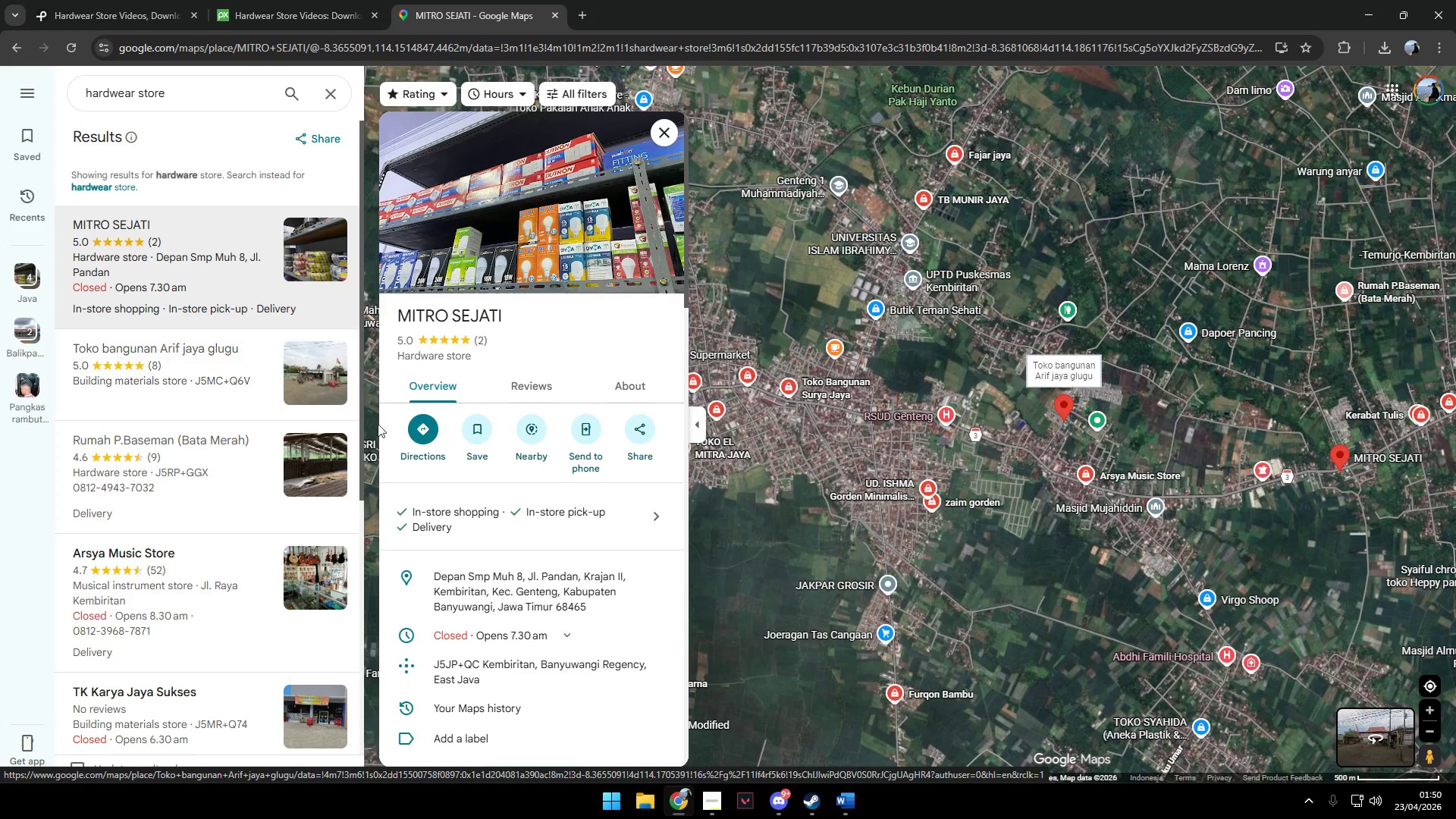 
scroll: coordinate [657, 490], scroll_direction: up, amount: 2.0
 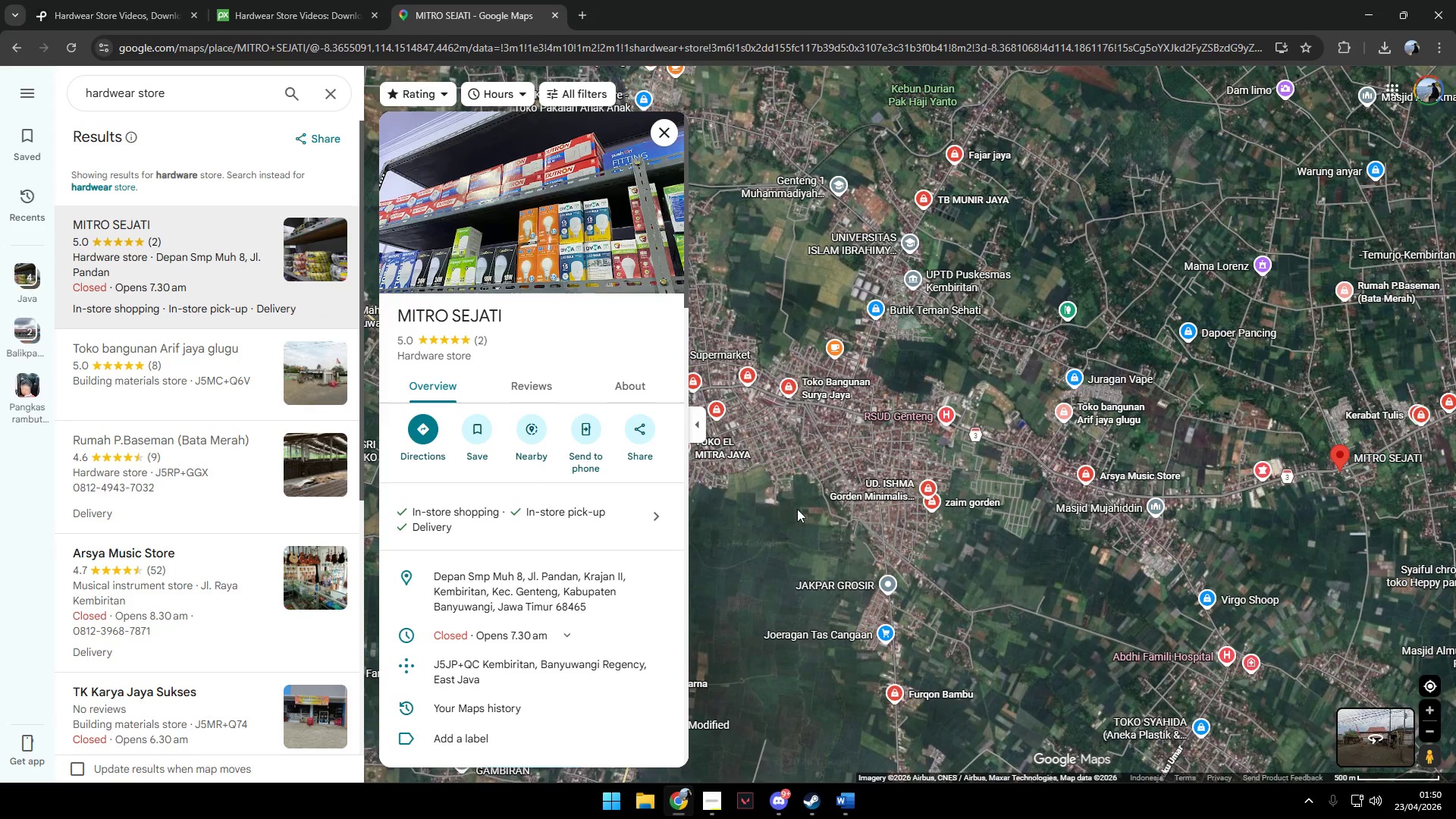 
scroll: coordinate [799, 509], scroll_direction: down, amount: 5.0
 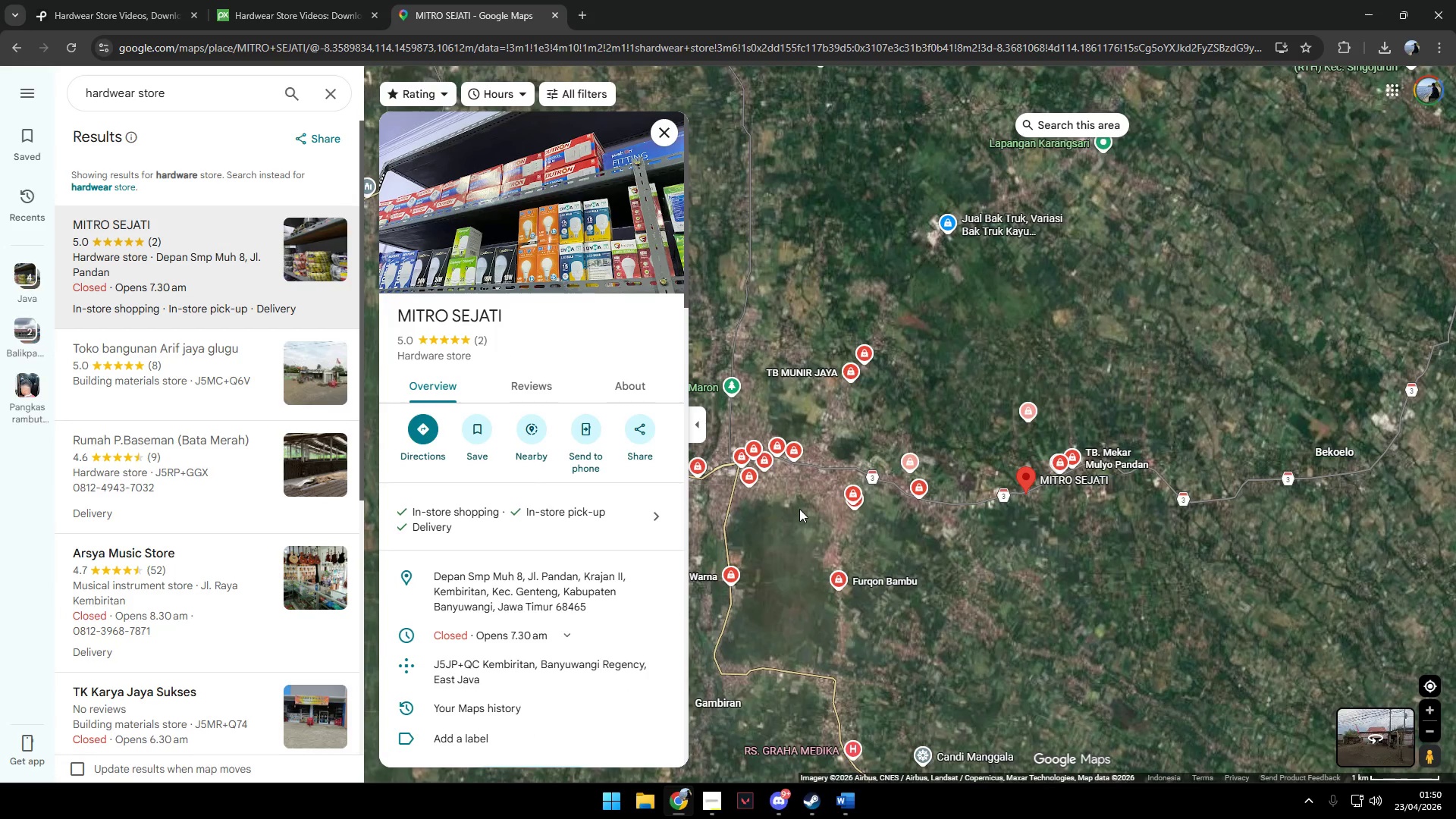 
key(Meta+Shift+G)
 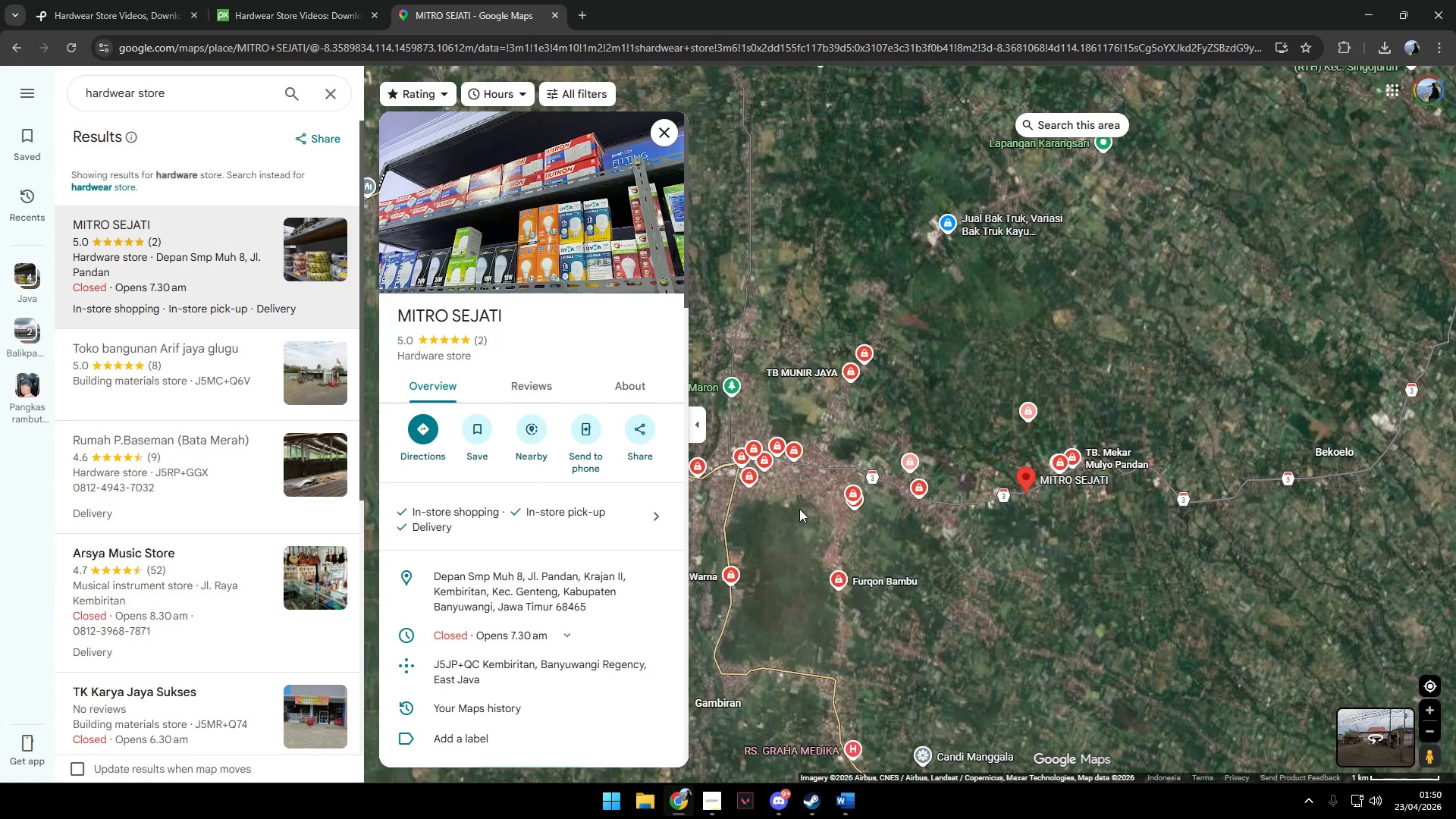 
wait(10.7)
 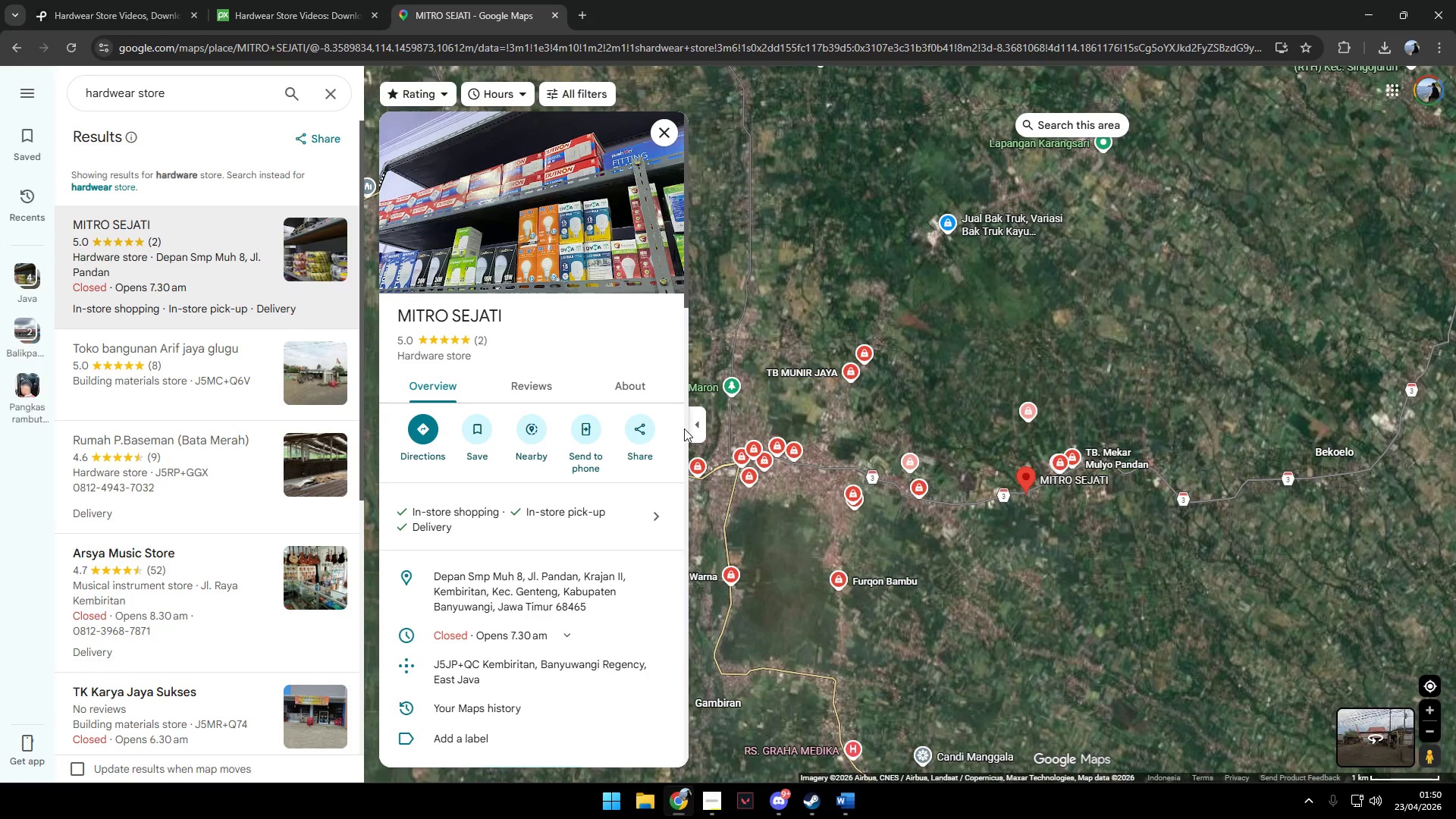 
key(Meta+Shift+G)
 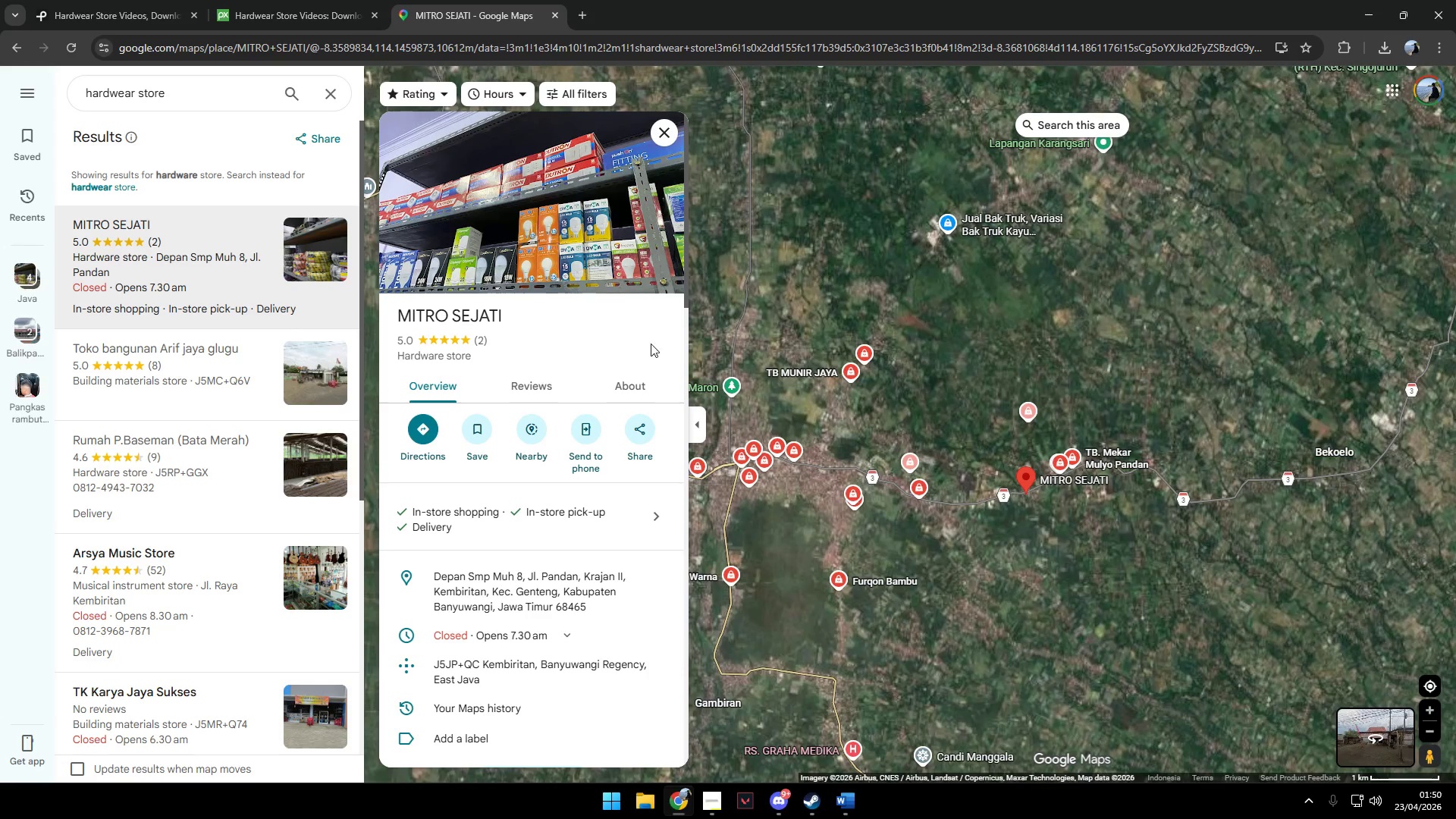 
scroll: coordinate [686, 357], scroll_direction: down, amount: 2.0
 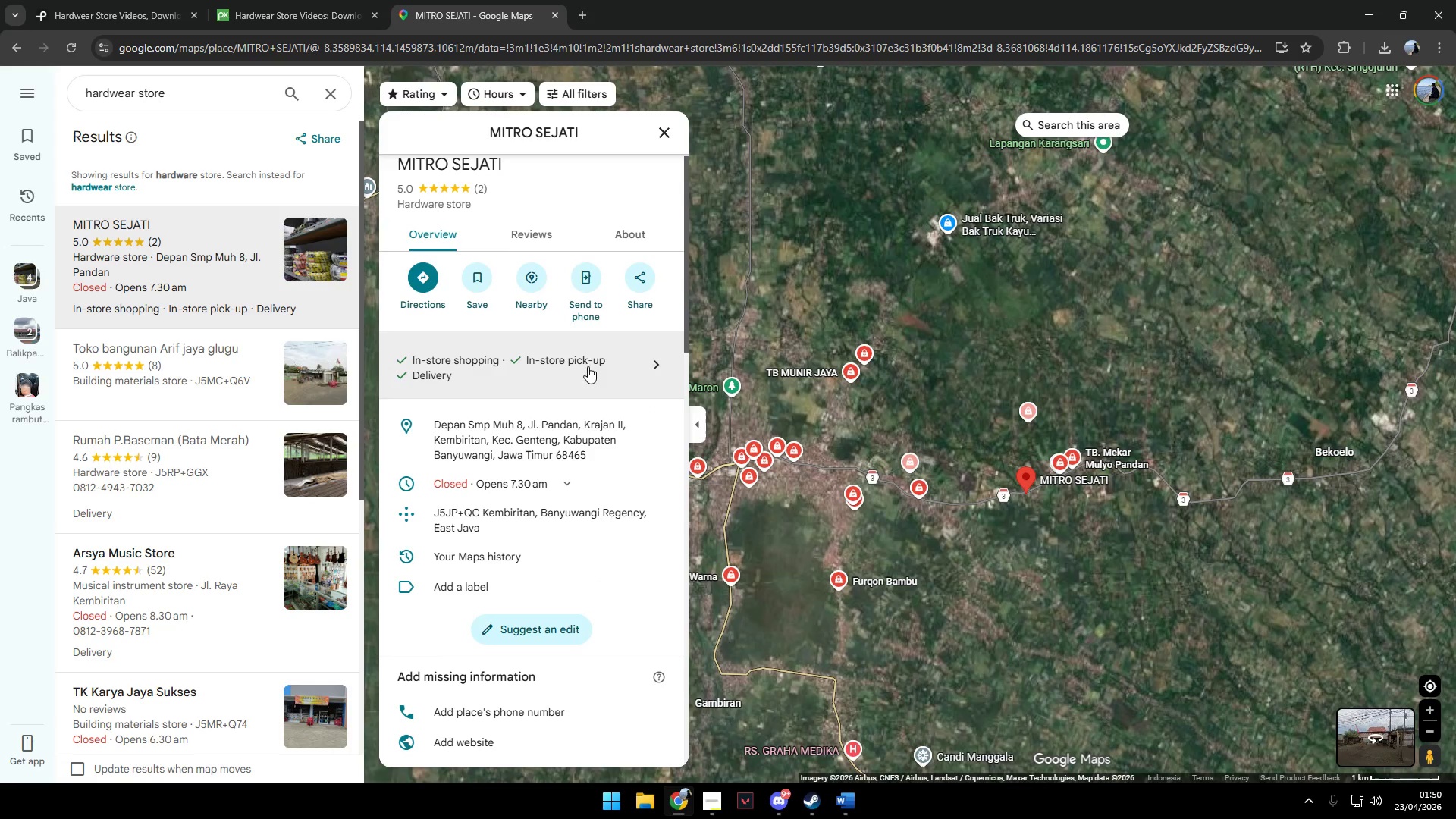 
scroll: coordinate [566, 375], scroll_direction: up, amount: 6.0
 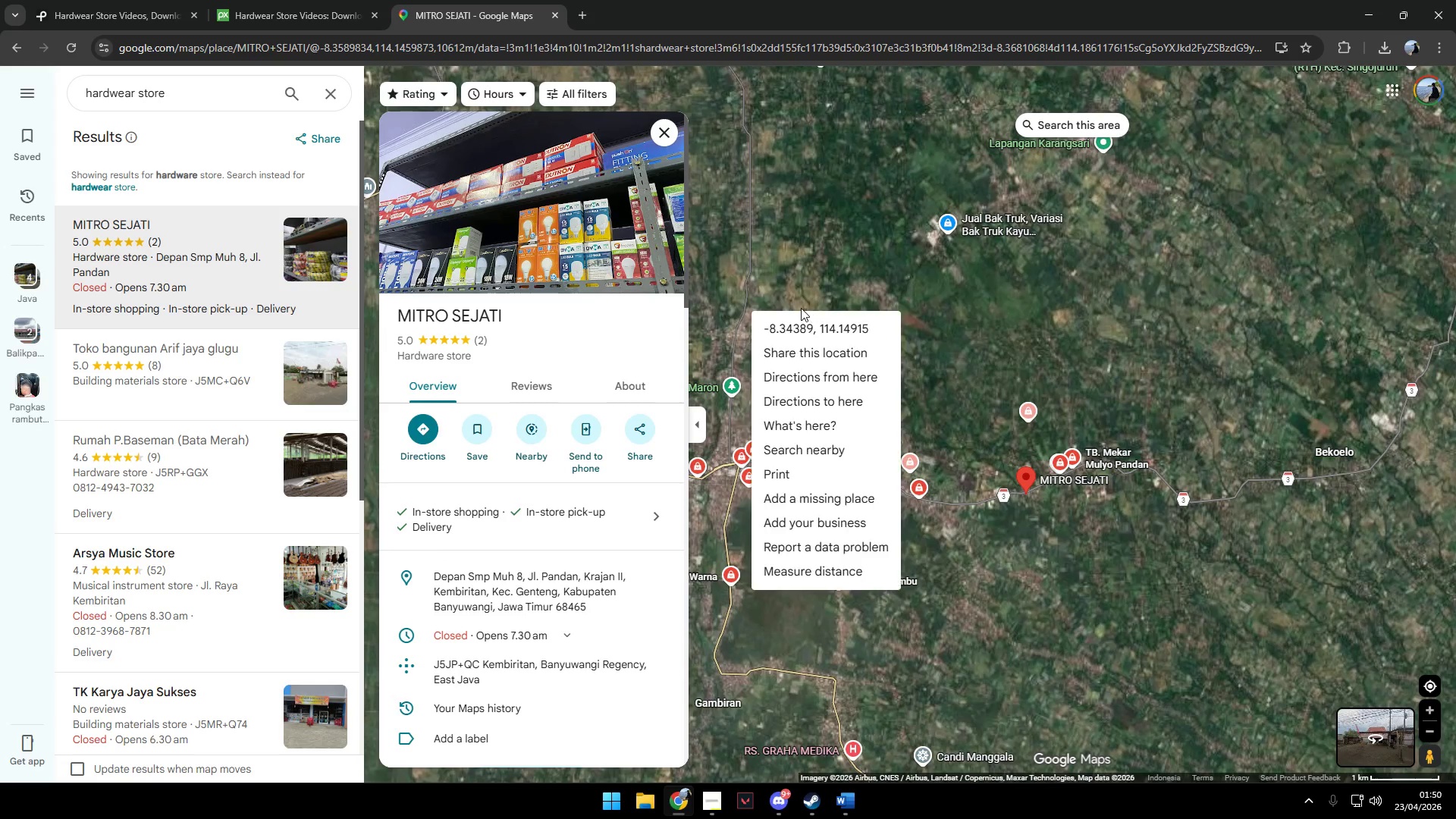 
left_click([792, 275])
 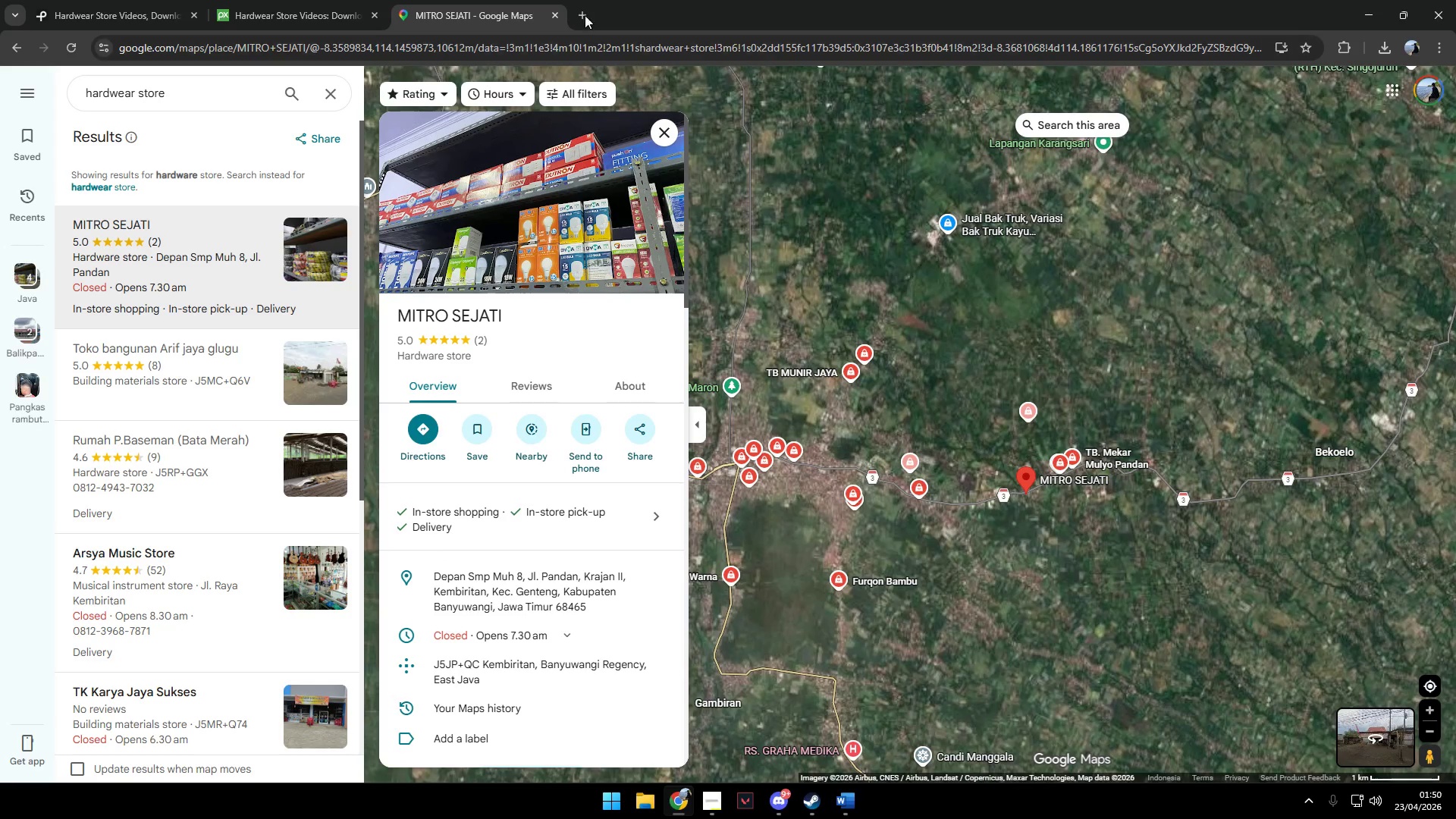 
left_click([580, 12])
 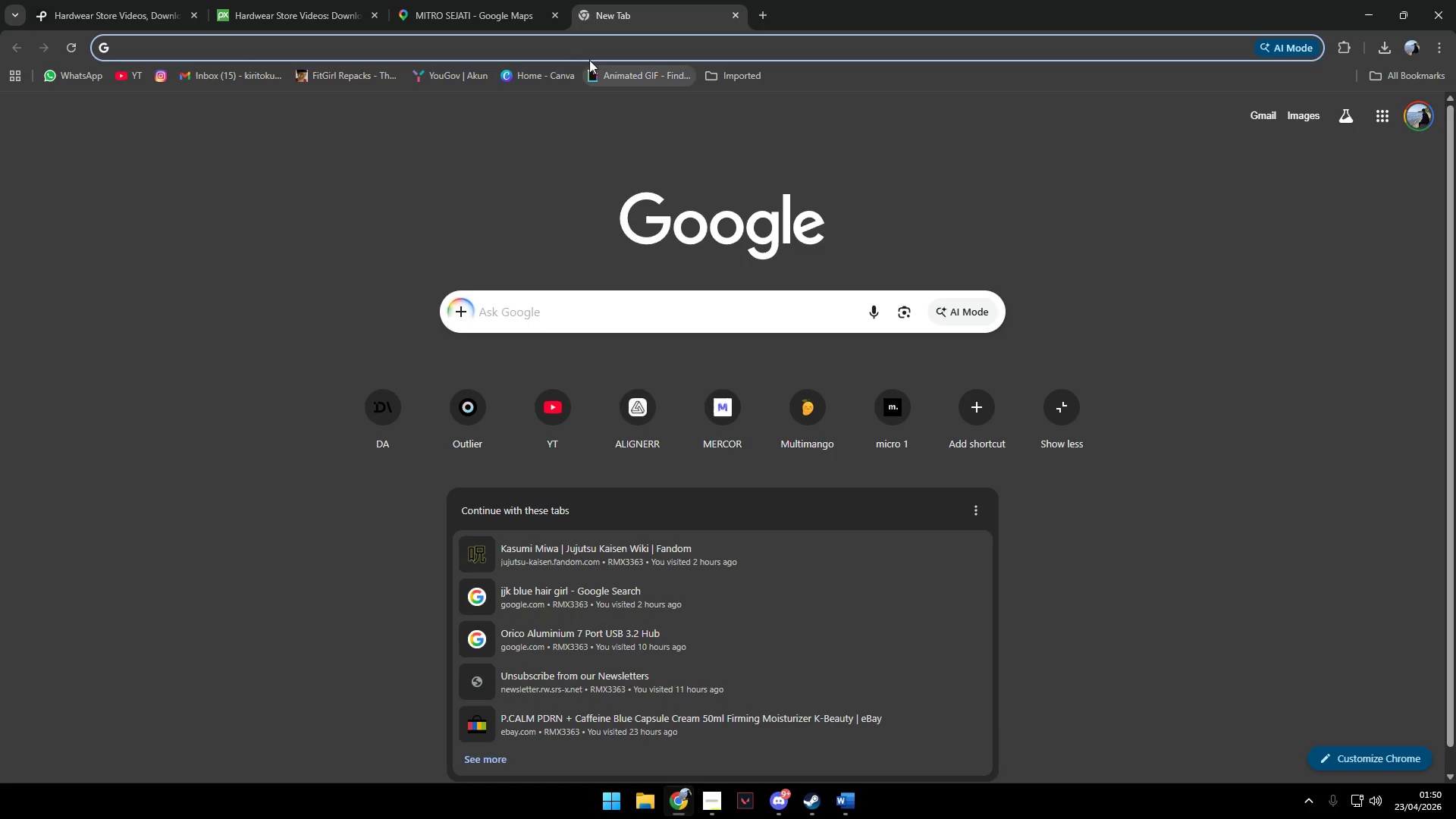 
left_click([539, 42])
 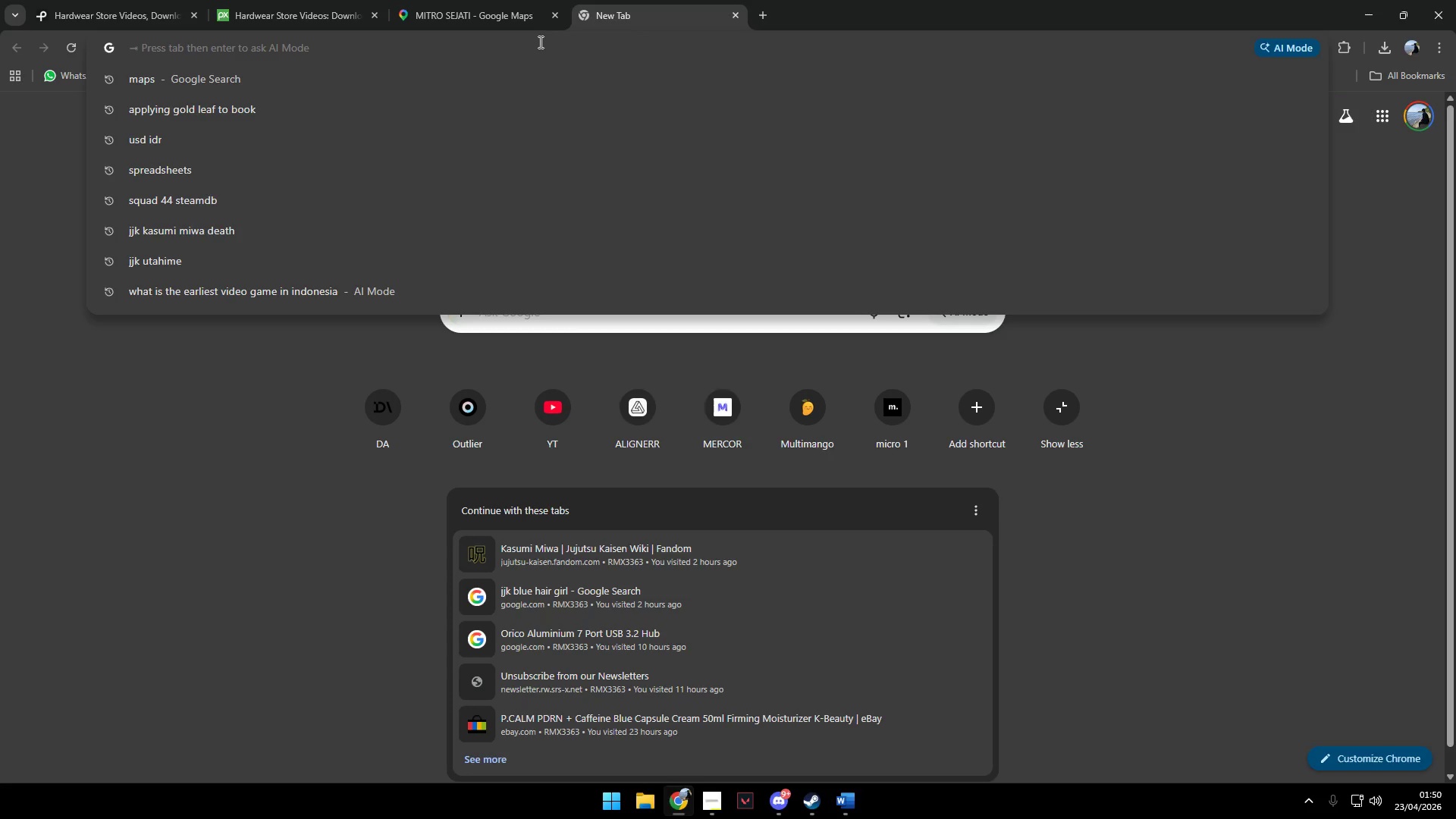 
key(Meta+Shift+G)
 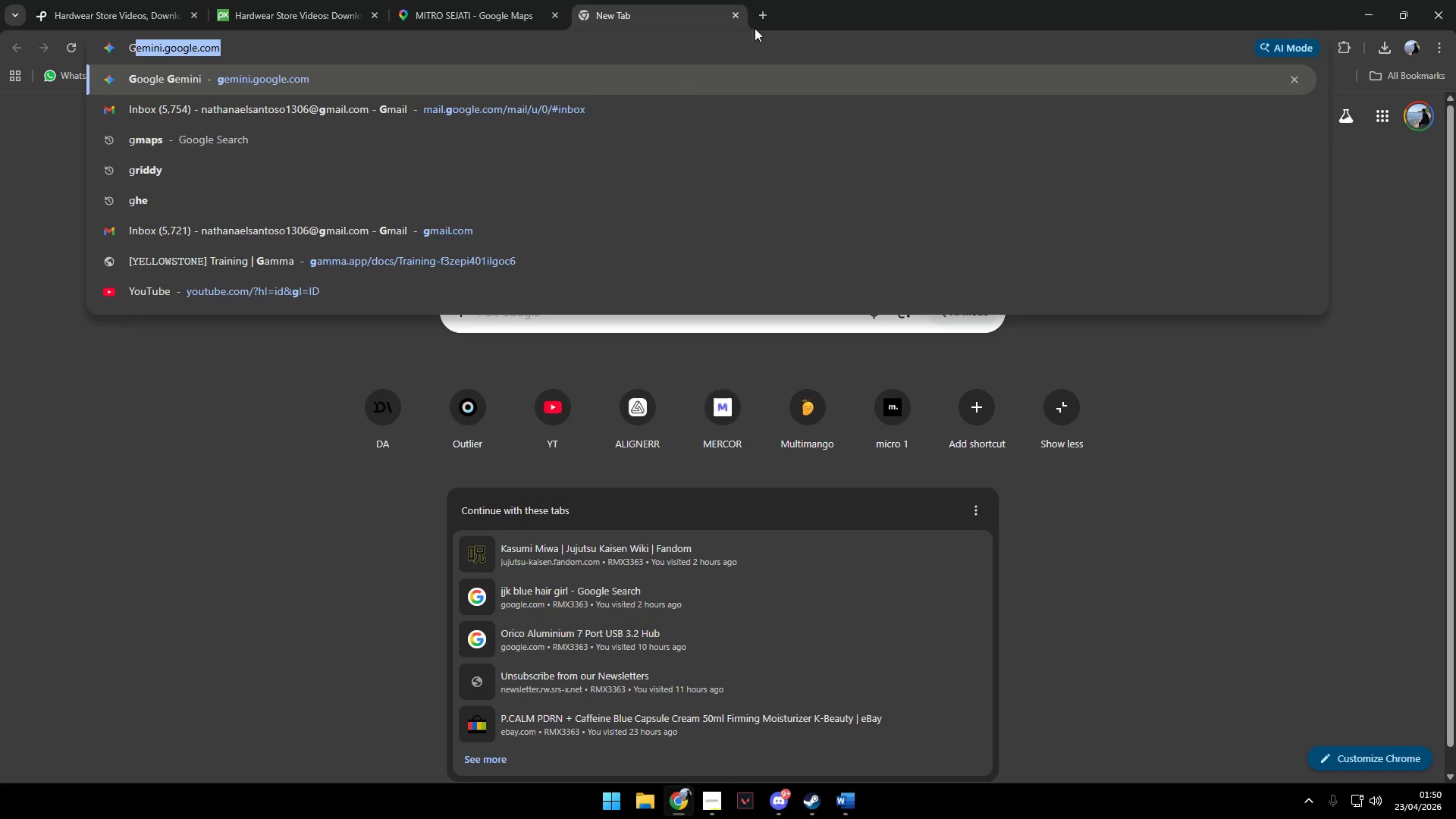 
left_click([730, 18])
 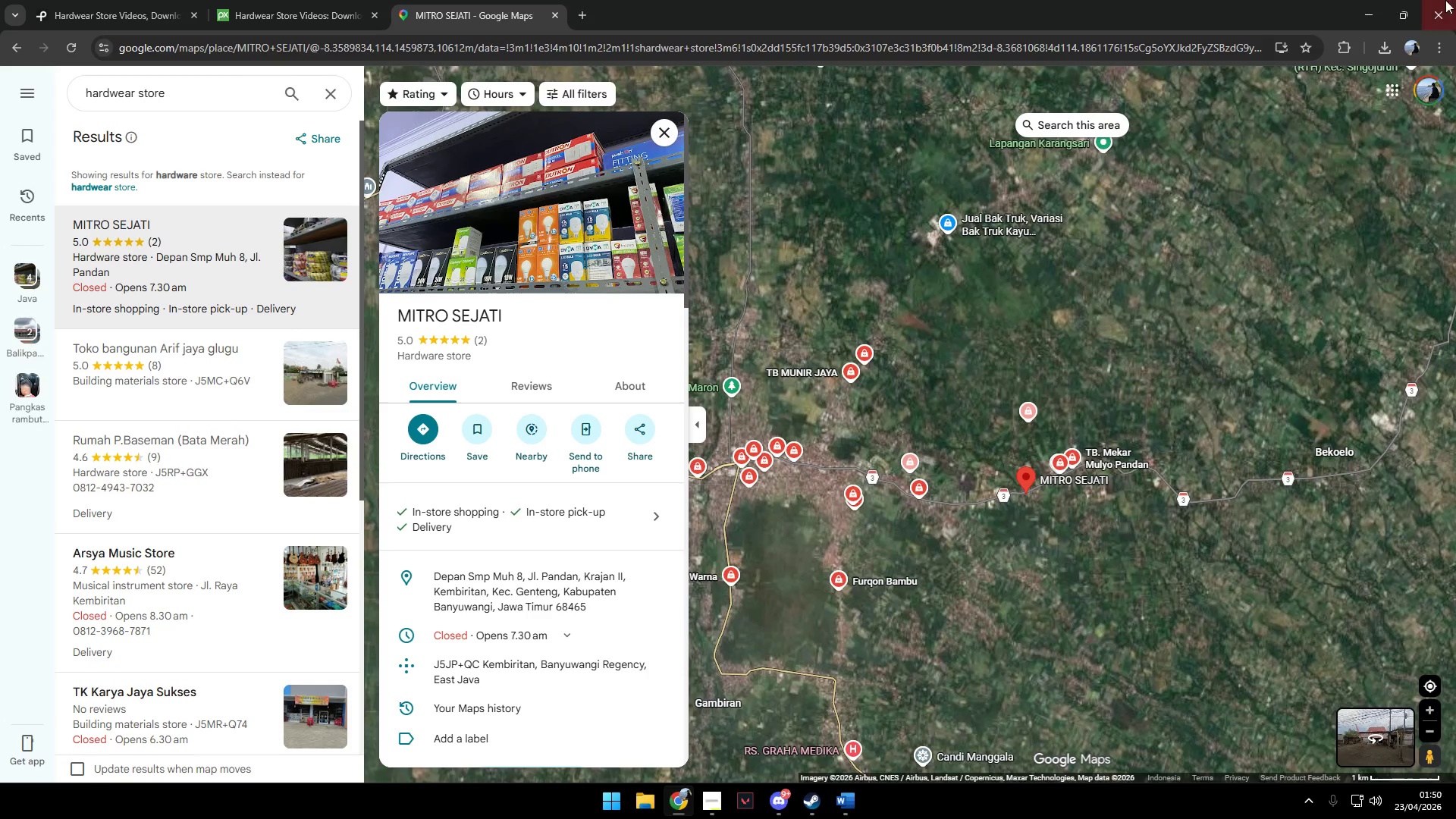 
left_click([1367, 5])
 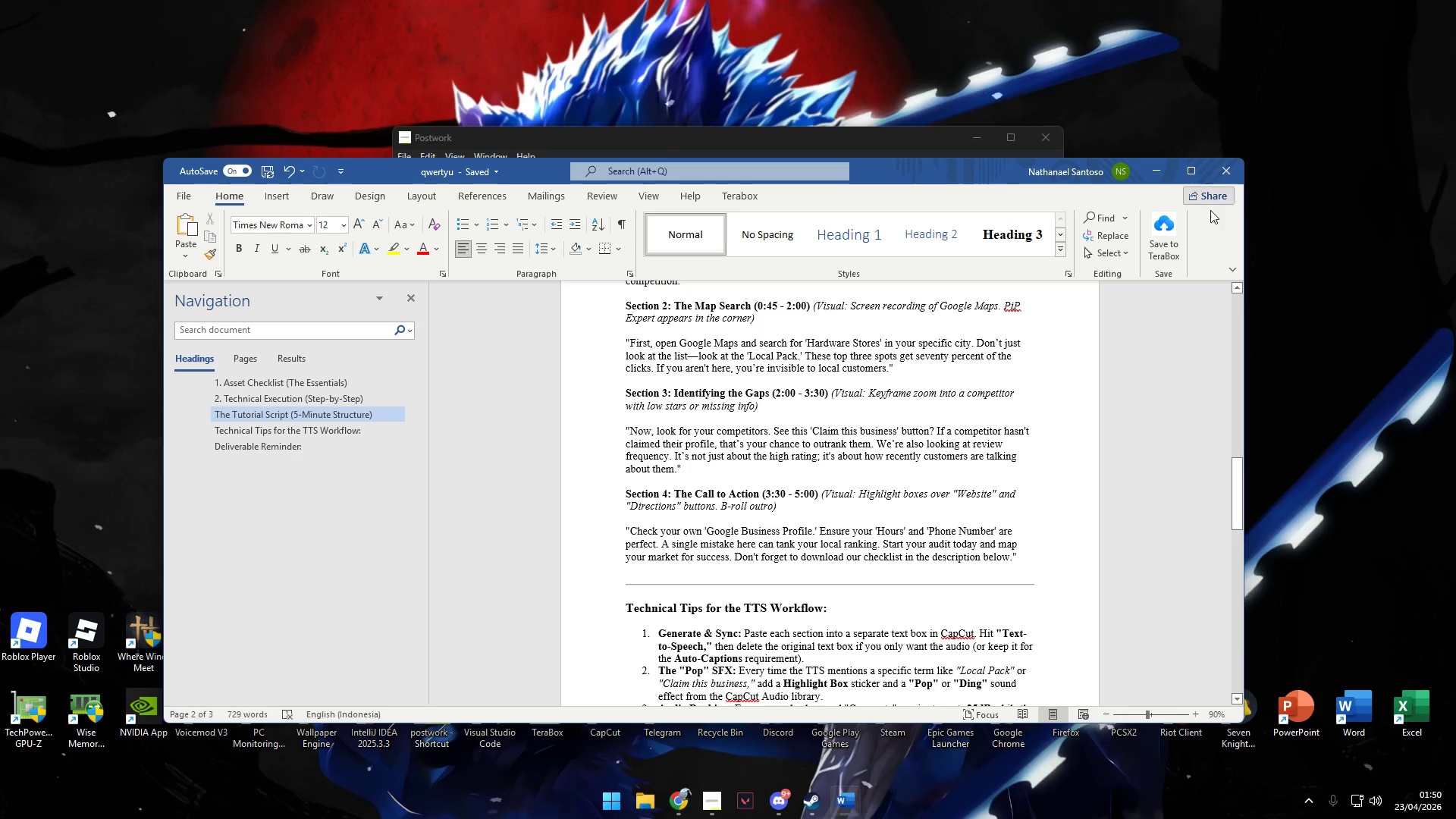 
left_click([1335, 262])
 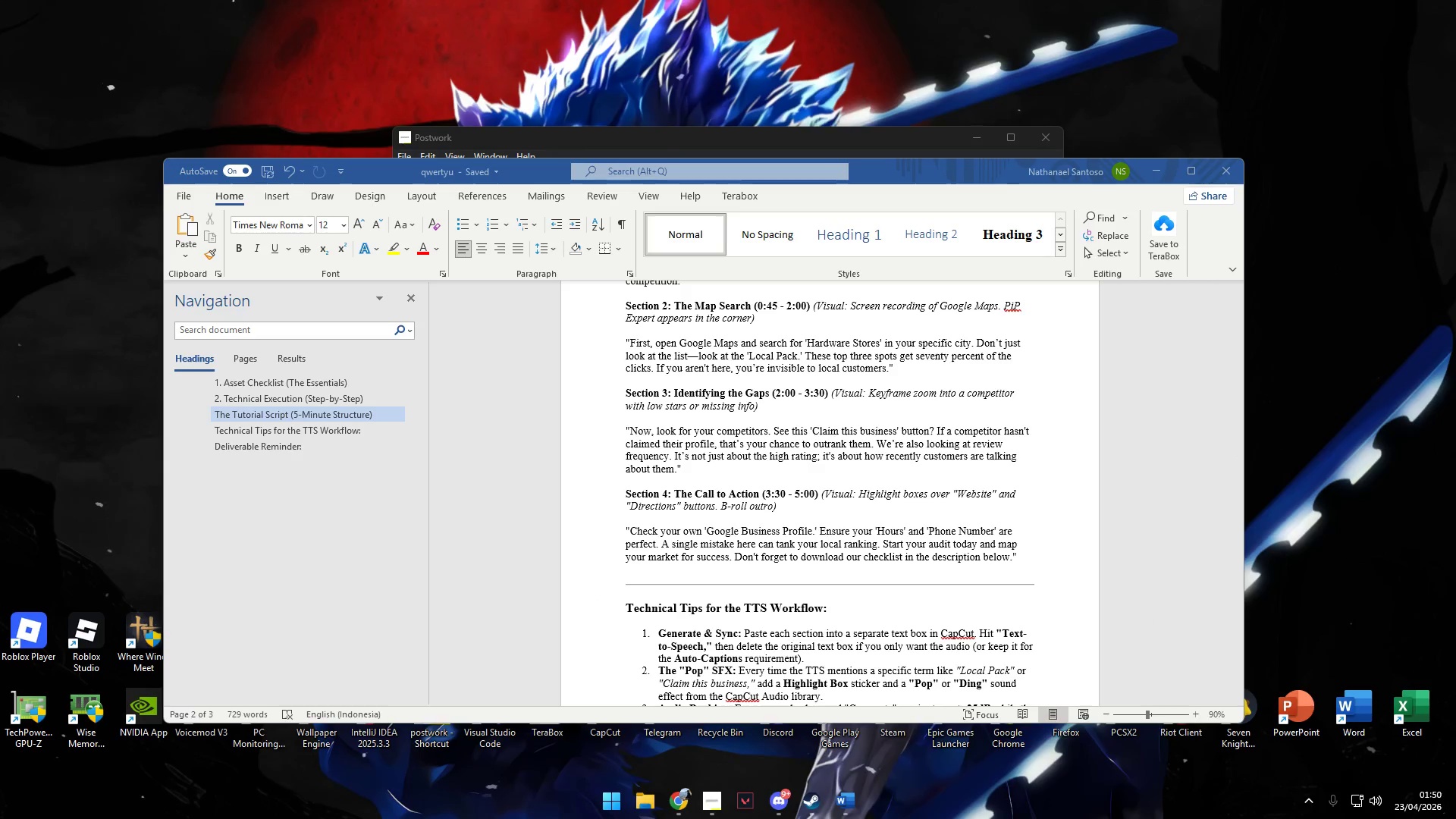 
left_click([1455, 818])
 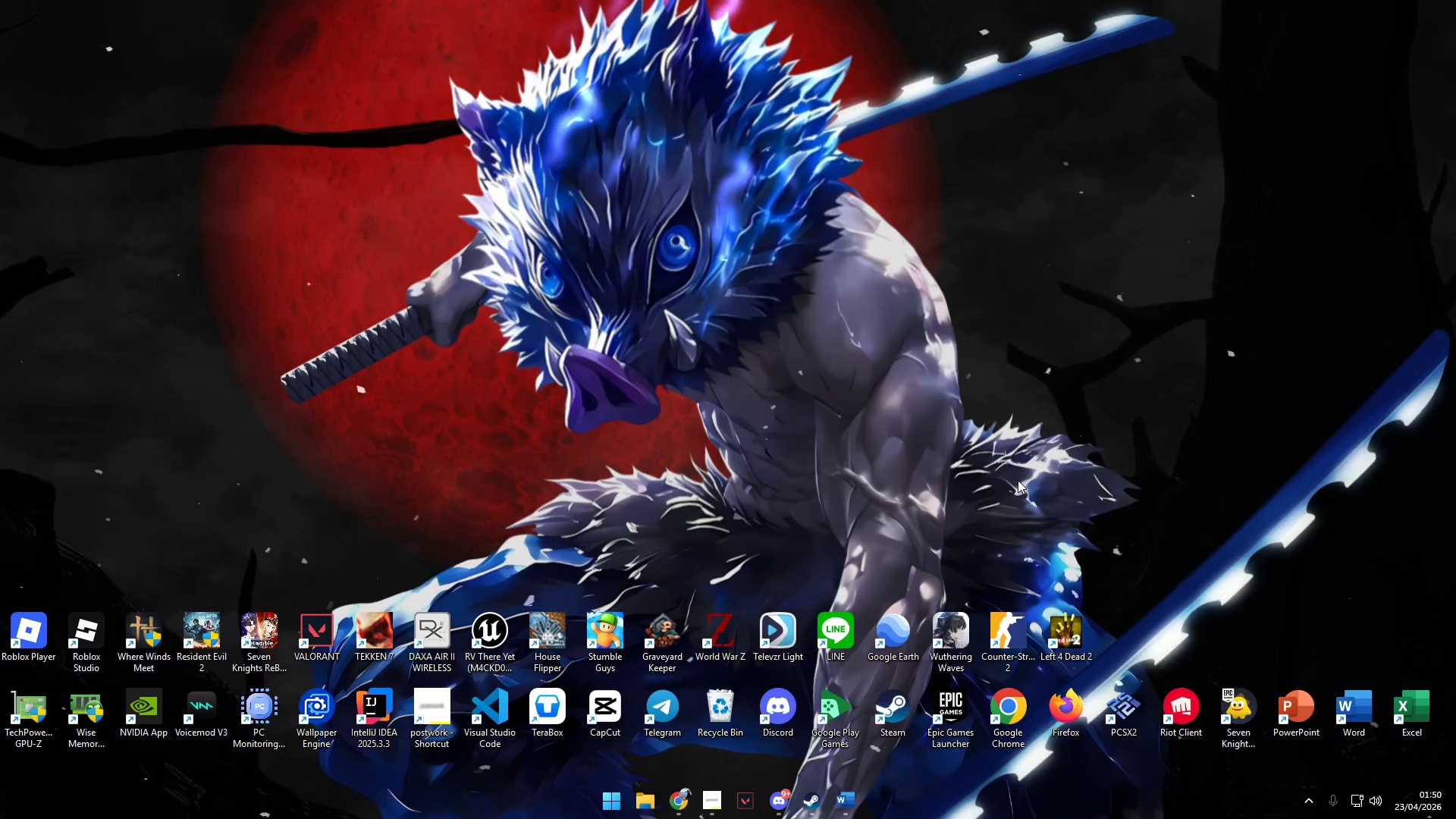 
key(Meta+Shift+G)
 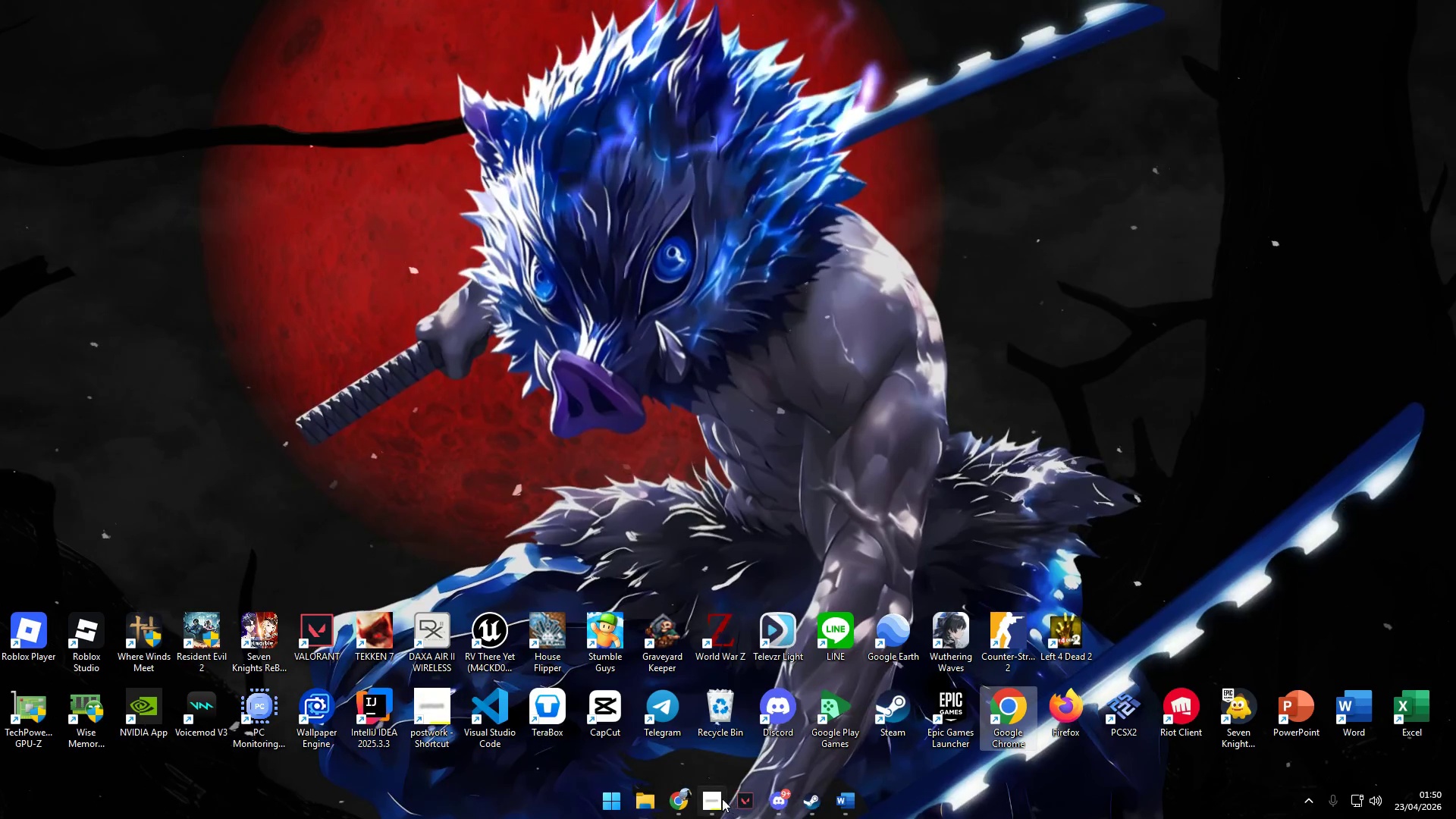 
left_click([679, 801])
 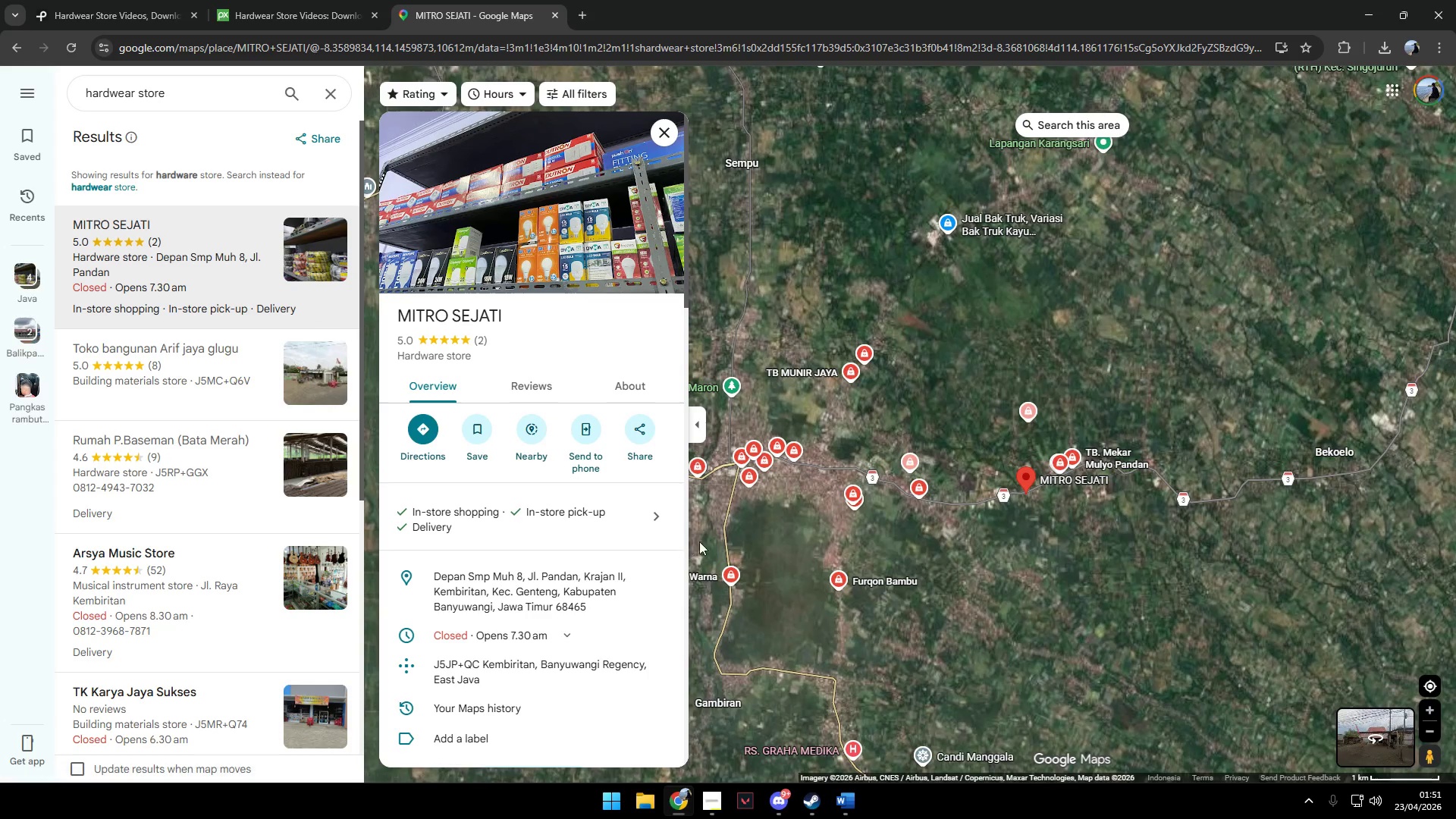 
scroll: coordinate [623, 515], scroll_direction: down, amount: 2.0
 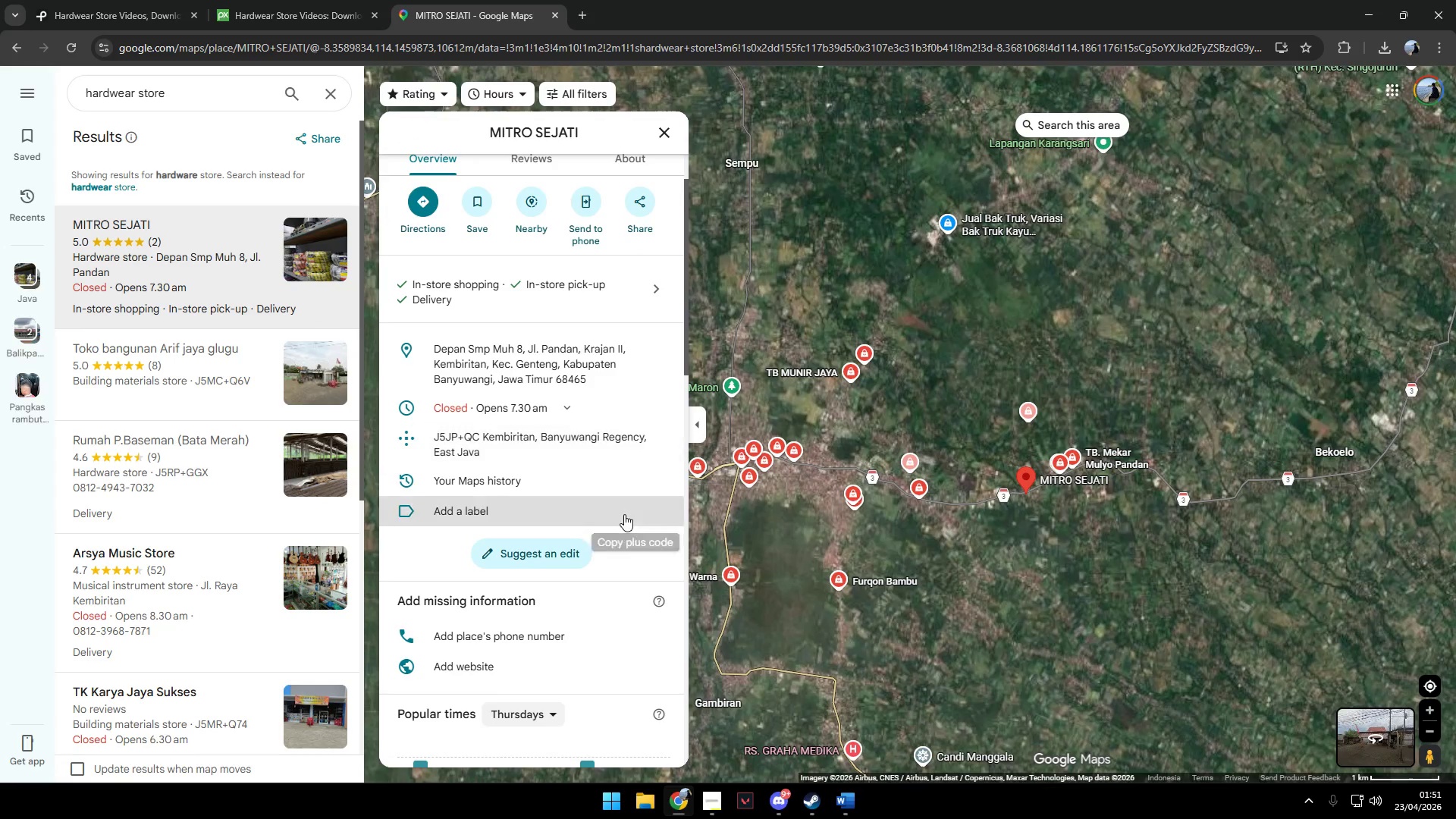 
scroll: coordinate [626, 512], scroll_direction: up, amount: 8.0
 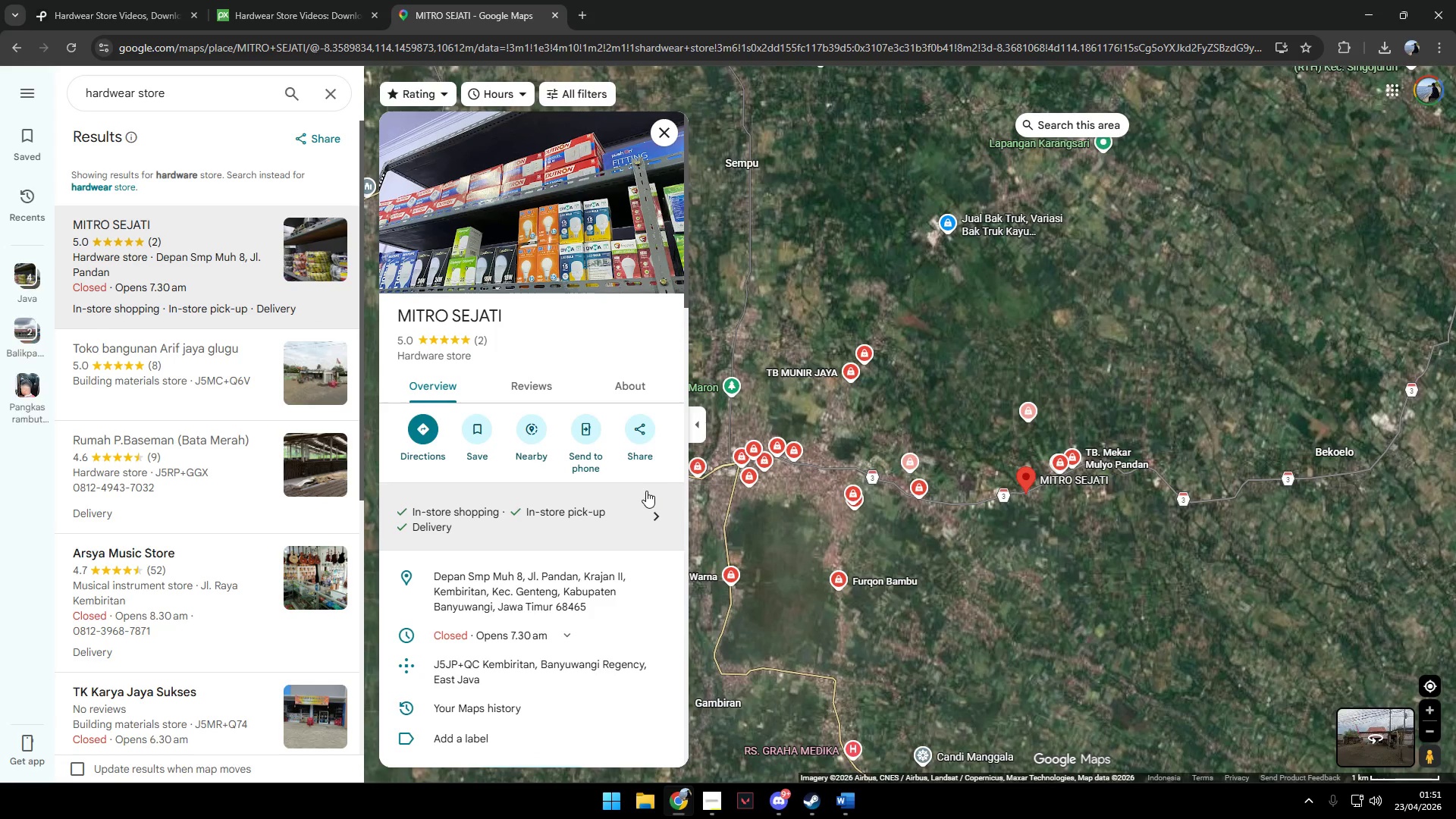 
key(Meta+Shift+G)
 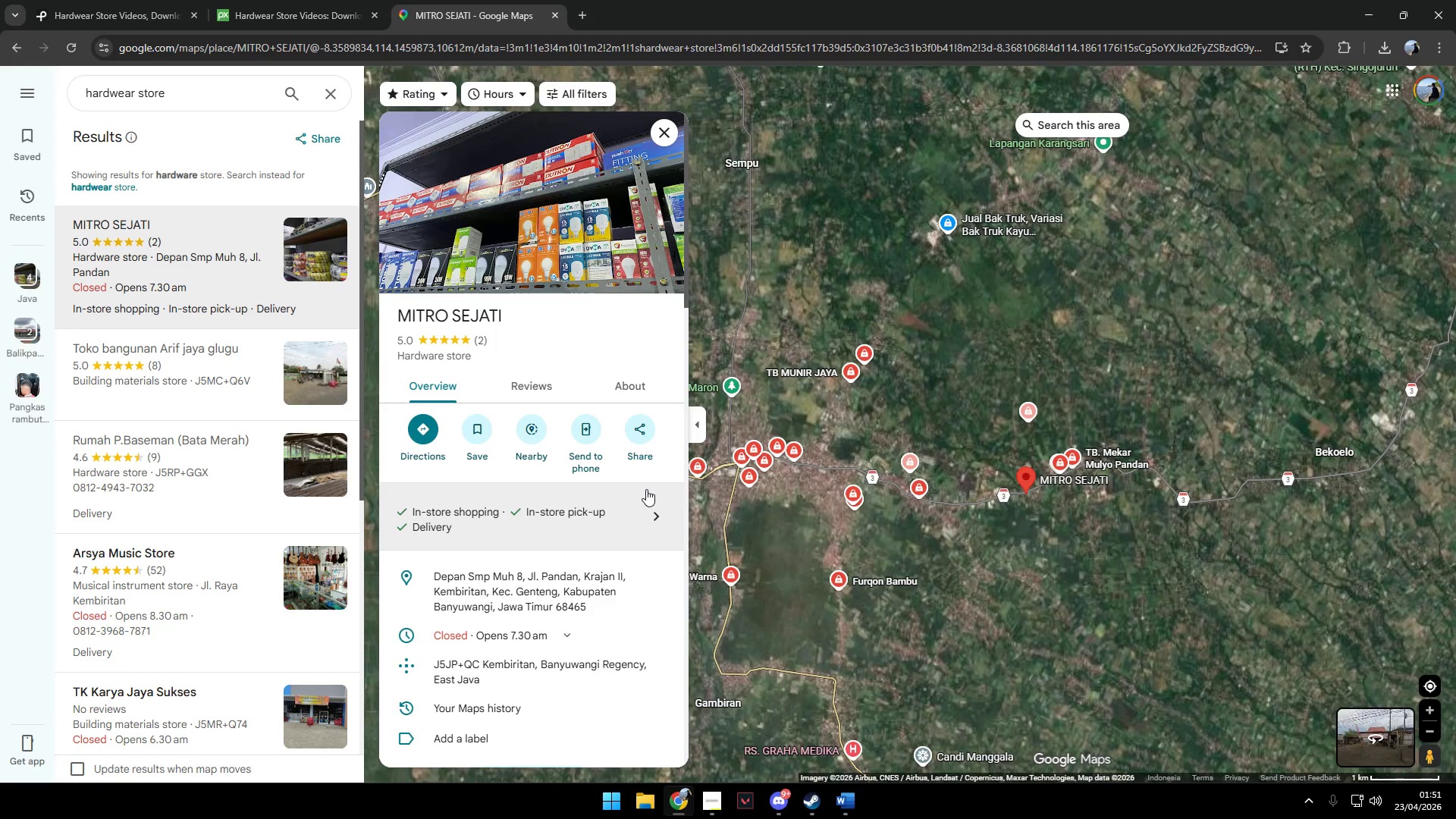 
key(Meta+Shift+G)
 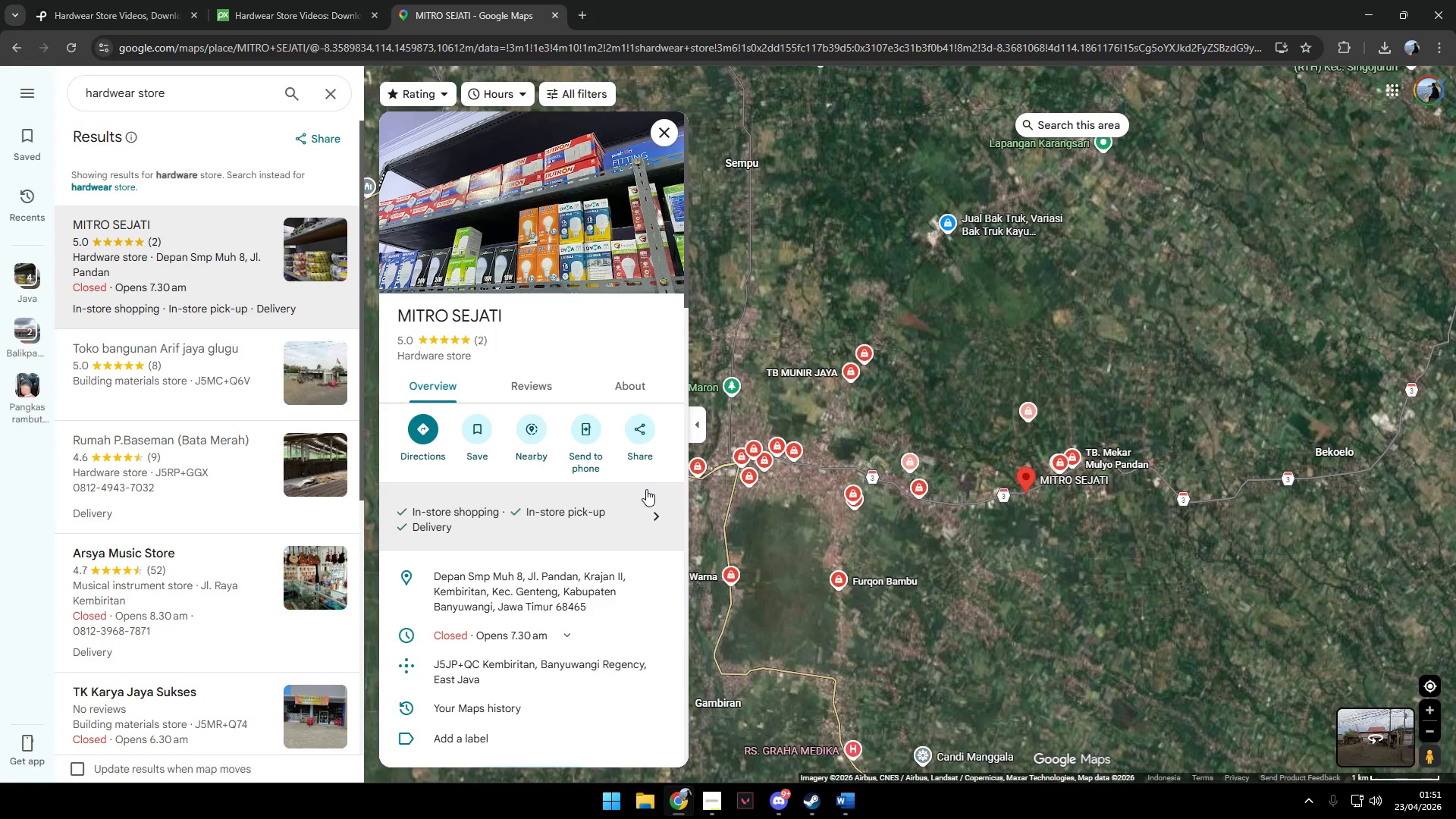 
key(Meta+Shift+G)
 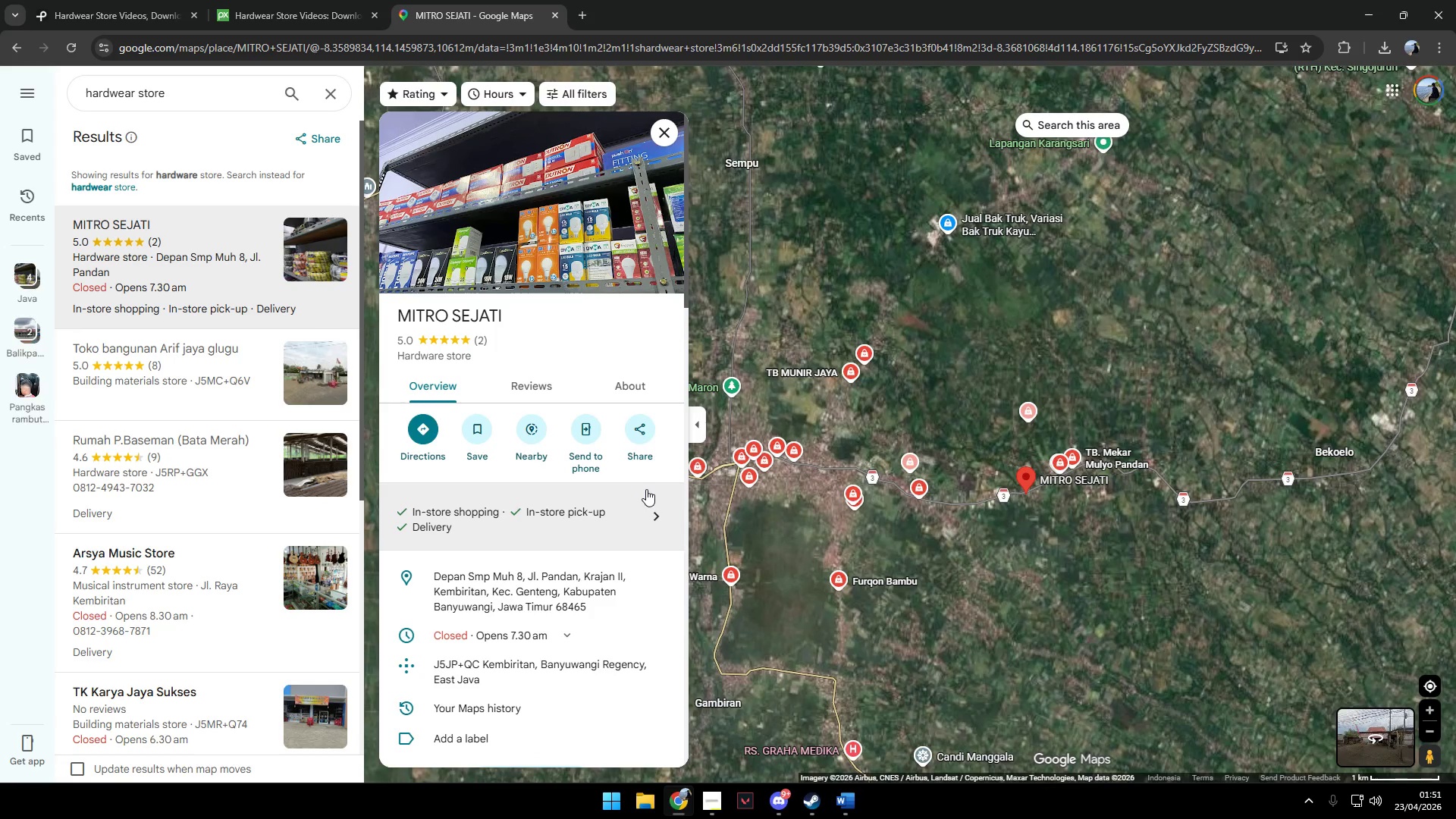 
key(Meta+Shift+G)
 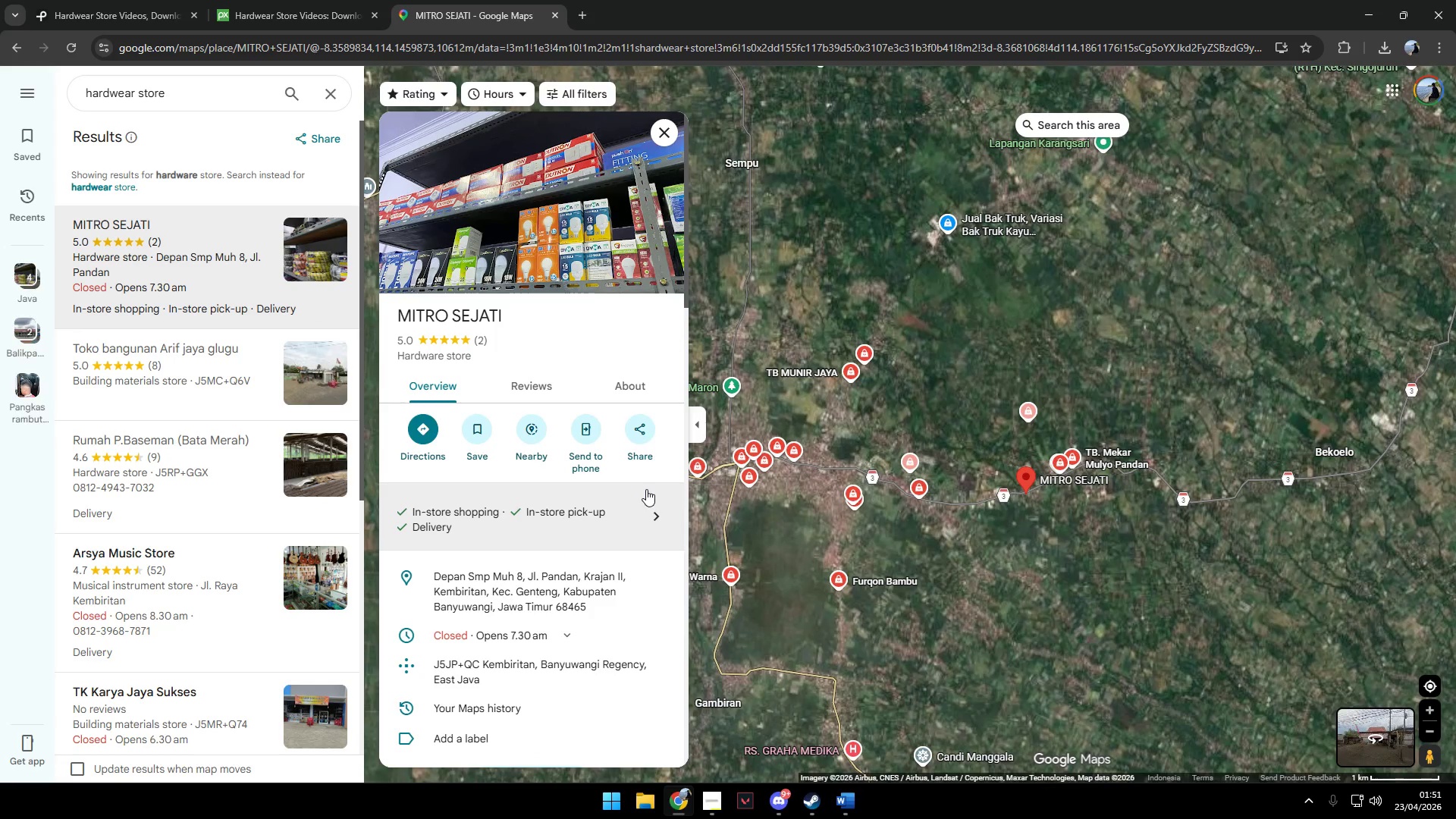 
key(Meta+Shift+G)
 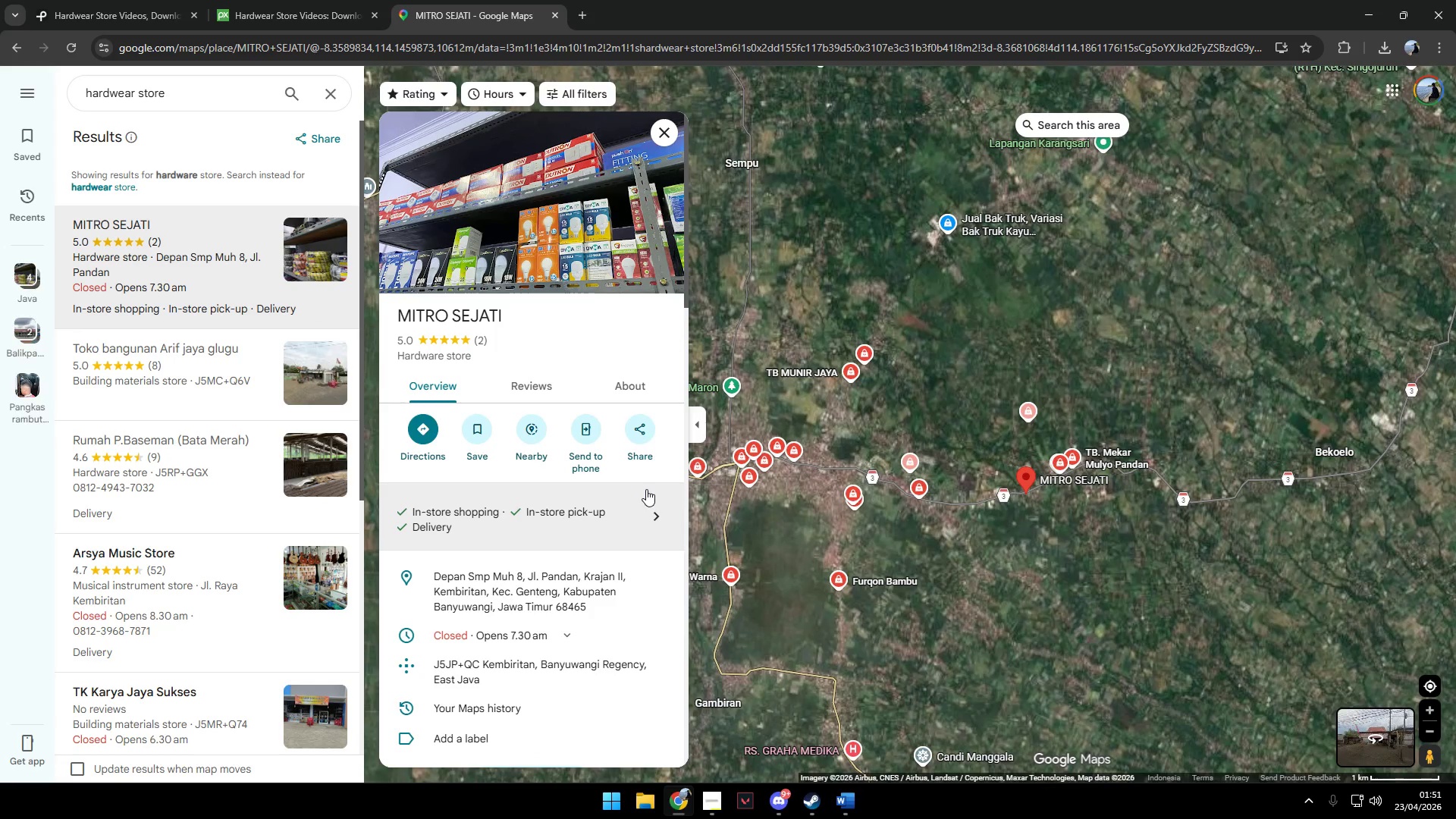 
key(Meta+Shift+G)
 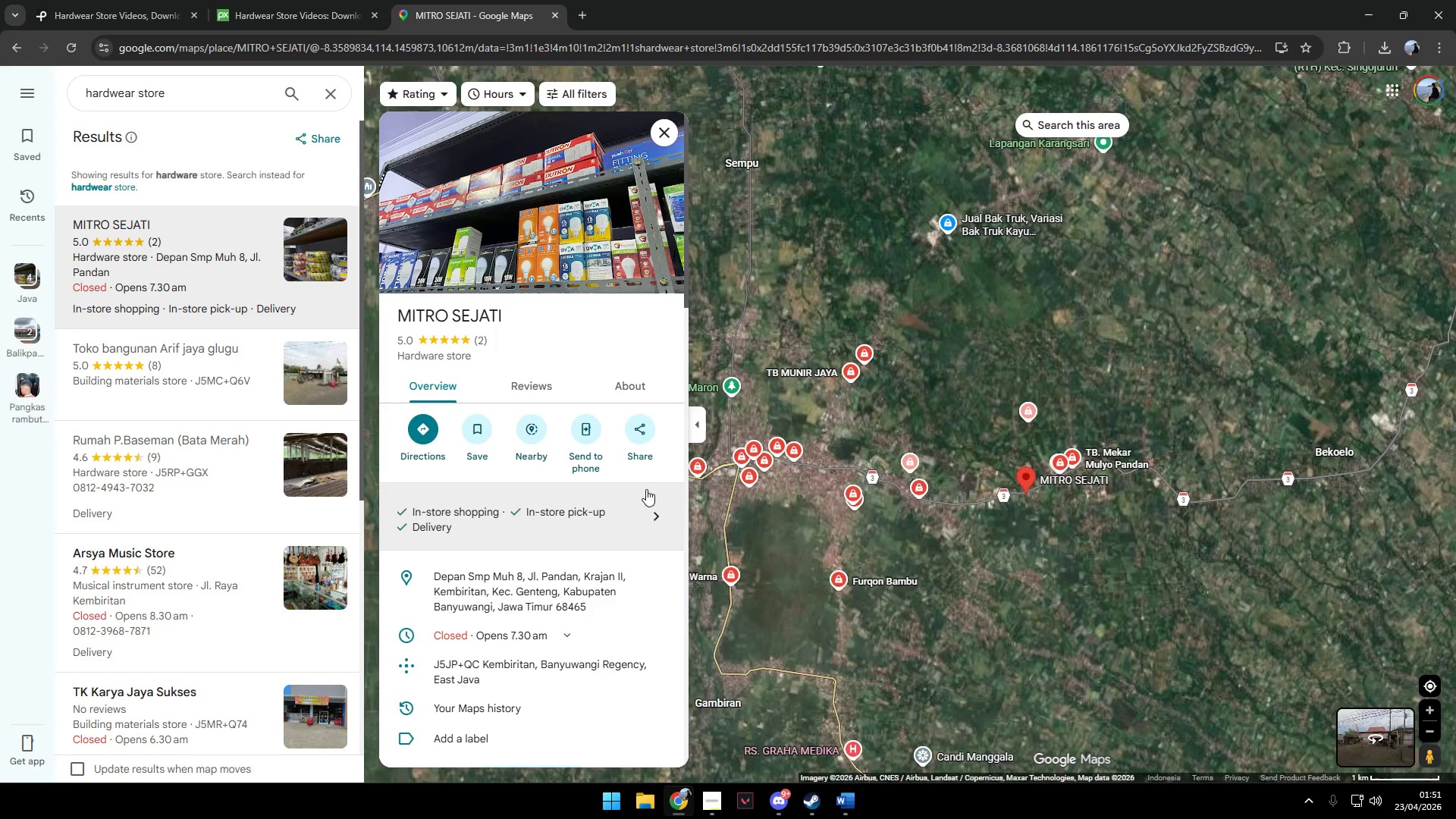 
key(Meta+Shift+G)
 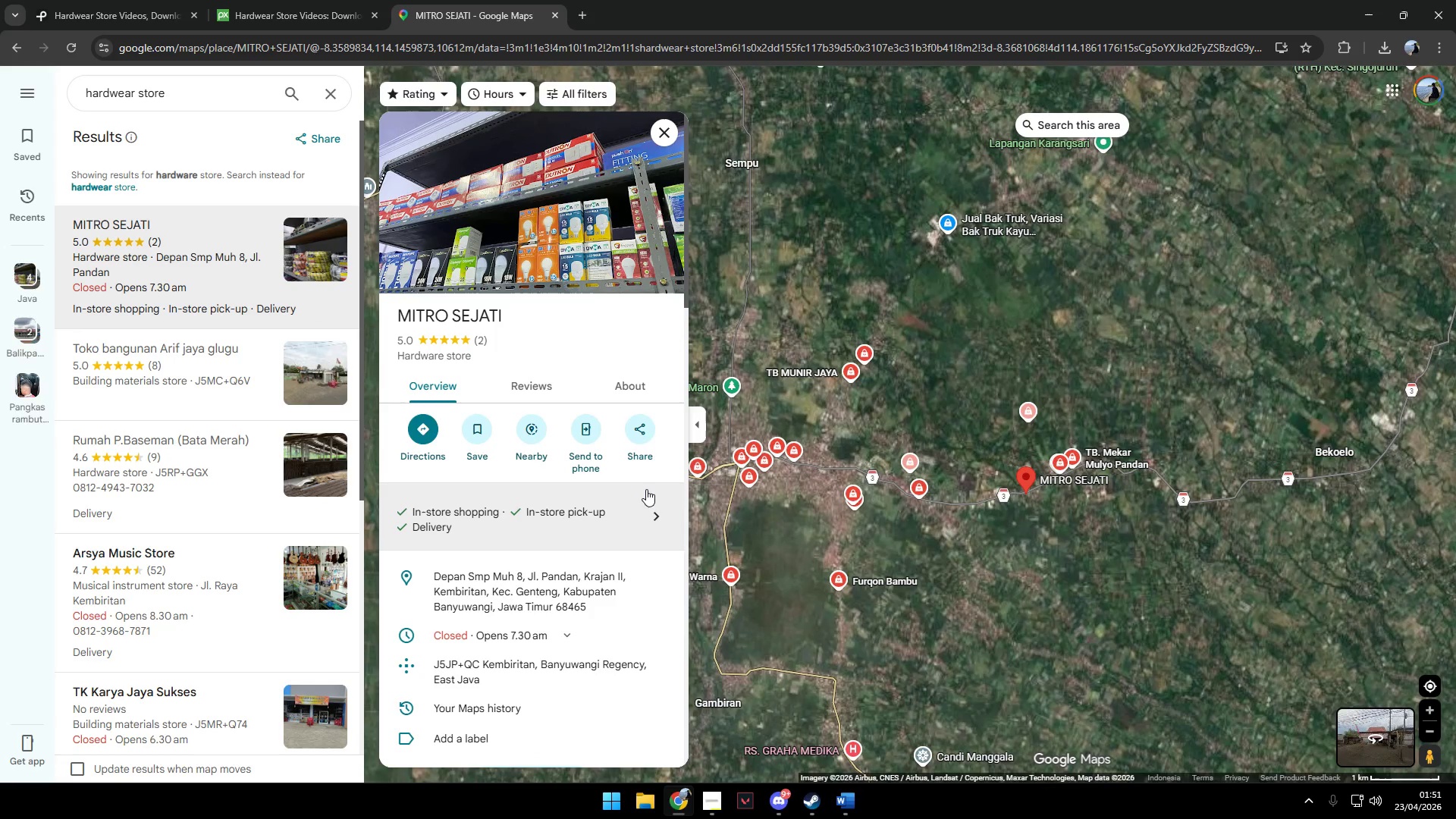 
key(Meta+Shift+G)
 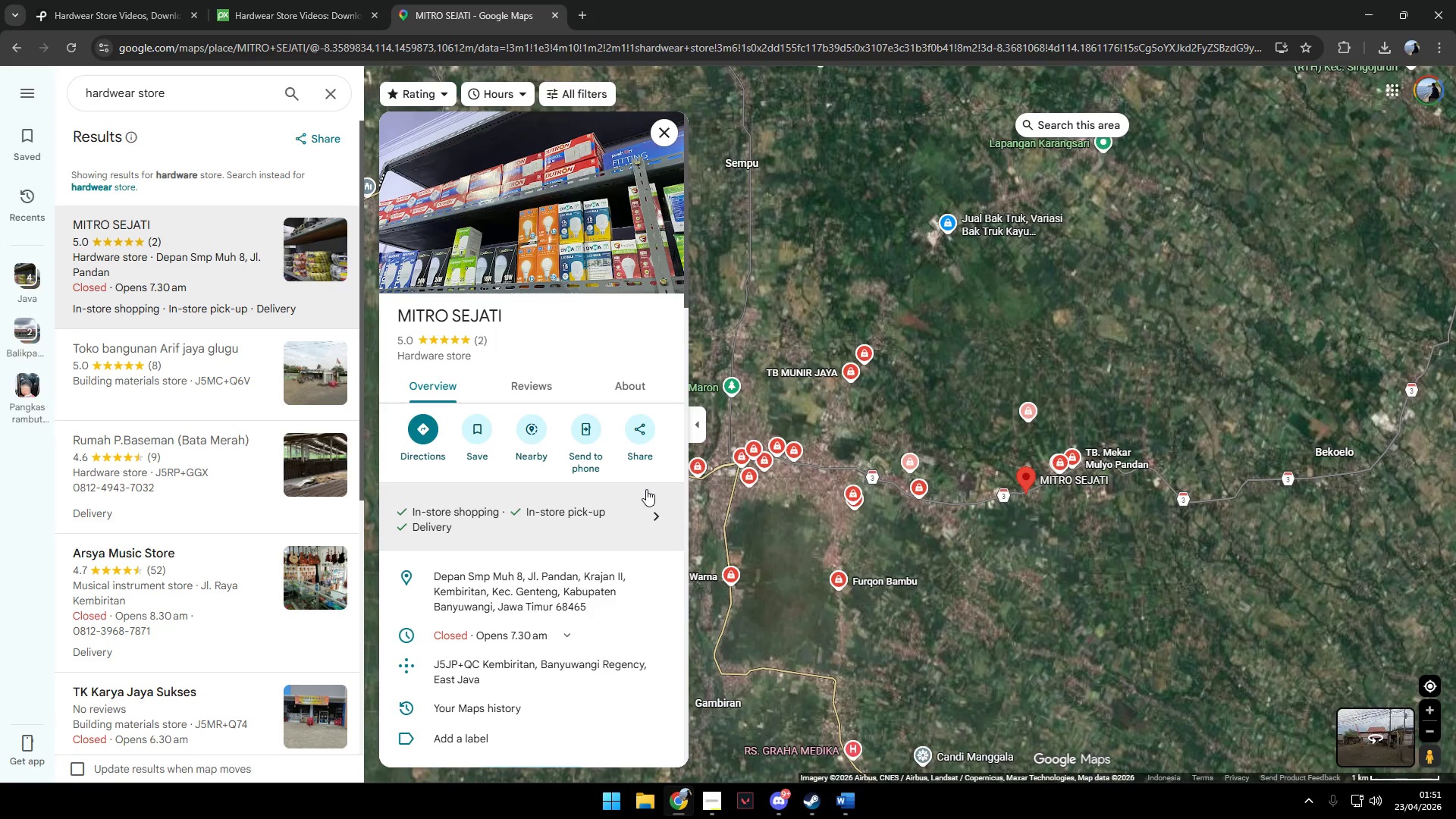 
key(Meta+Shift+G)
 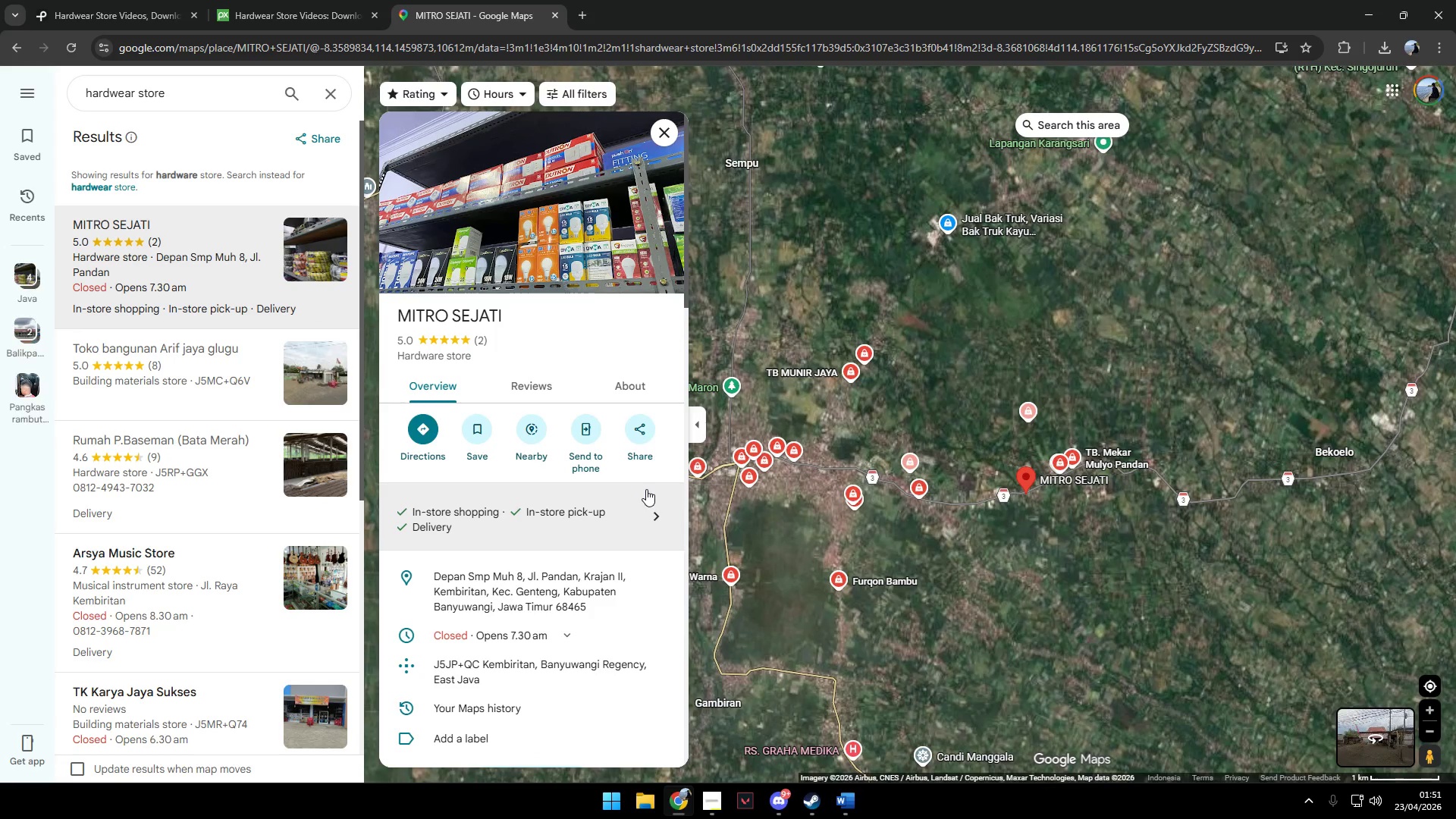 
key(Meta+Shift+G)
 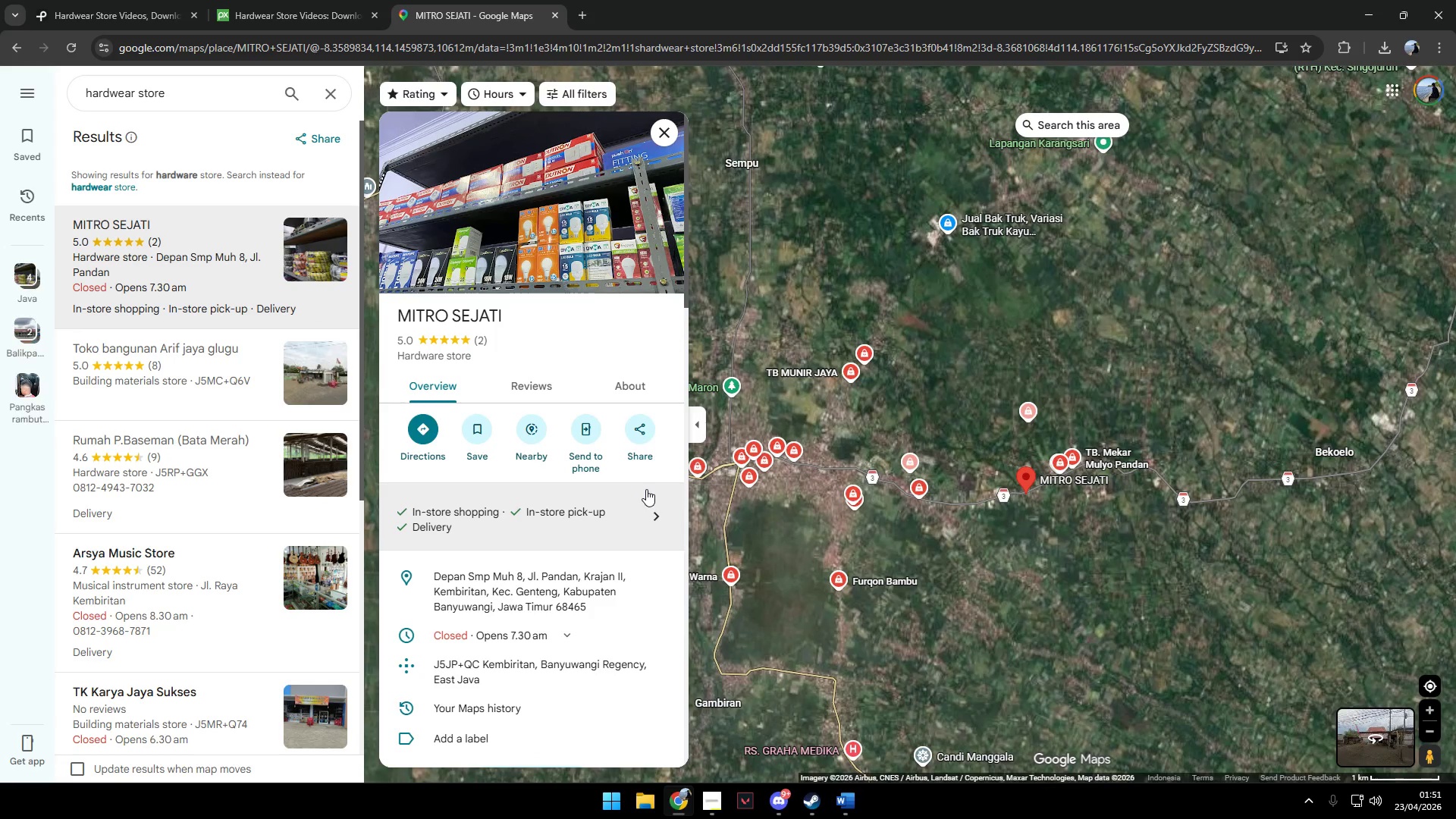 
key(Meta+Shift+G)
 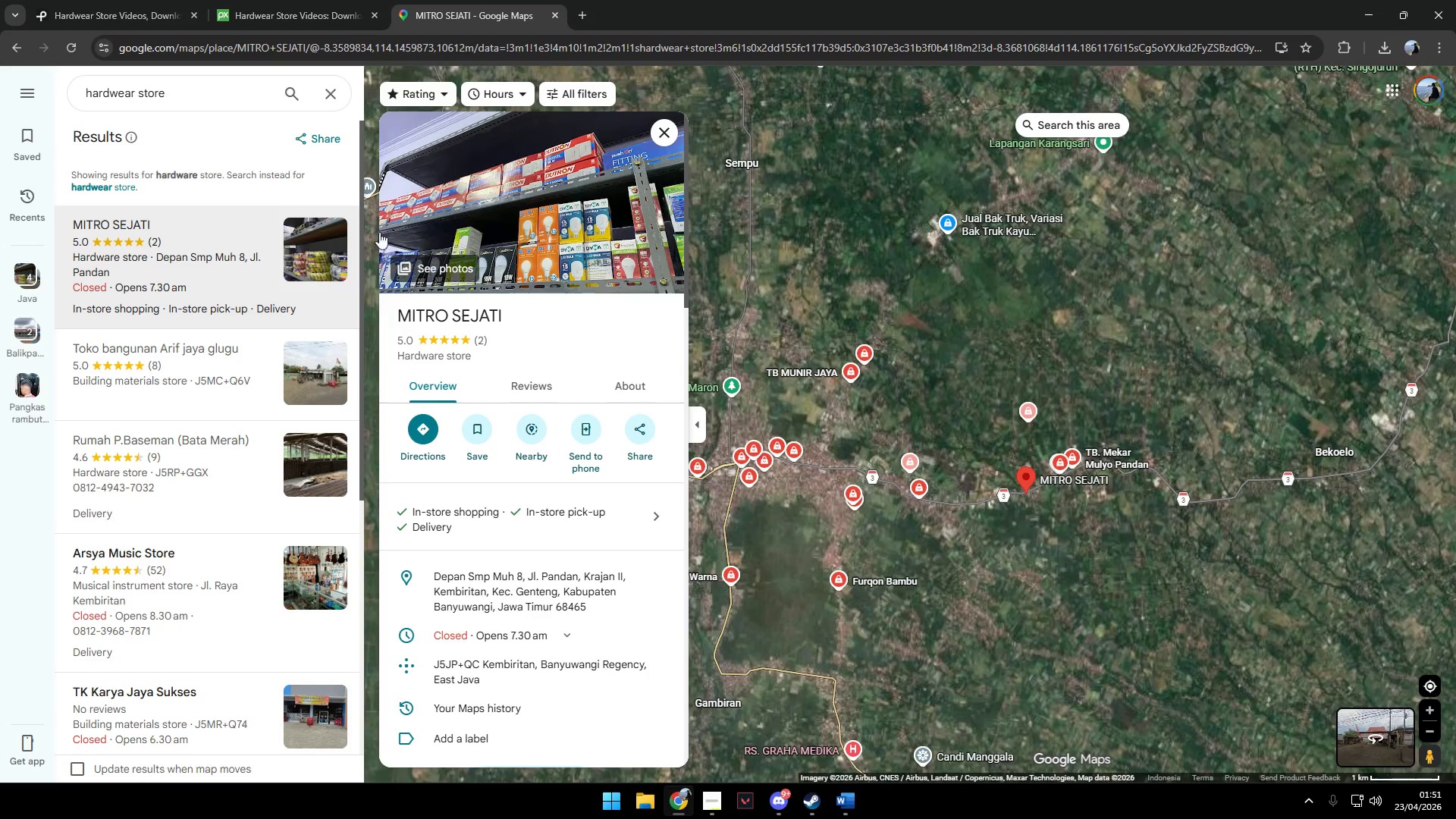 
left_click([287, 0])
 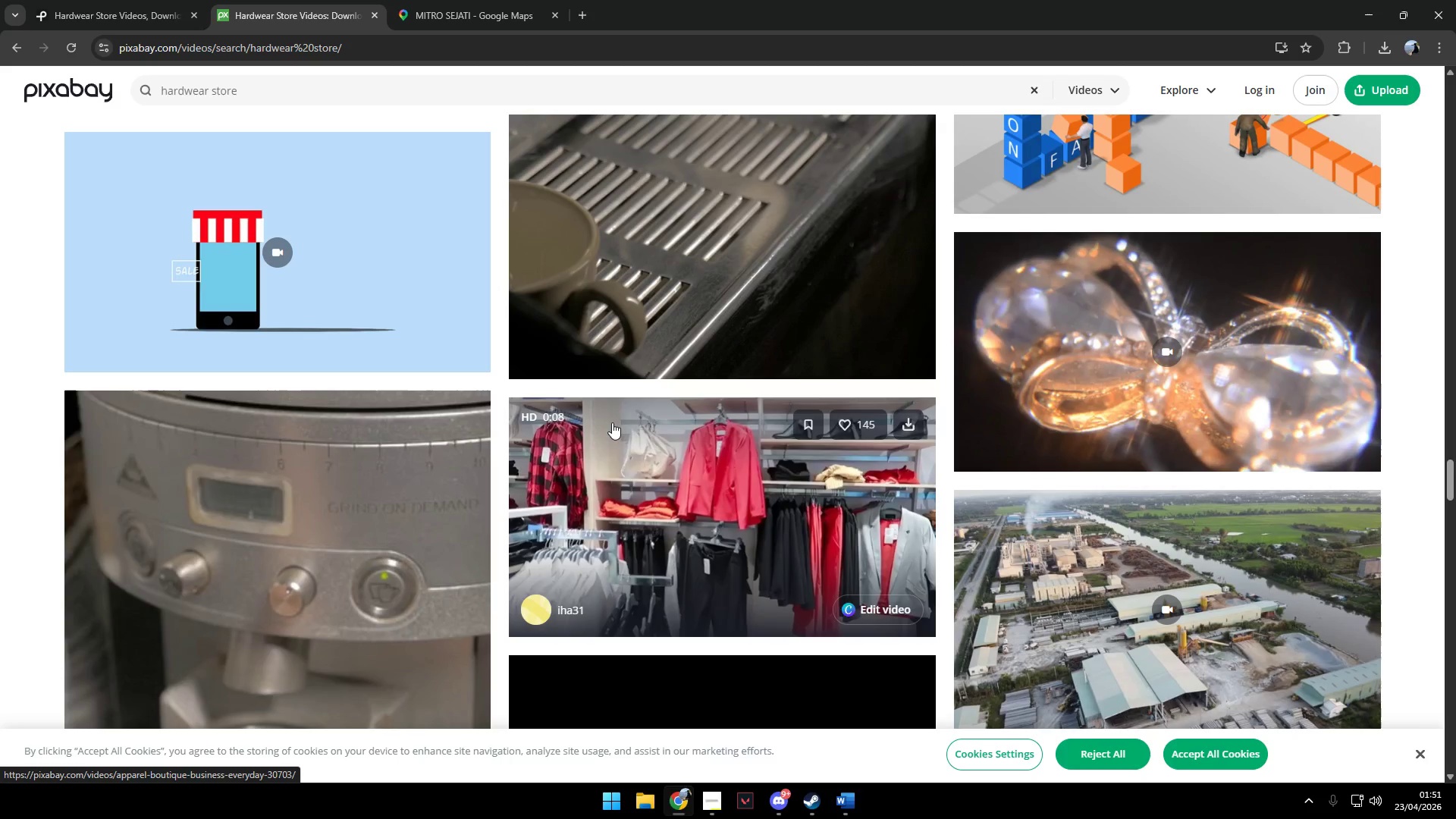 
scroll: coordinate [614, 422], scroll_direction: down, amount: 3.0
 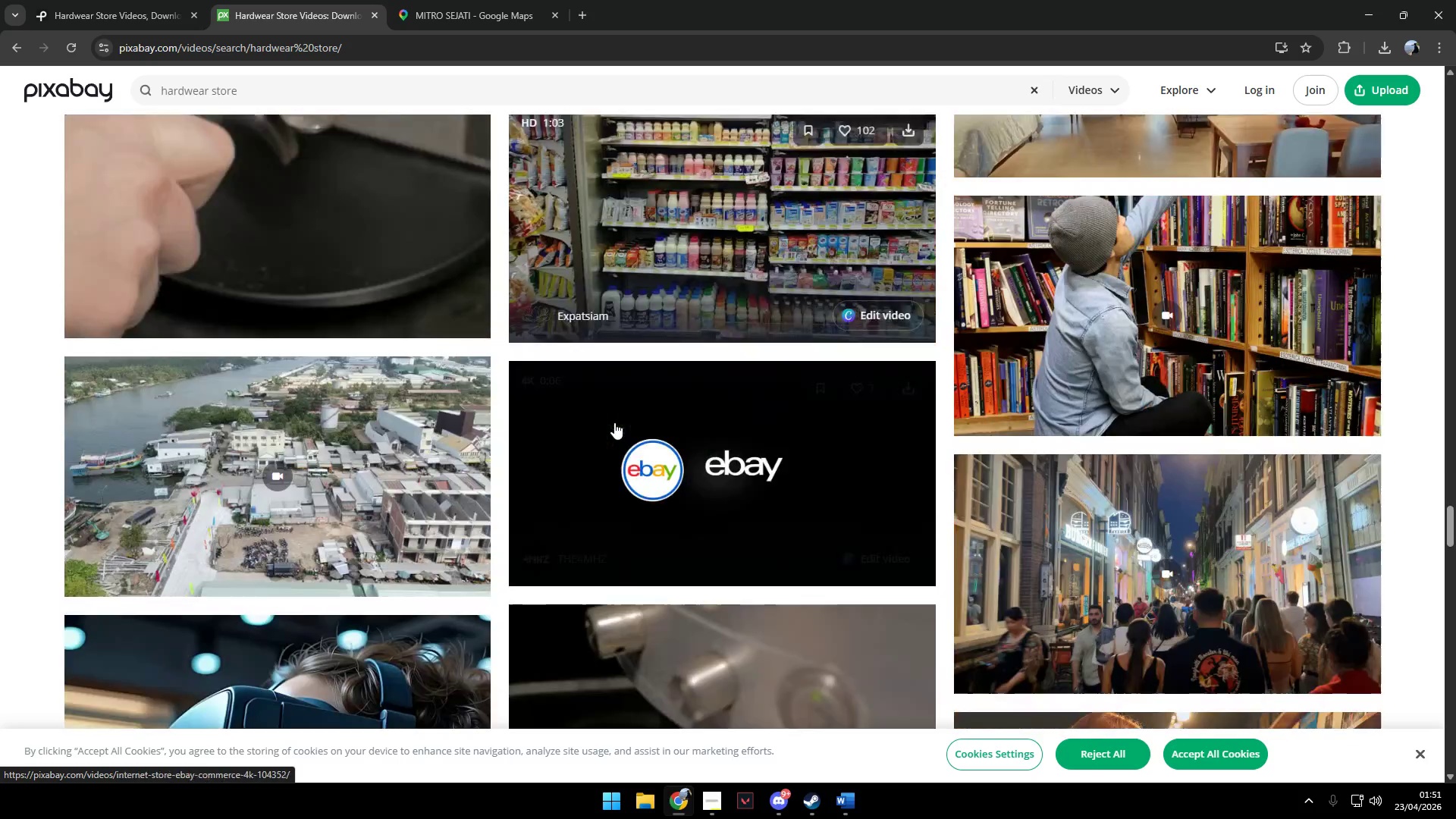 
left_click([468, 0])
 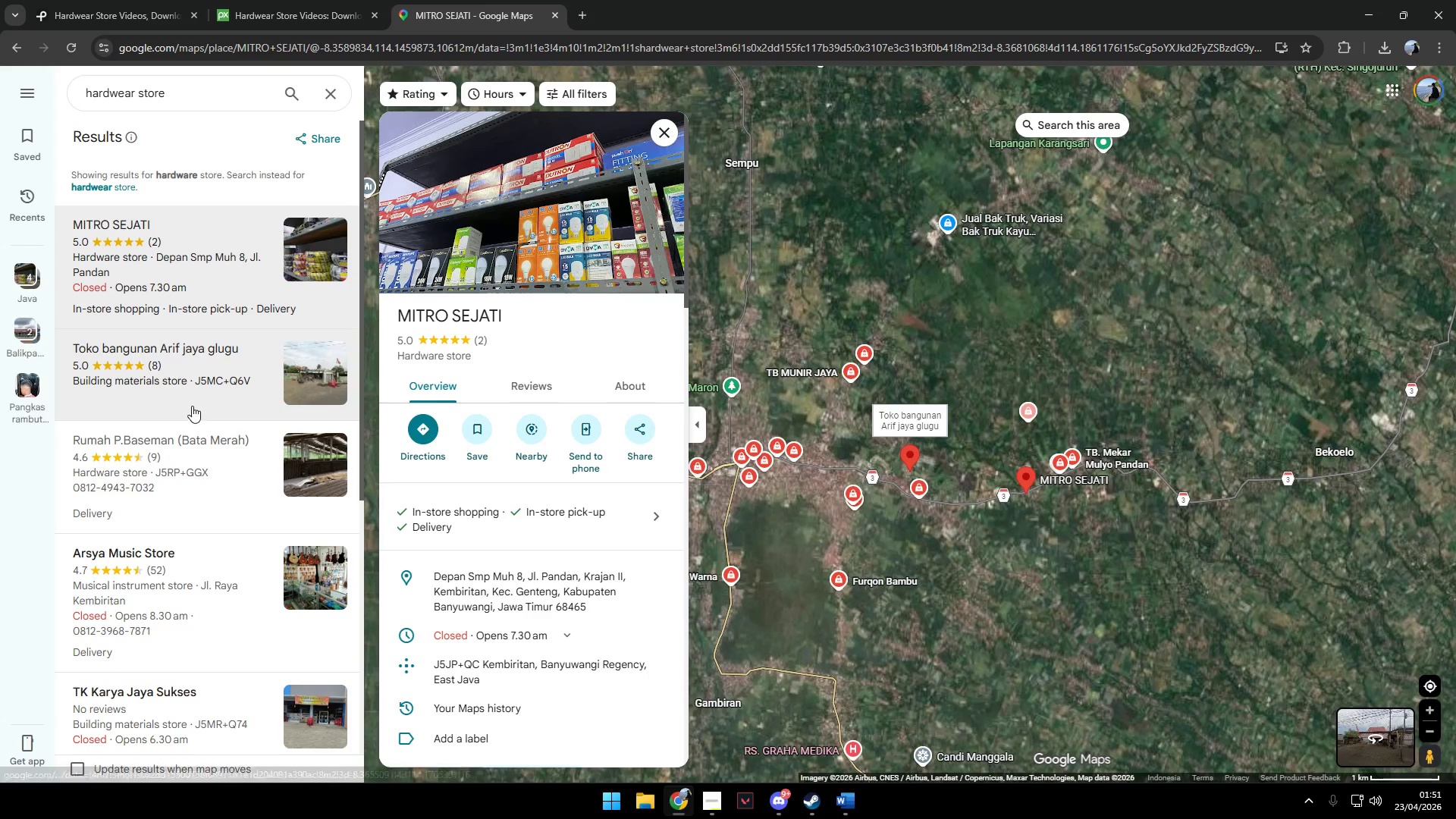 
left_click([194, 400])
 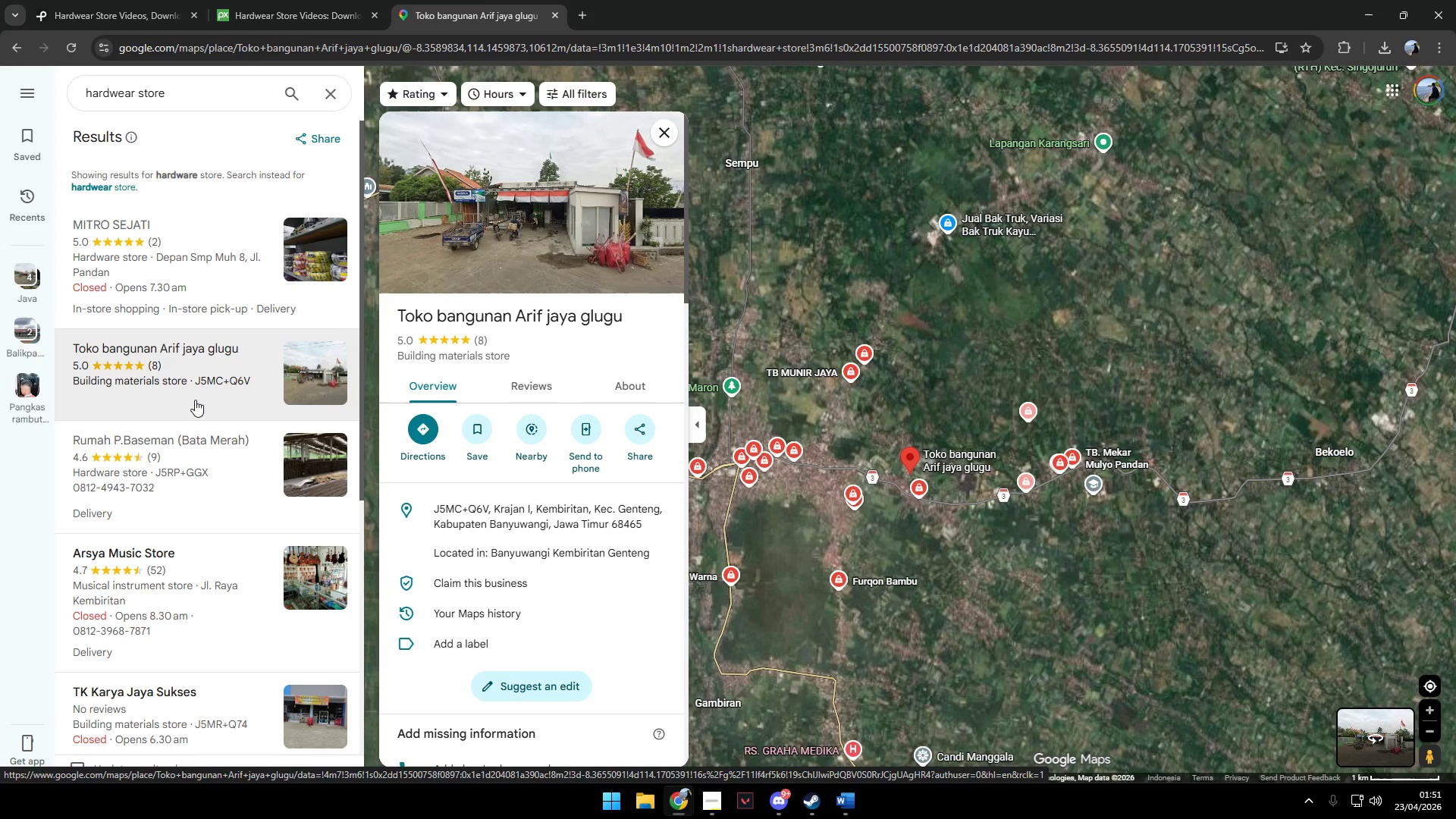 
key(Meta+Shift+S)
 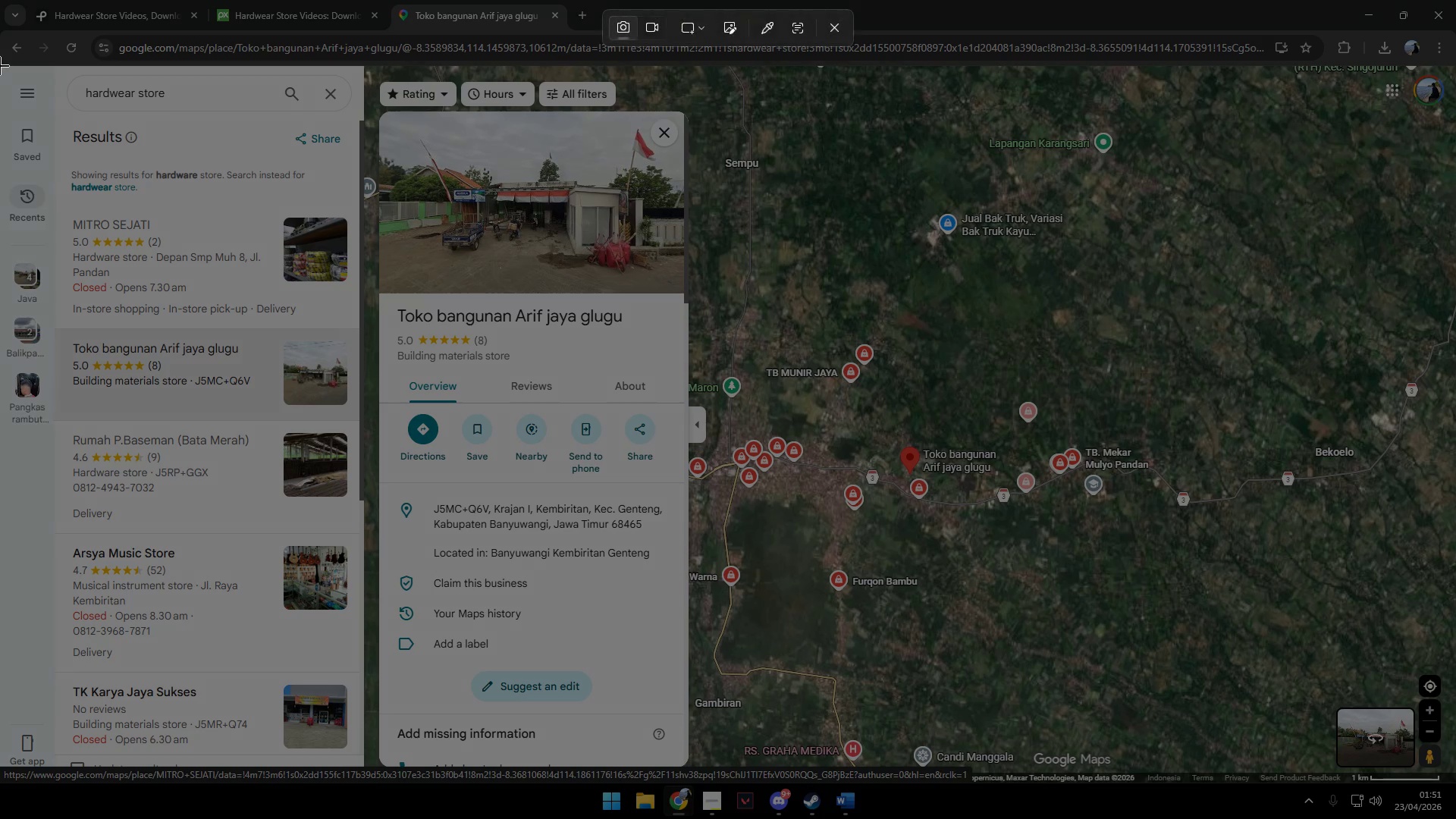 
left_click_drag(start_coordinate=[0, 66], to_coordinate=[1455, 774])
 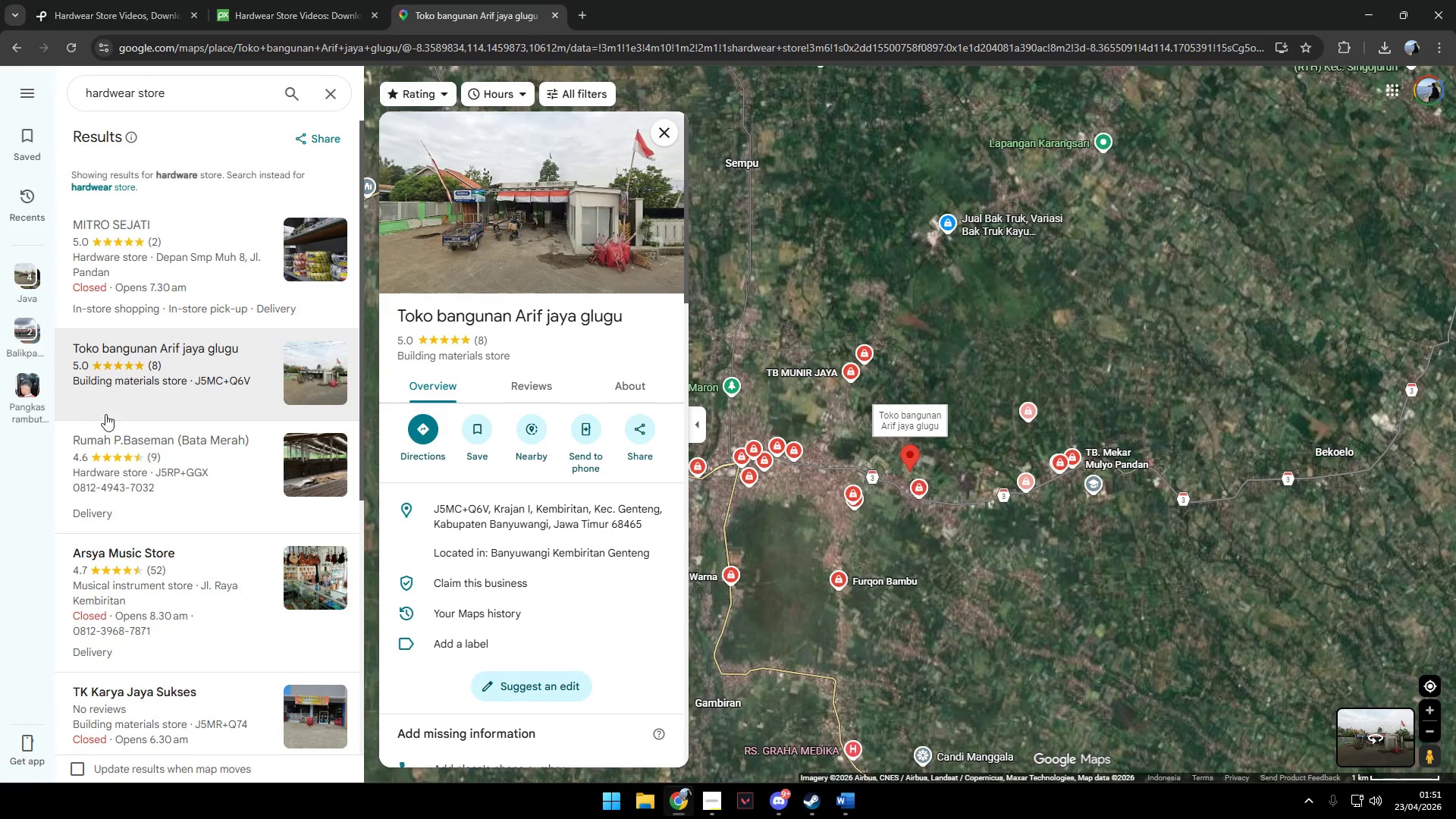 
left_click([150, 453])
 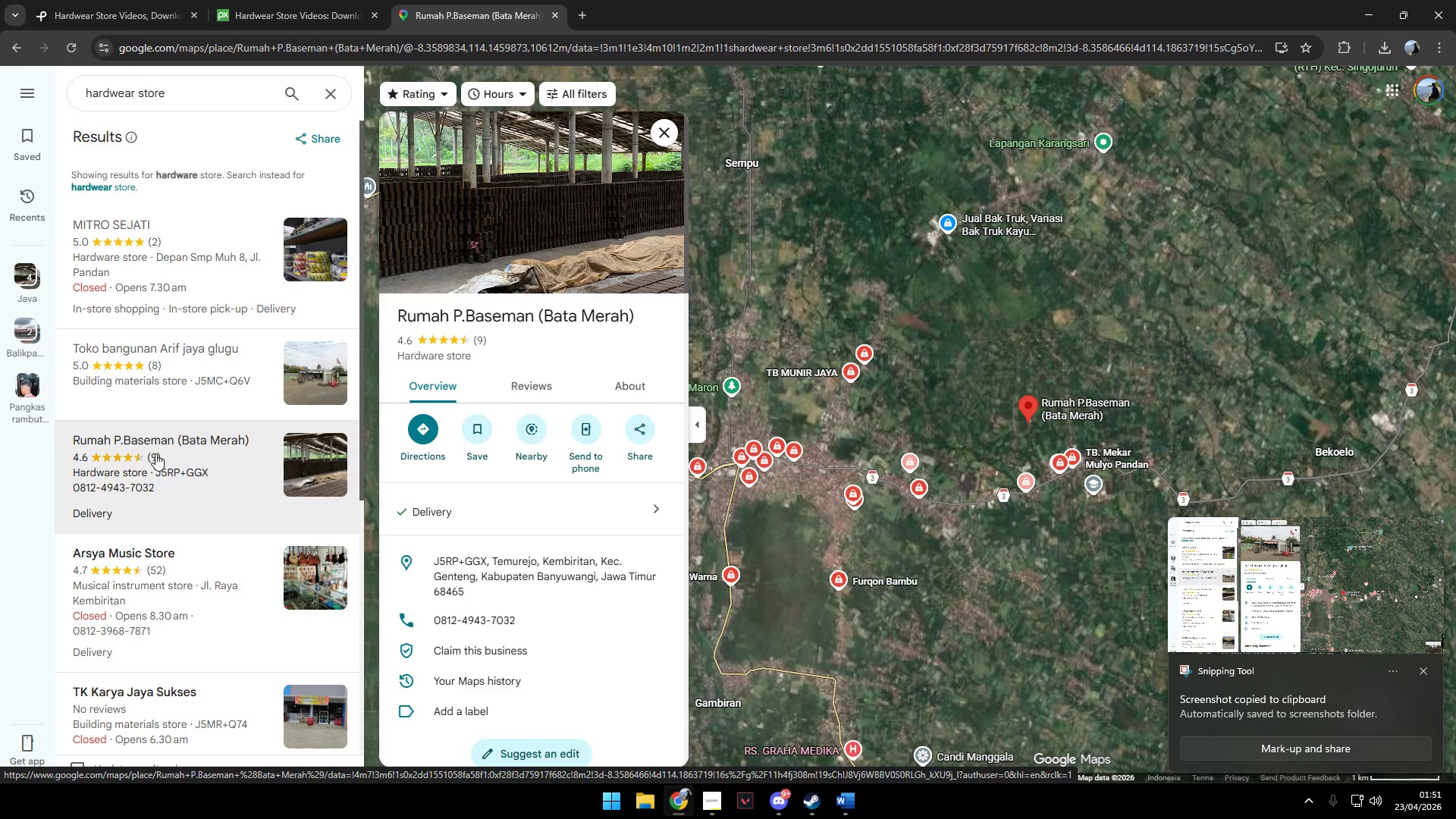 
left_click([1426, 673])
 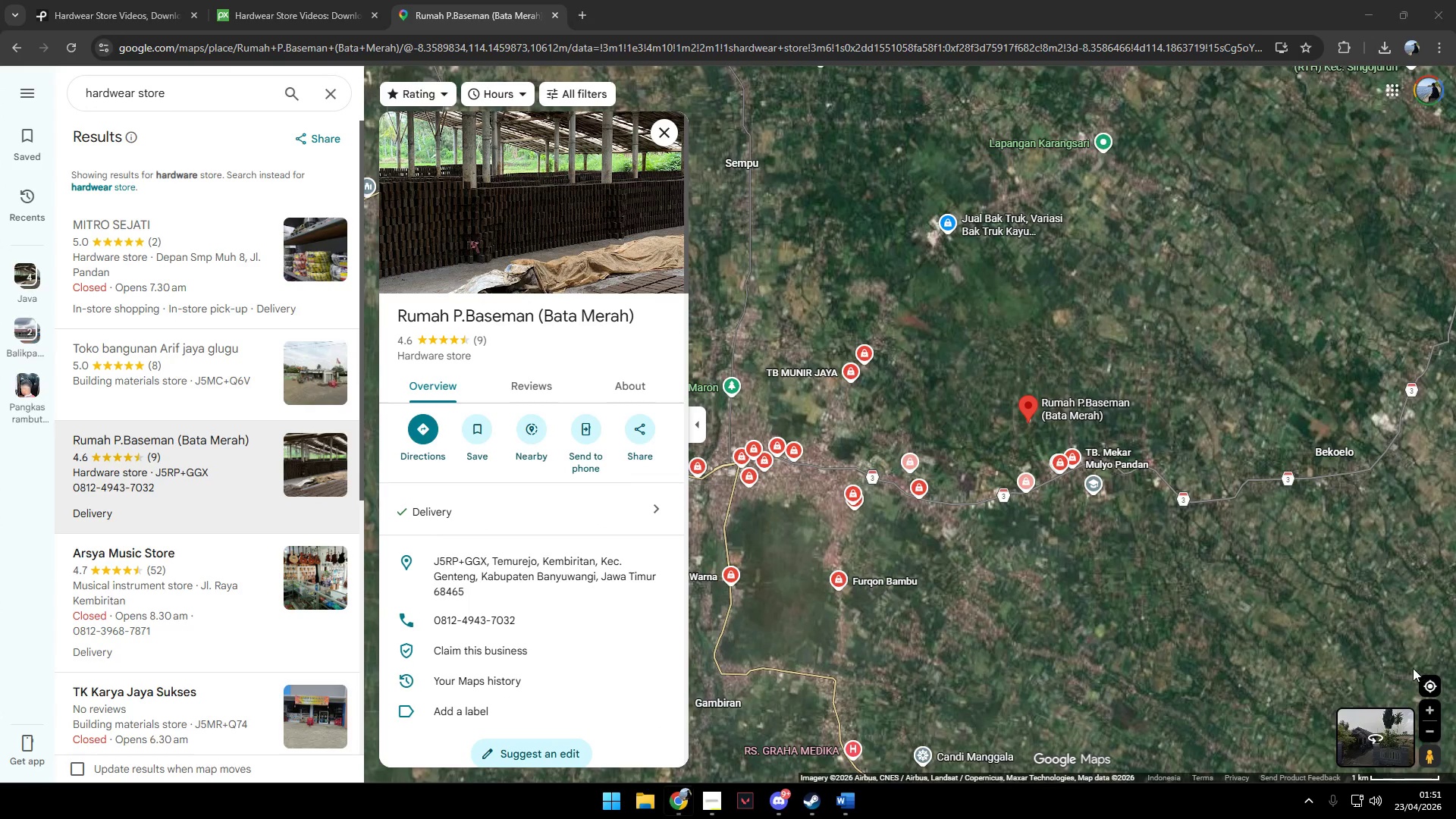 
key(Meta+Shift+S)
 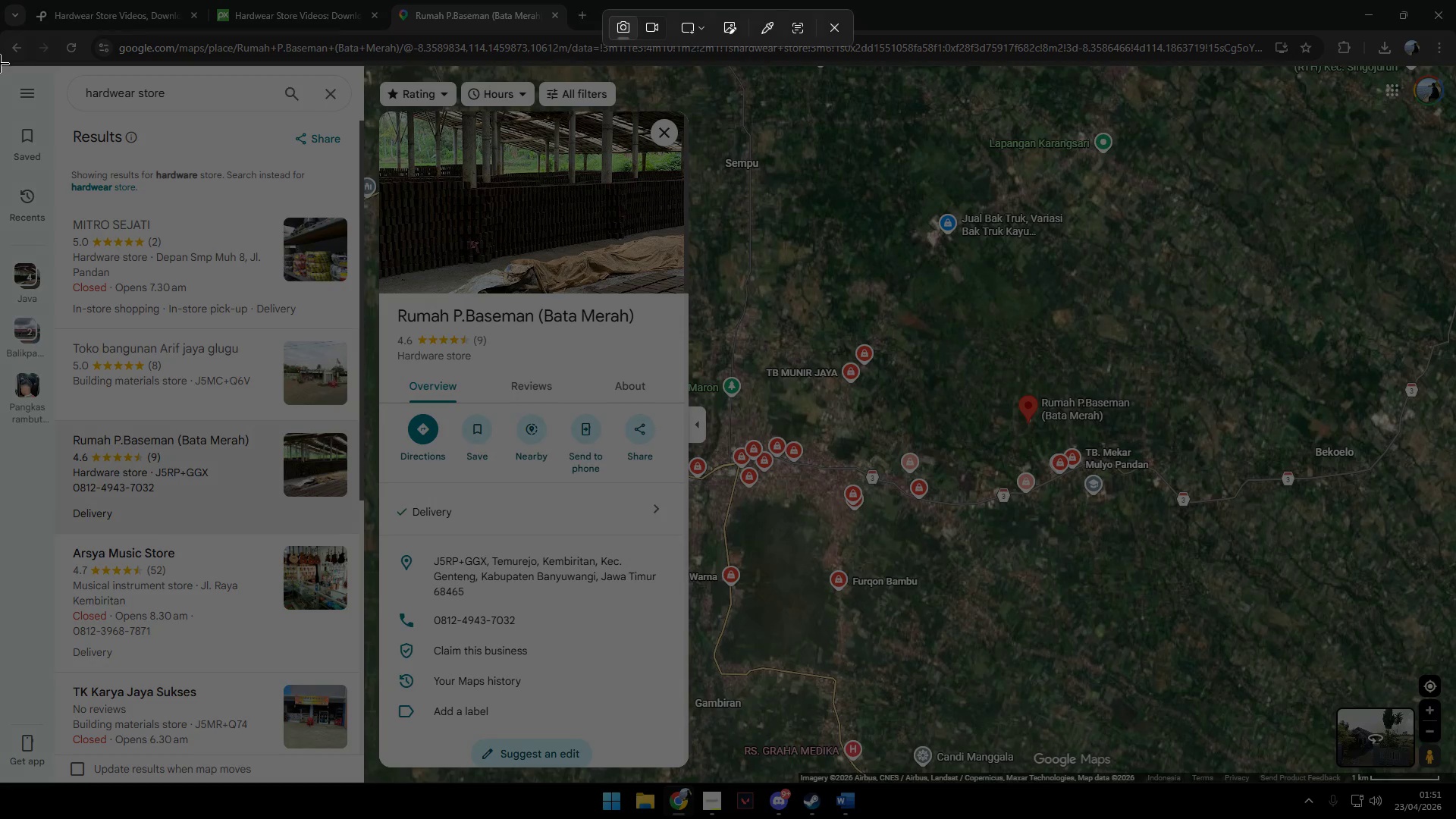 
left_click_drag(start_coordinate=[0, 64], to_coordinate=[1455, 776])
 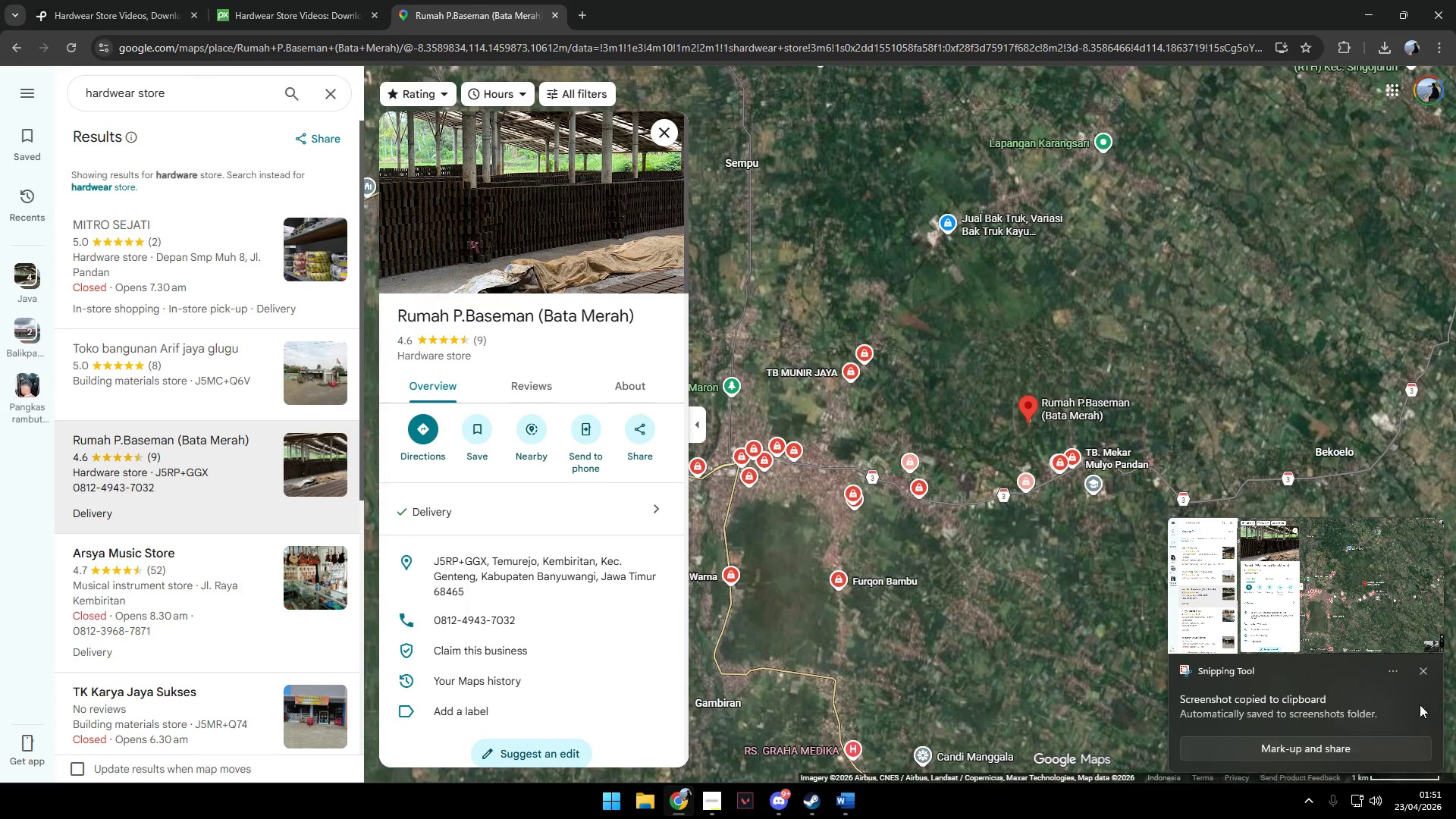 
left_click([1422, 676])
 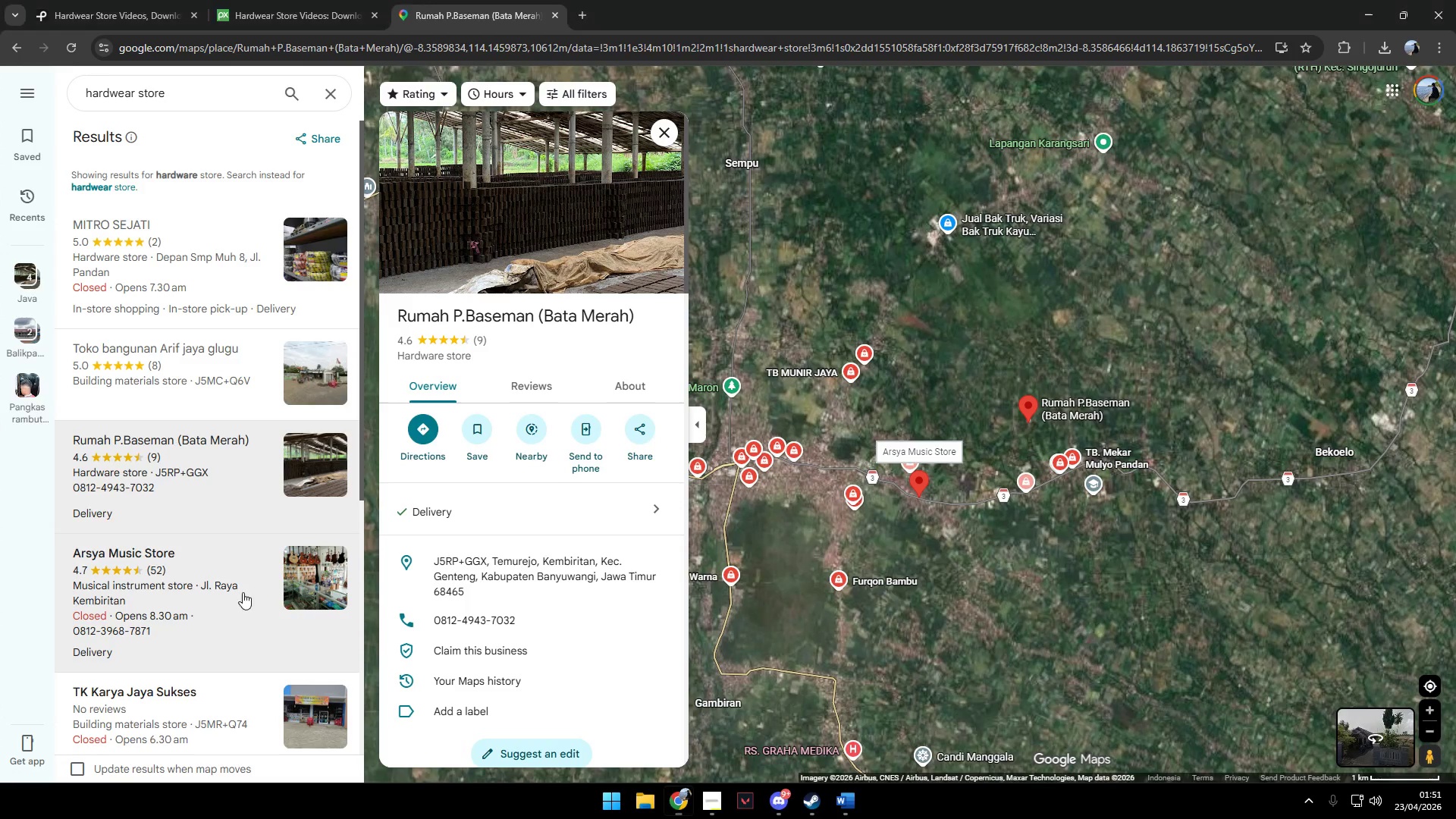 
left_click([238, 607])
 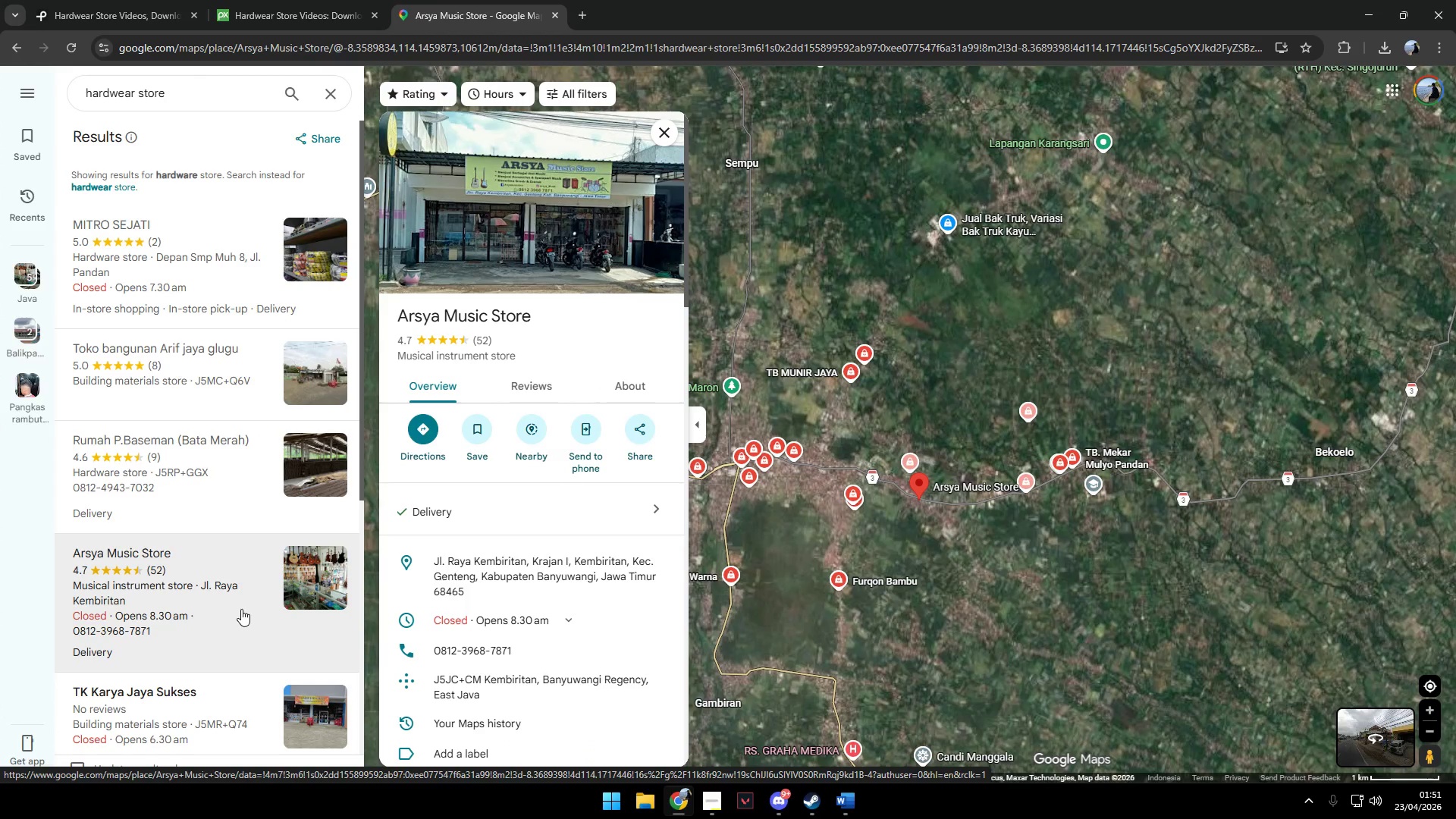 
scroll: coordinate [488, 650], scroll_direction: down, amount: 2.0
 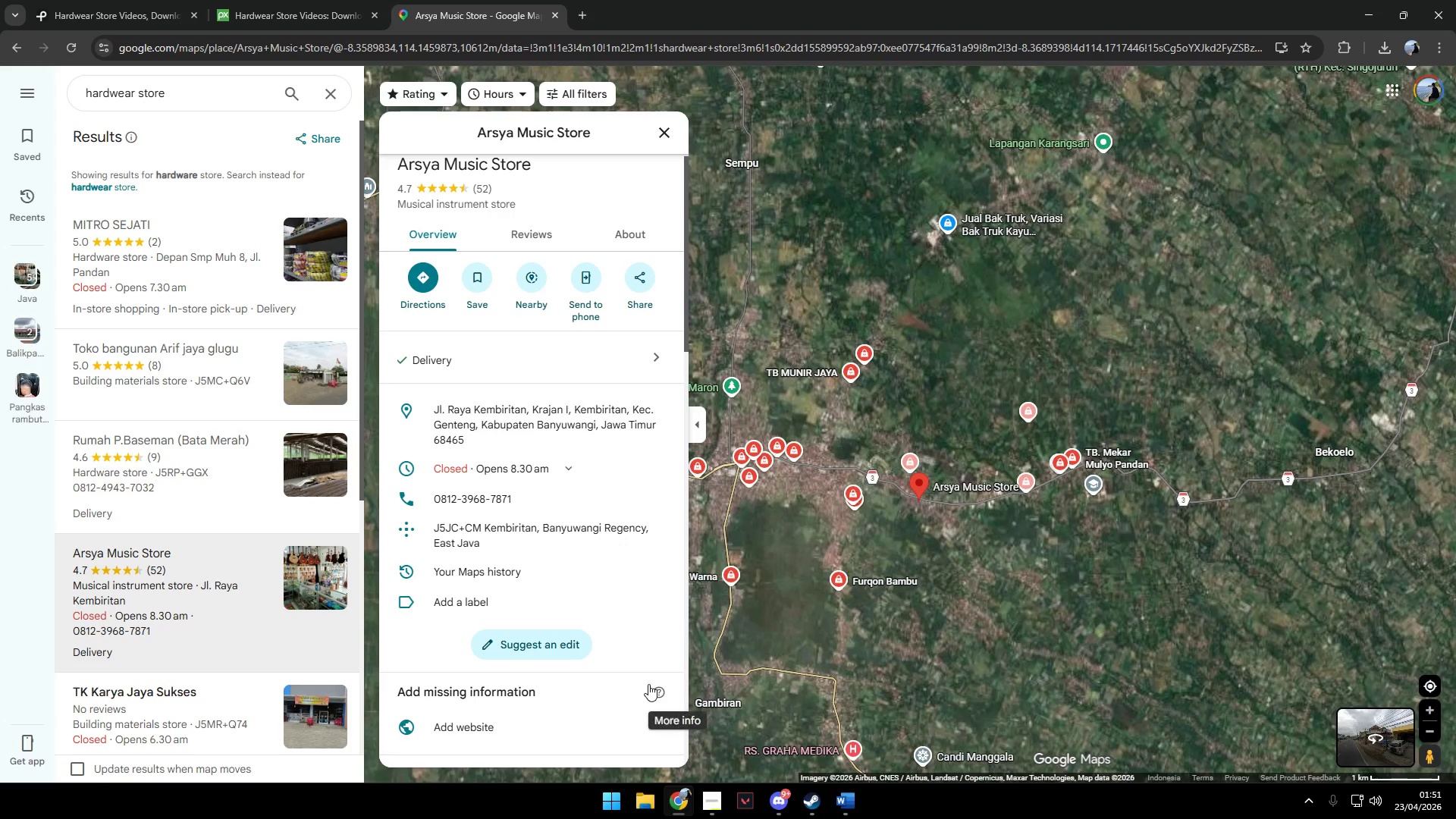 
scroll: coordinate [614, 639], scroll_direction: up, amount: 2.0
 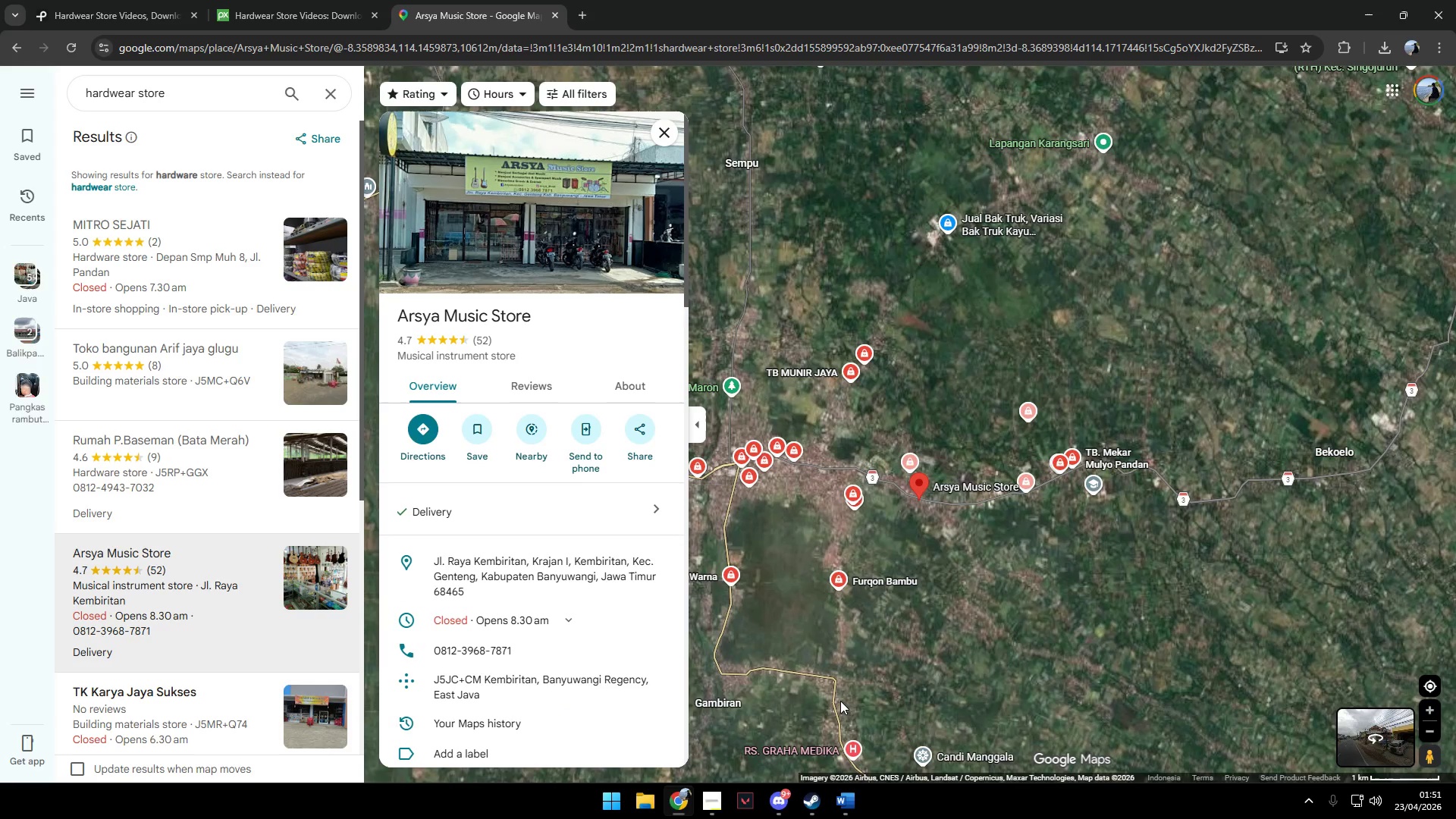 
key(Meta+Shift+S)
 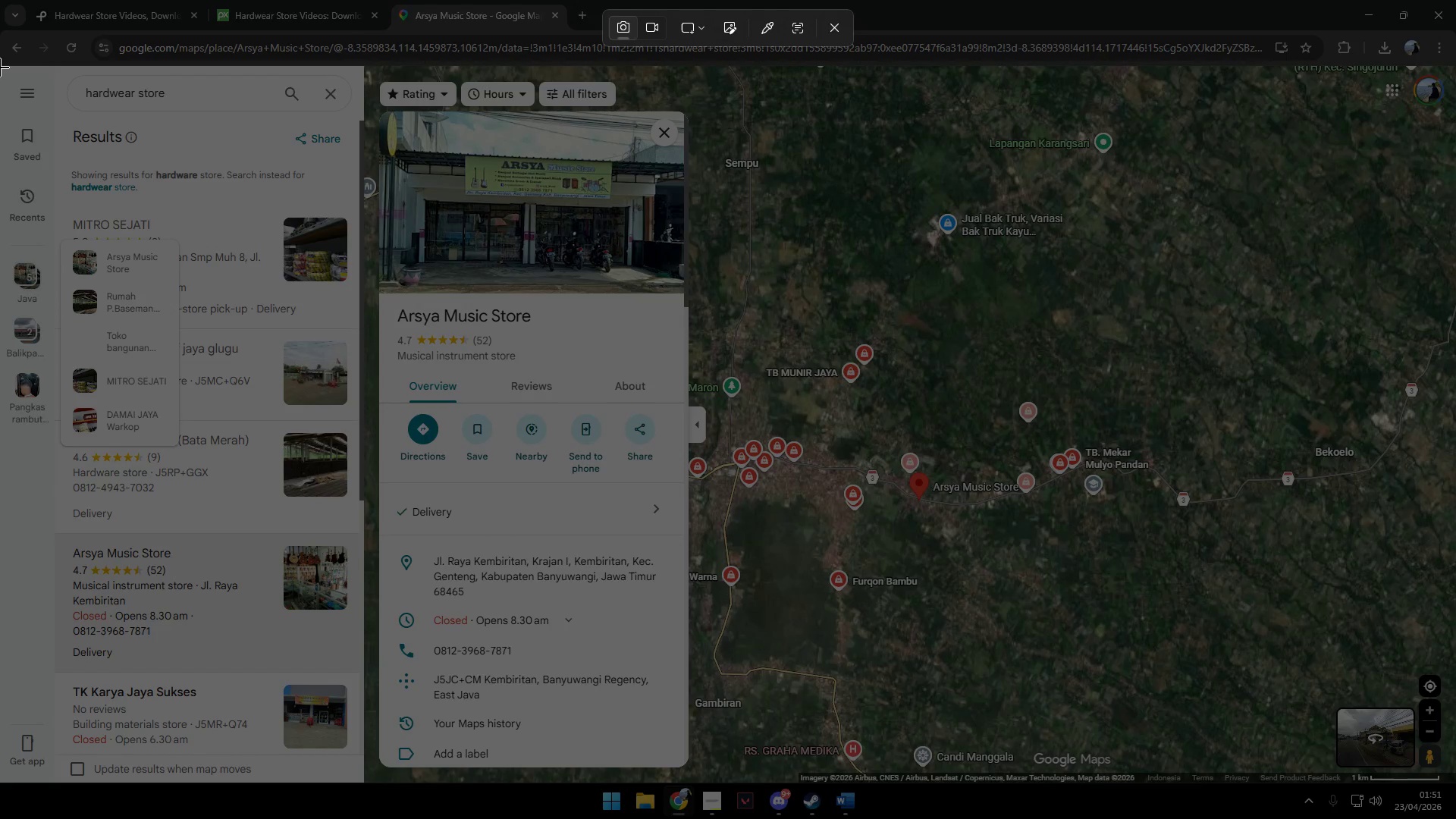 
left_click_drag(start_coordinate=[0, 66], to_coordinate=[1455, 776])
 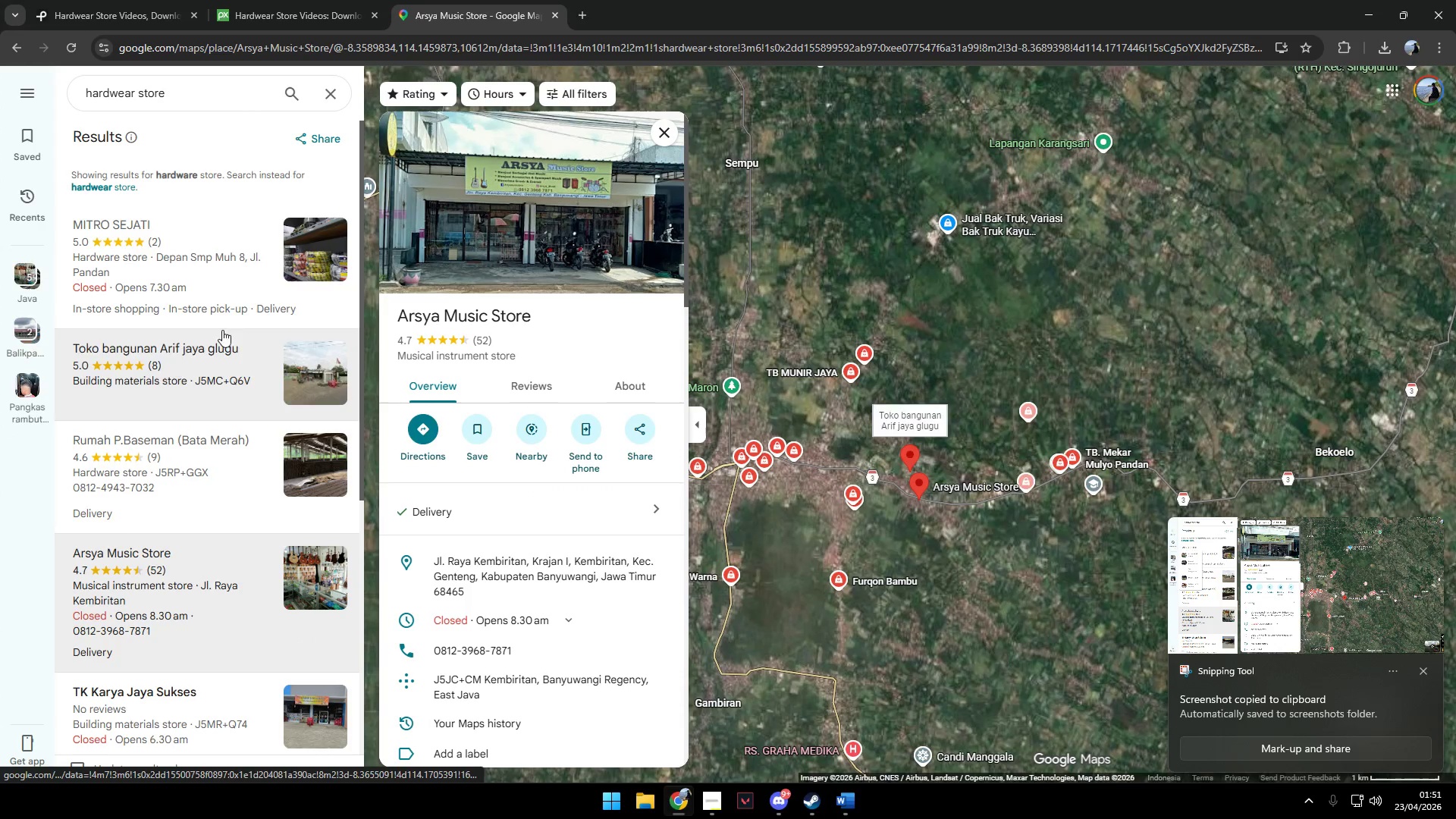 
scroll: coordinate [259, 456], scroll_direction: down, amount: 3.0
 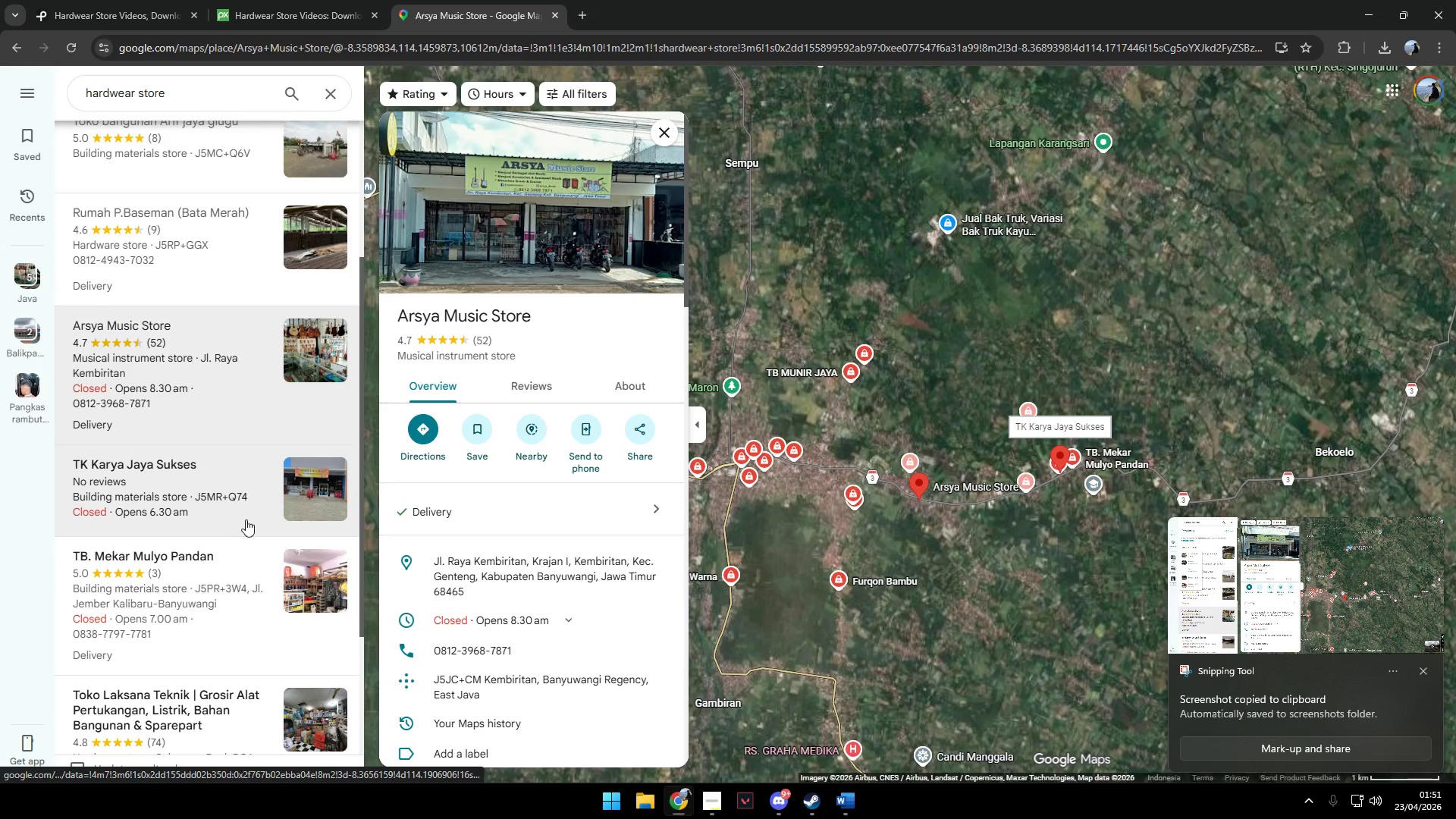 
left_click([261, 485])
 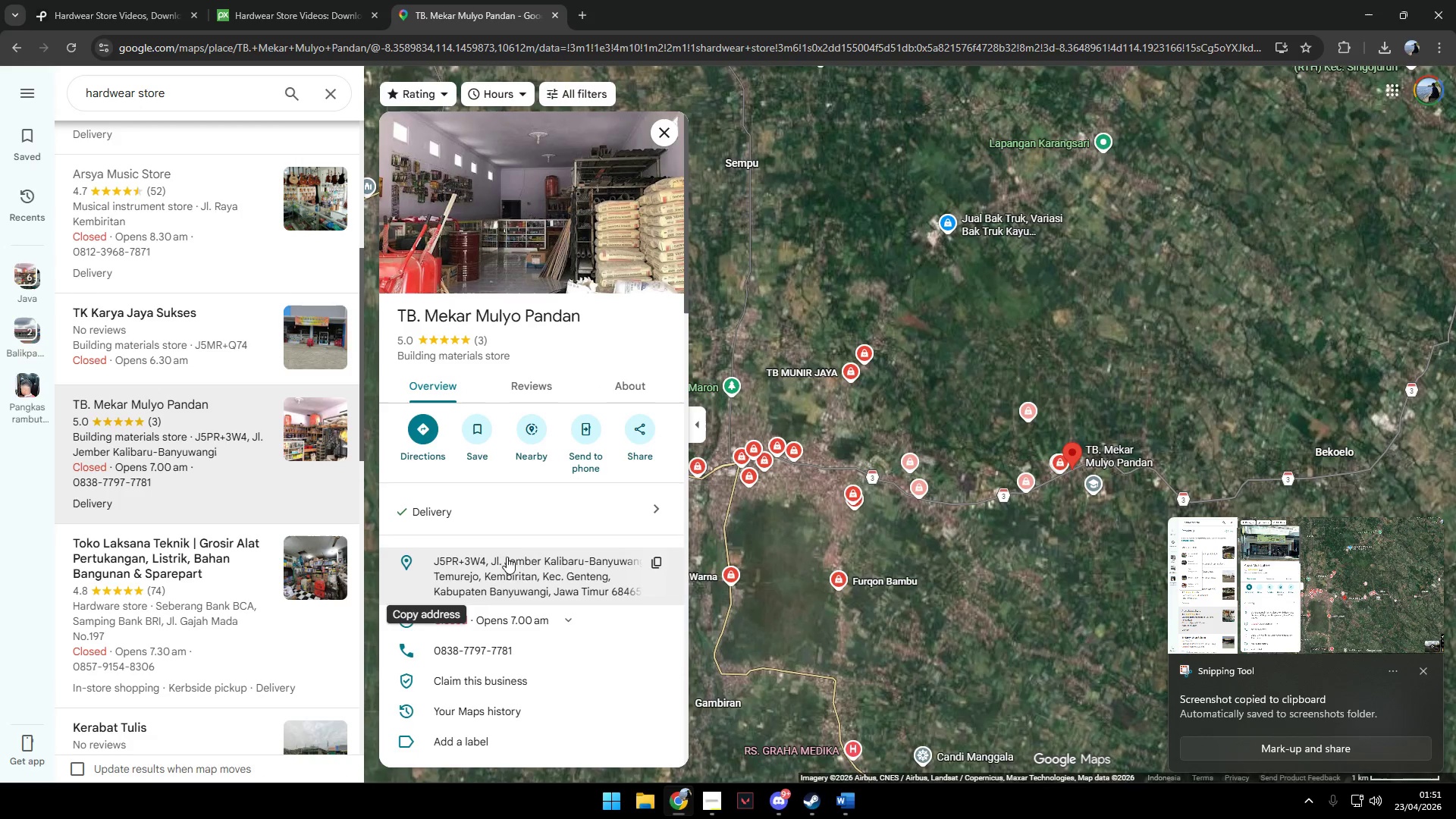 
scroll: coordinate [643, 631], scroll_direction: down, amount: 3.0
 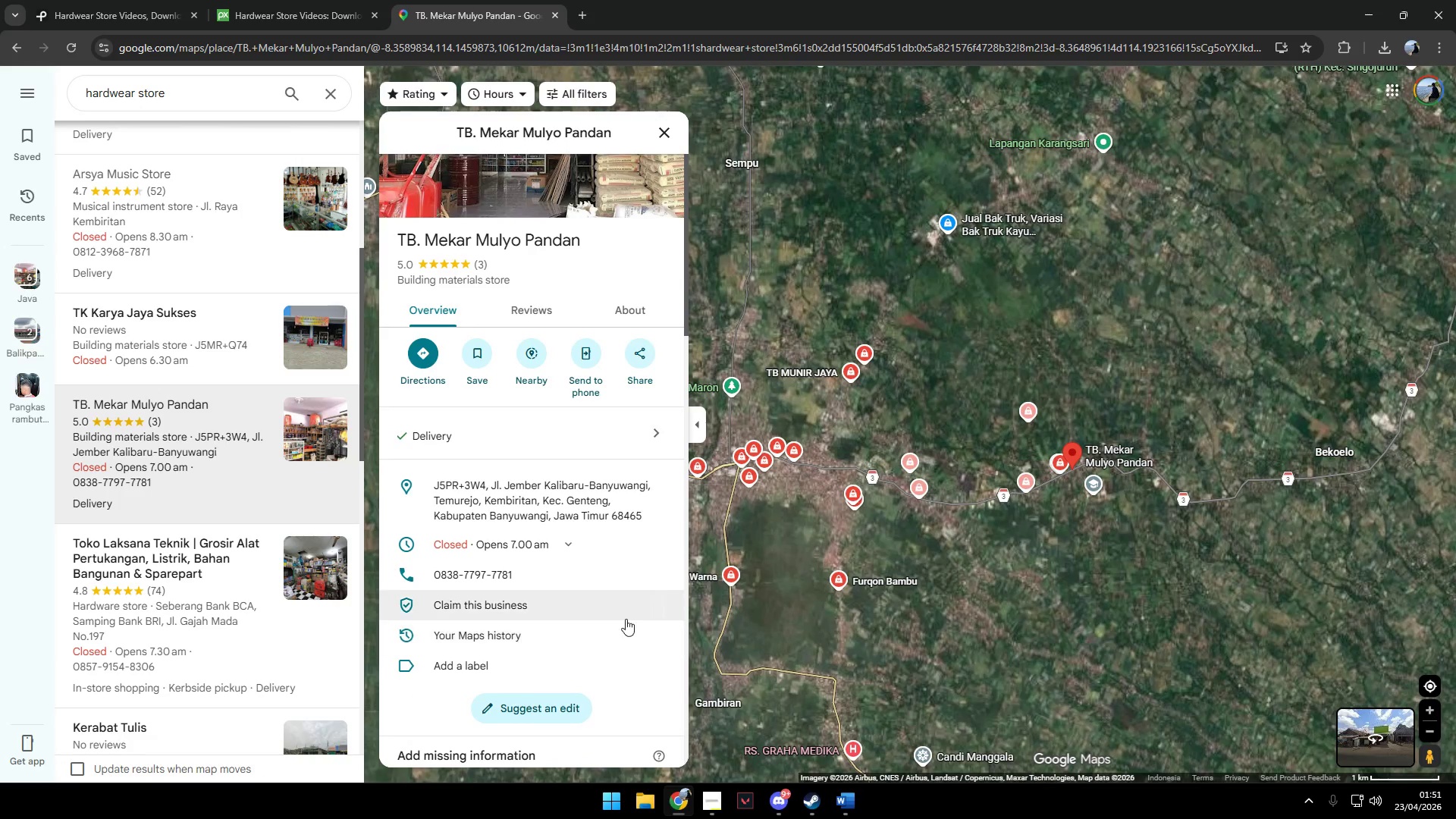 
scroll: coordinate [625, 619], scroll_direction: up, amount: 2.0
 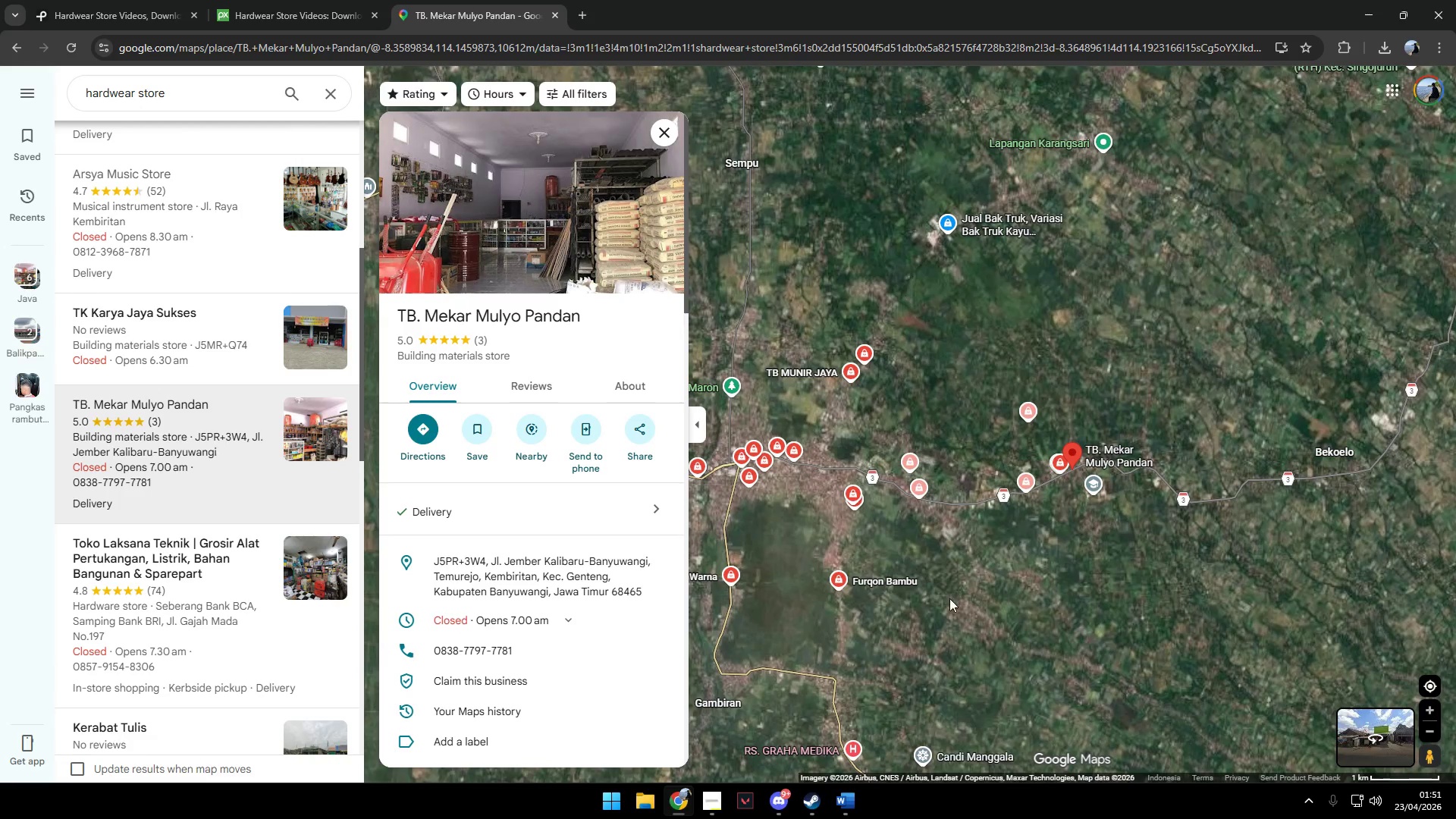 
key(Meta+Shift+S)
 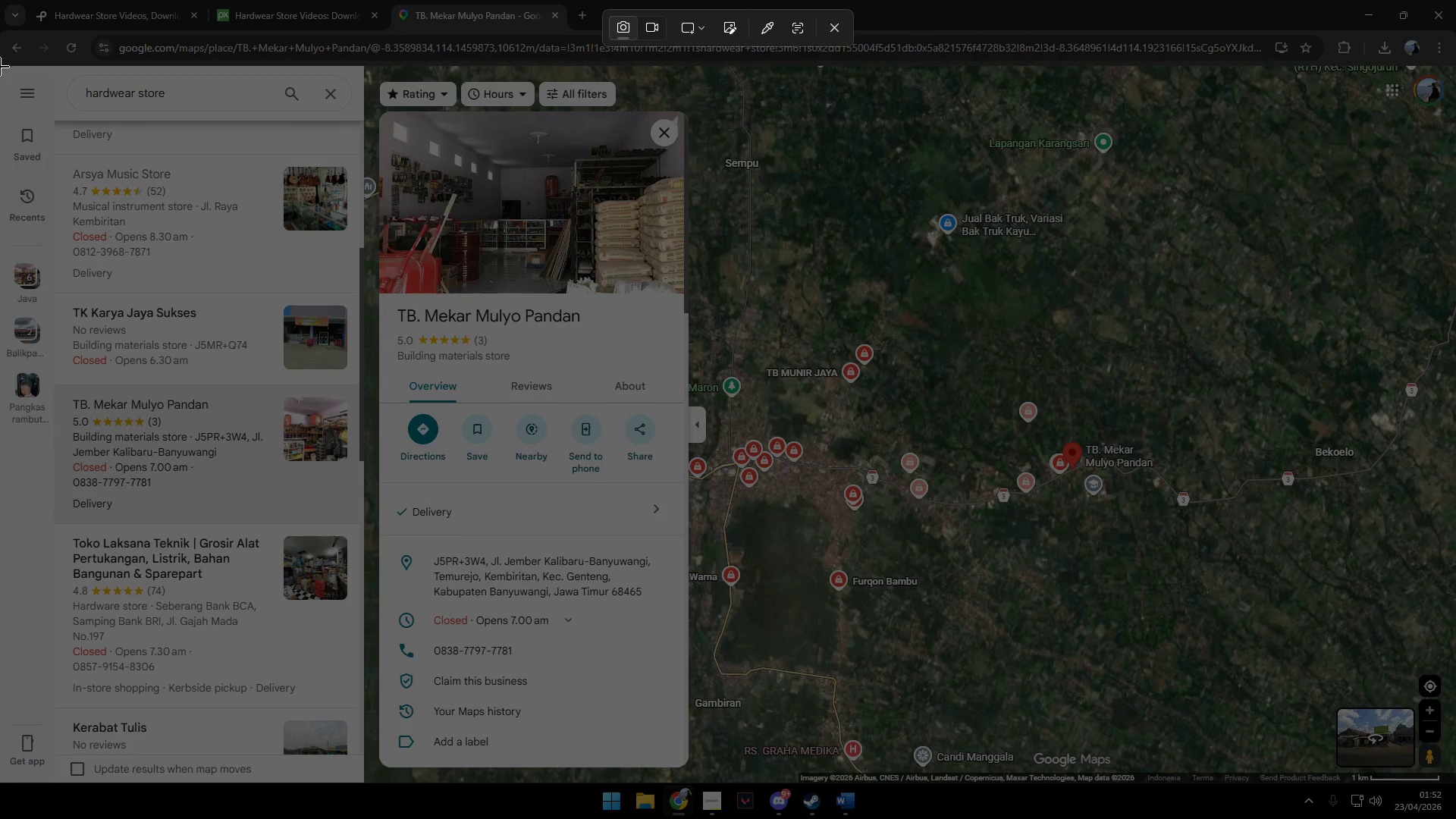 
left_click_drag(start_coordinate=[0, 65], to_coordinate=[1455, 774])
 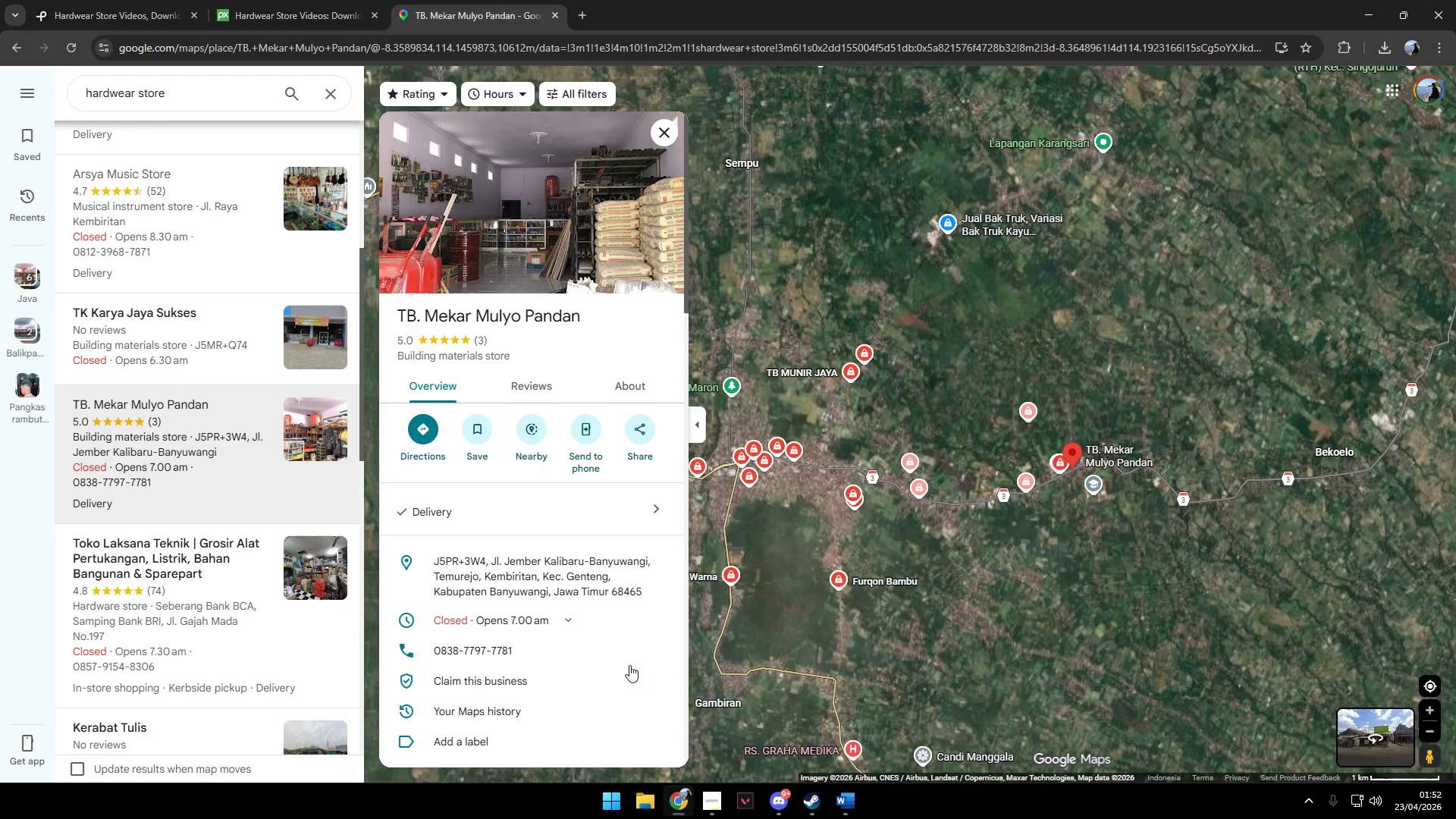 
left_click([275, 571])
 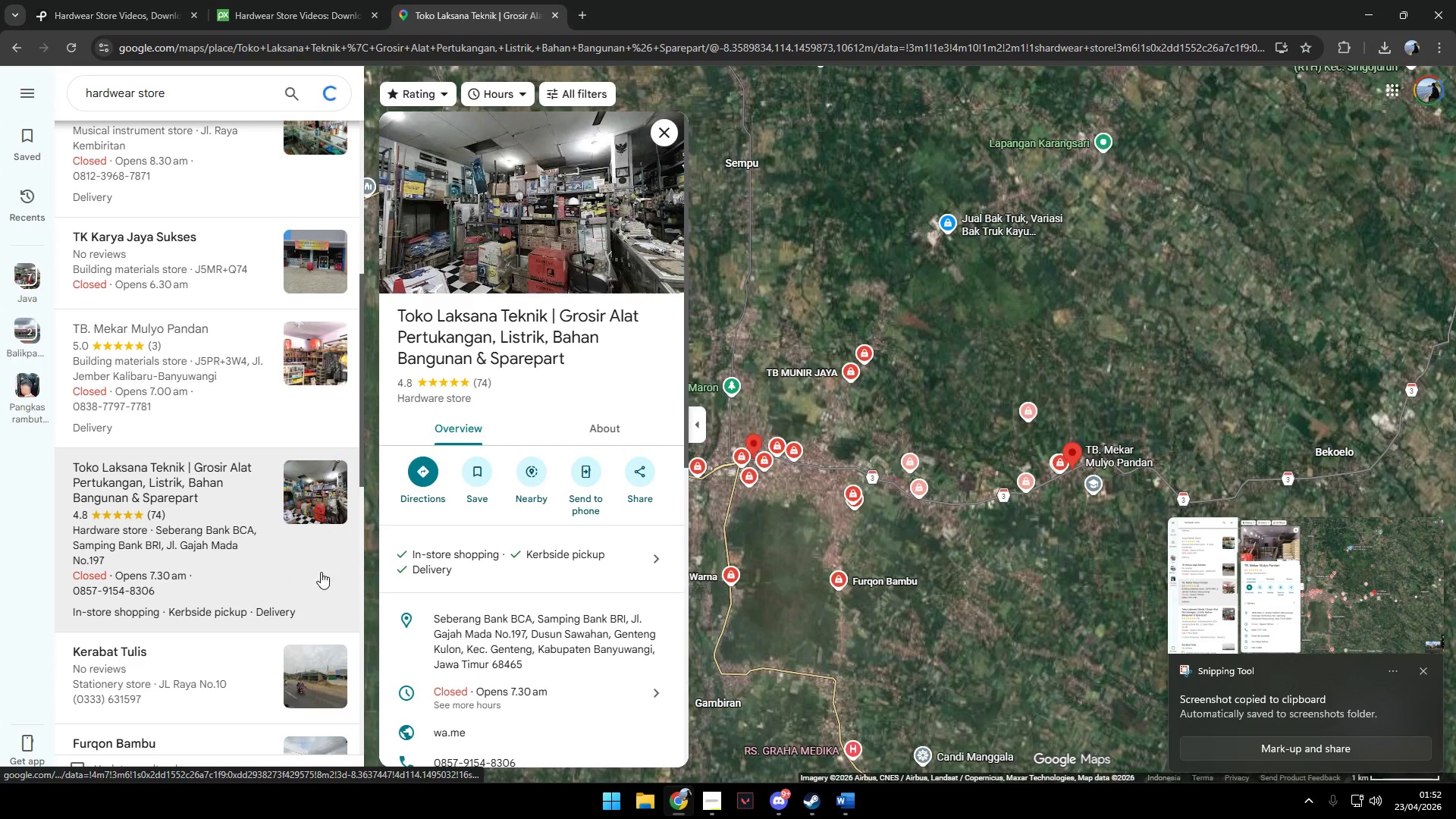 
scroll: coordinate [522, 622], scroll_direction: down, amount: 3.0
 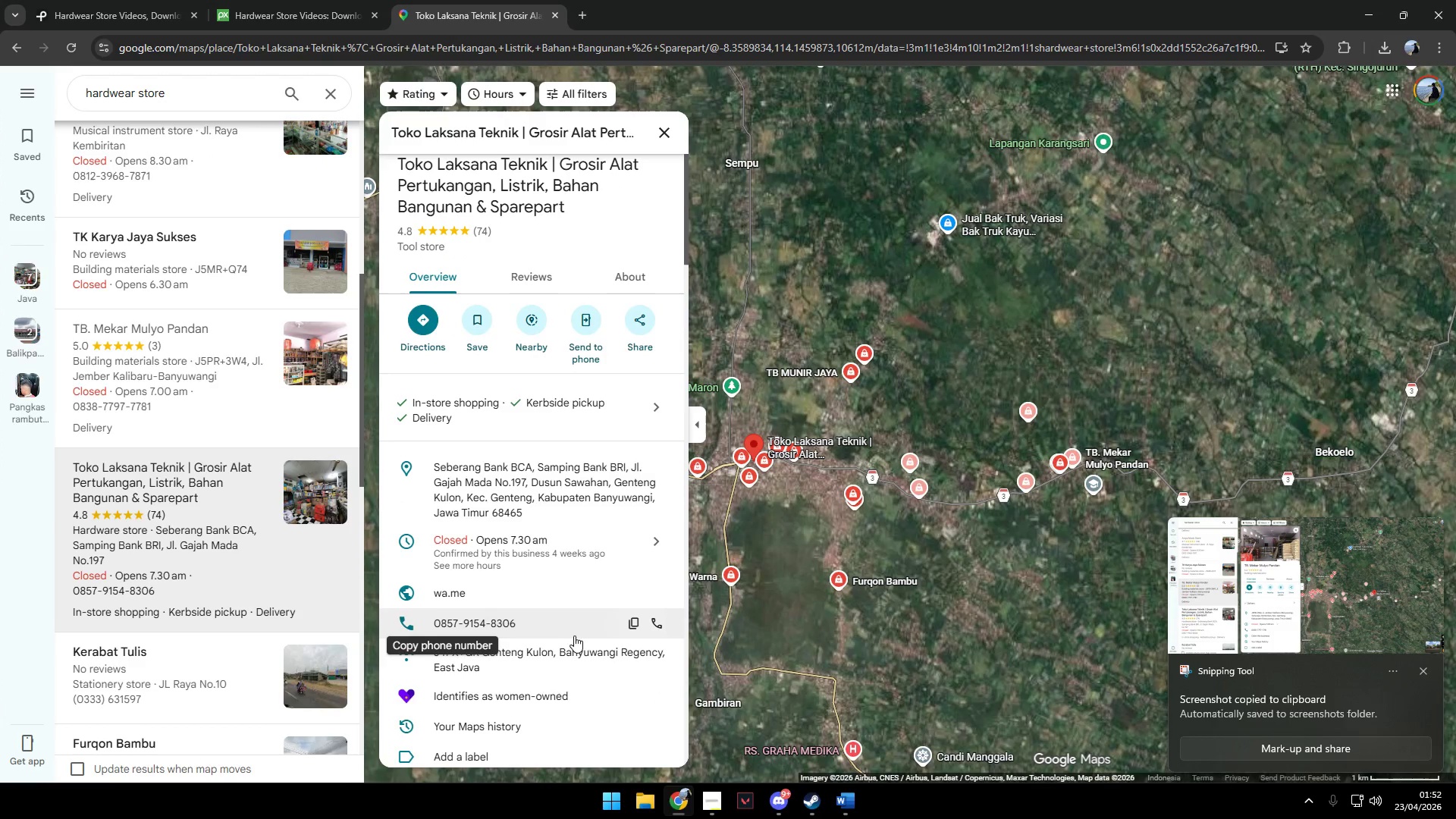 
scroll: coordinate [575, 635], scroll_direction: up, amount: 3.0
 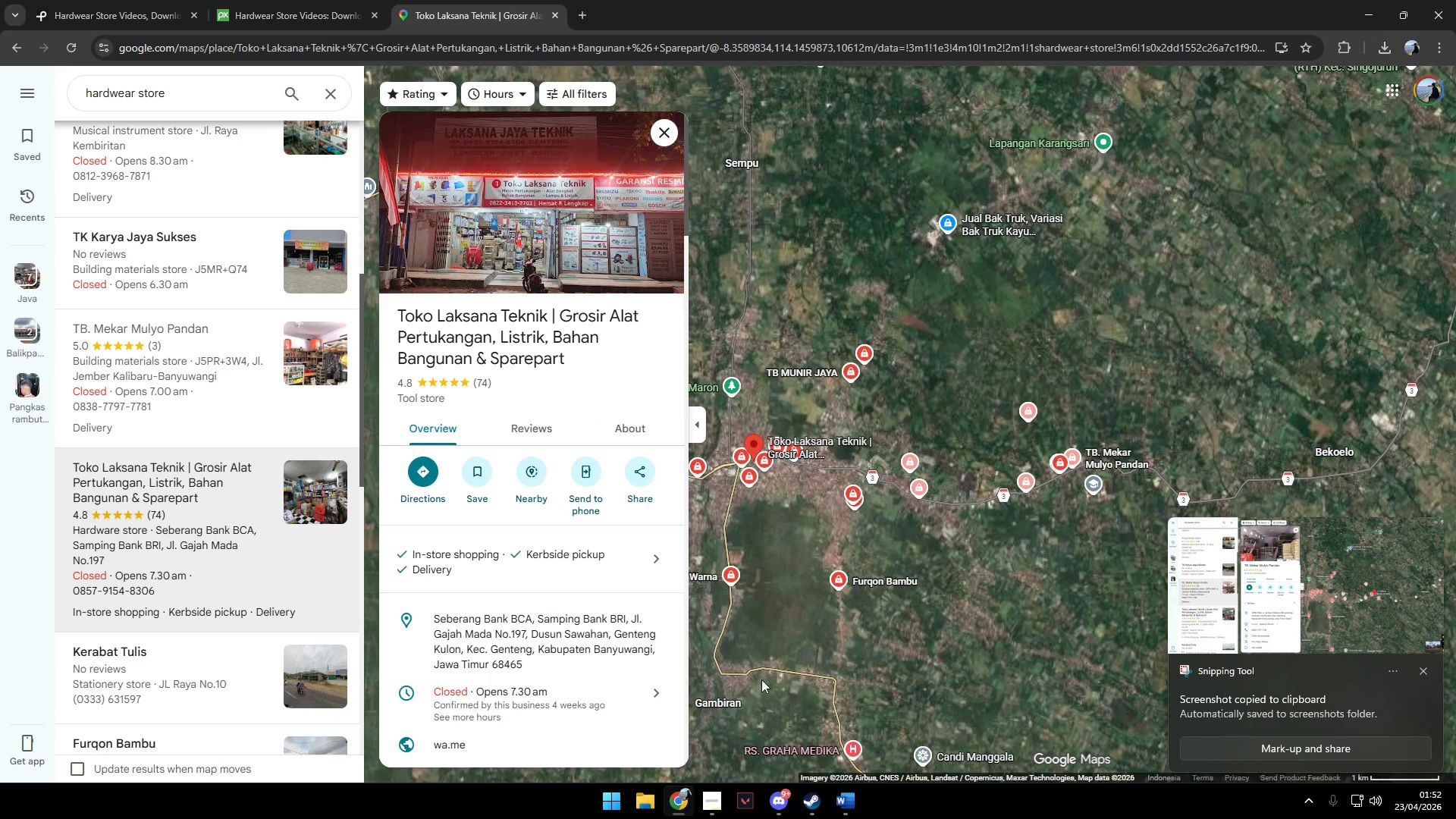 
scroll: coordinate [629, 661], scroll_direction: down, amount: 1.0
 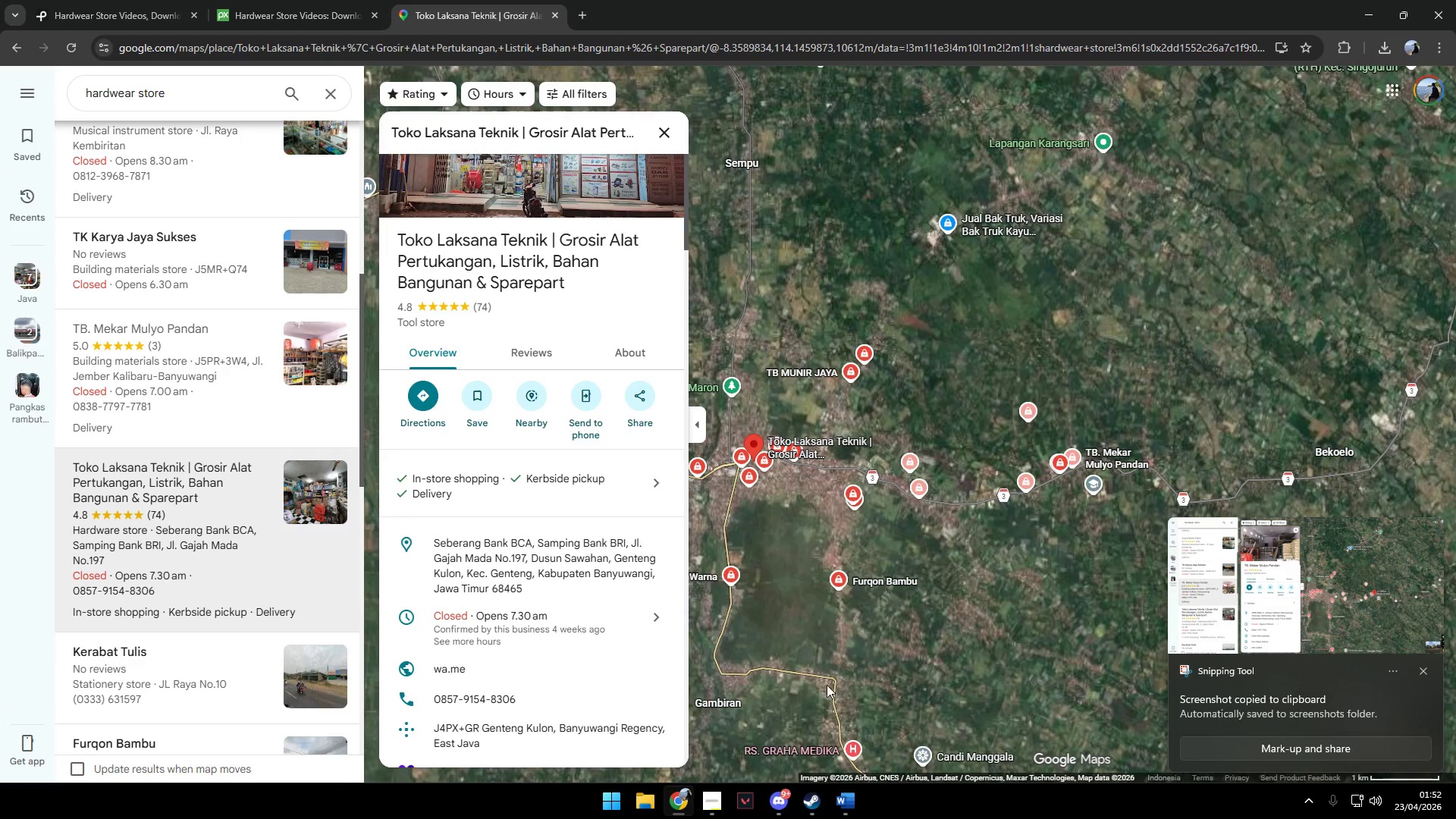 
scroll: coordinate [573, 627], scroll_direction: up, amount: 1.0
 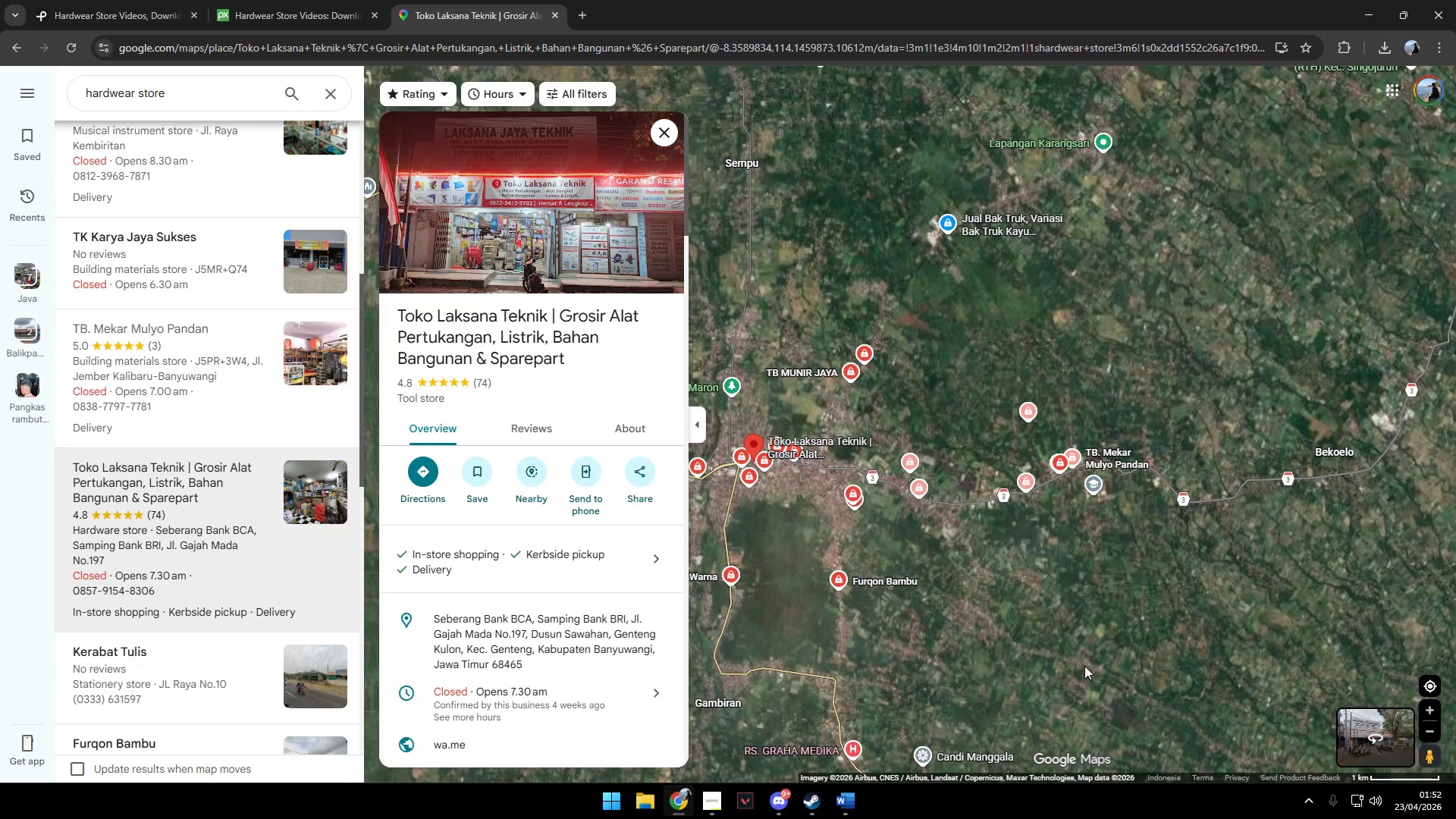 
key(Meta+Shift+ShiftLeft)
 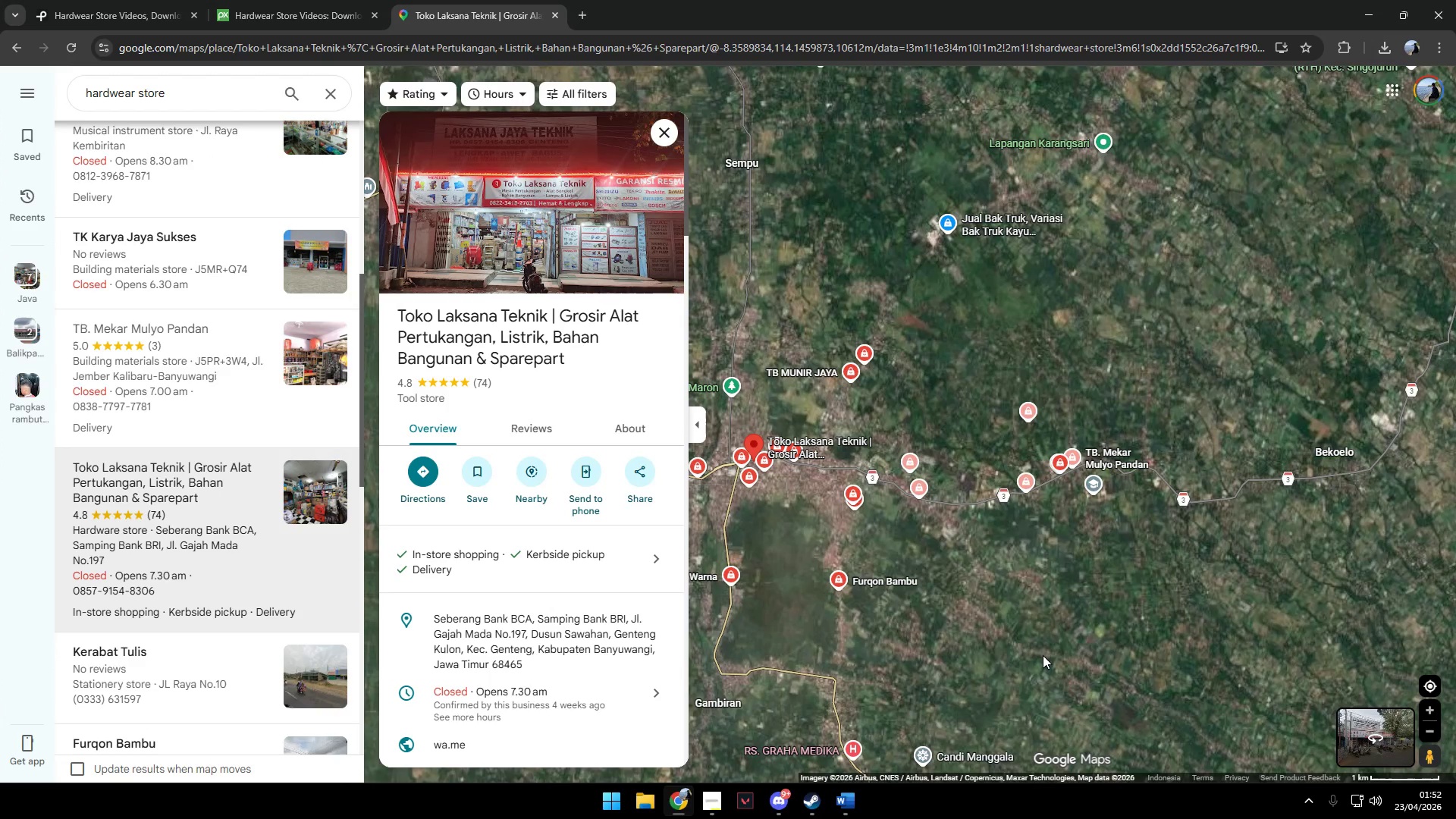 
key(Meta+Shift+S)
 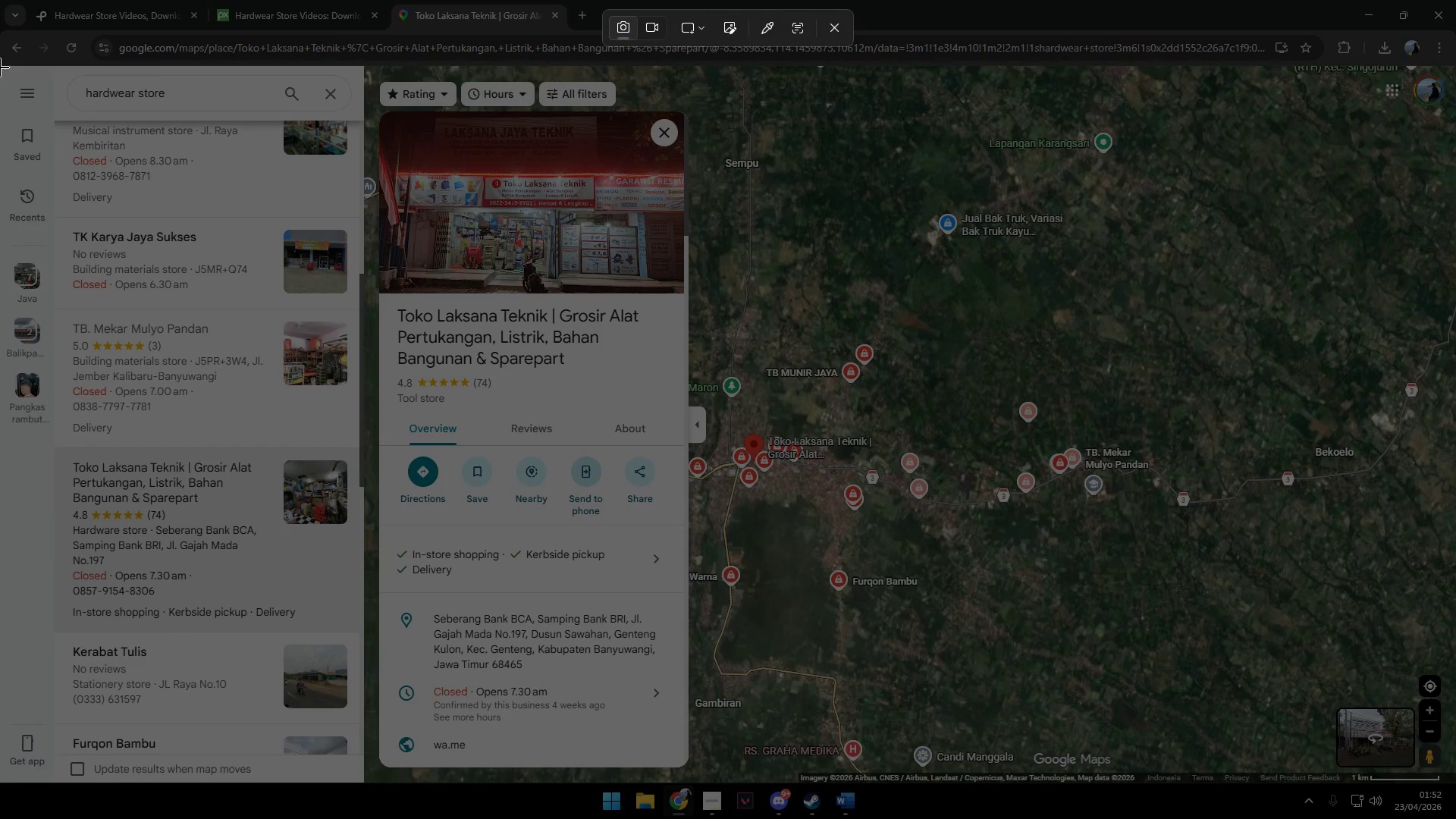 
left_click_drag(start_coordinate=[0, 67], to_coordinate=[1455, 773])
 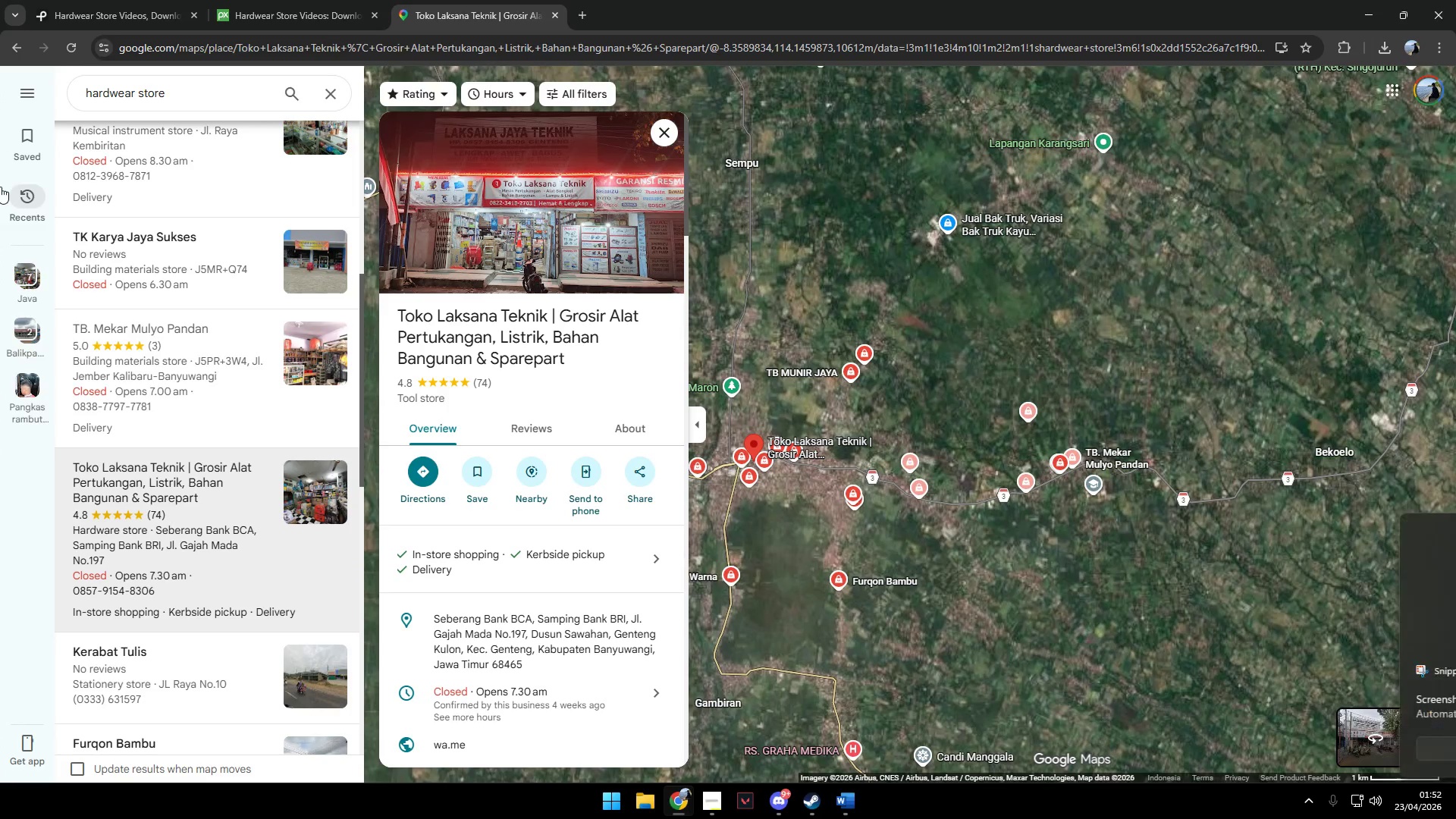 
key(Alt+Tab)
 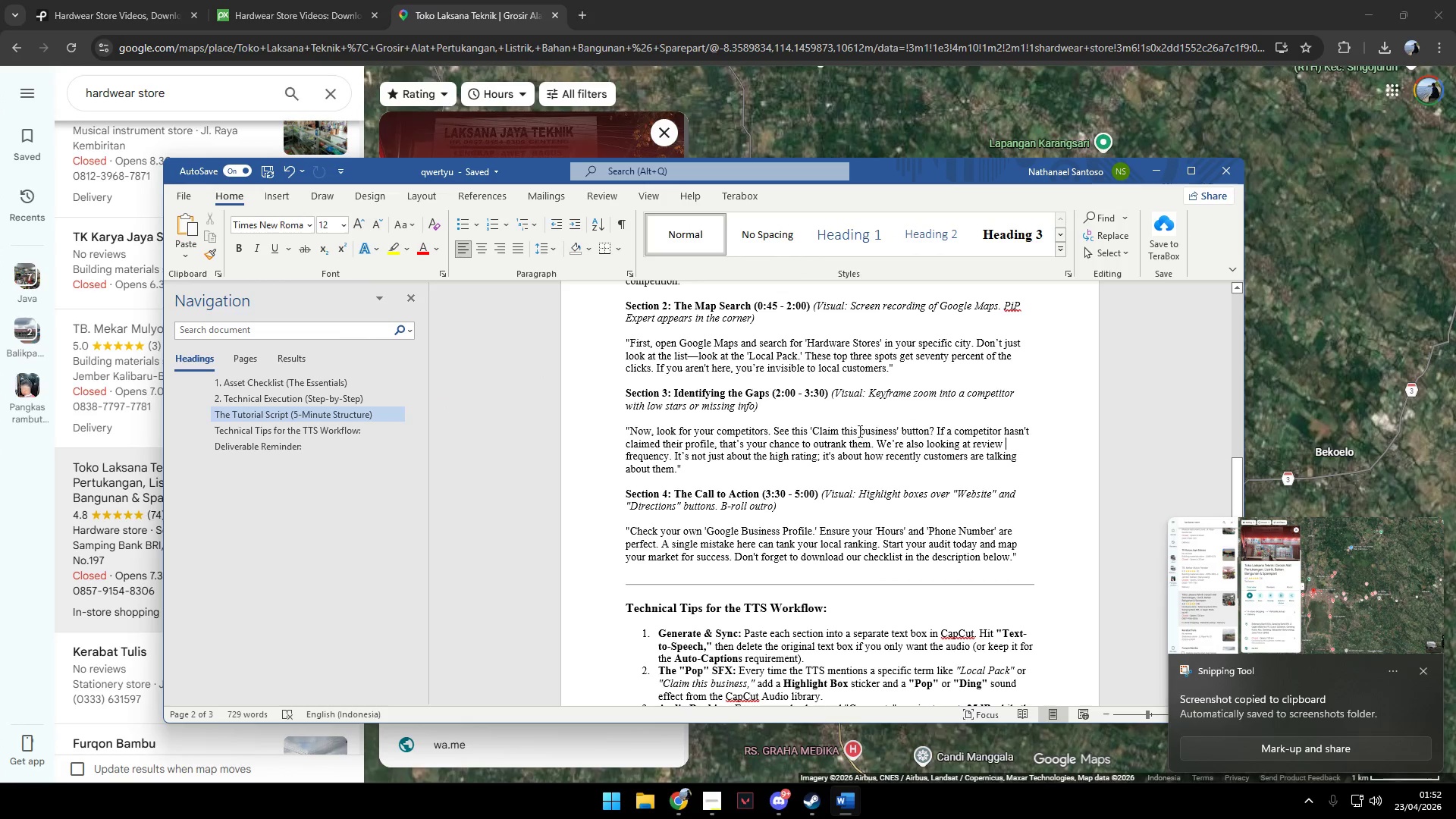 
scroll: coordinate [749, 438], scroll_direction: up, amount: 5.0
 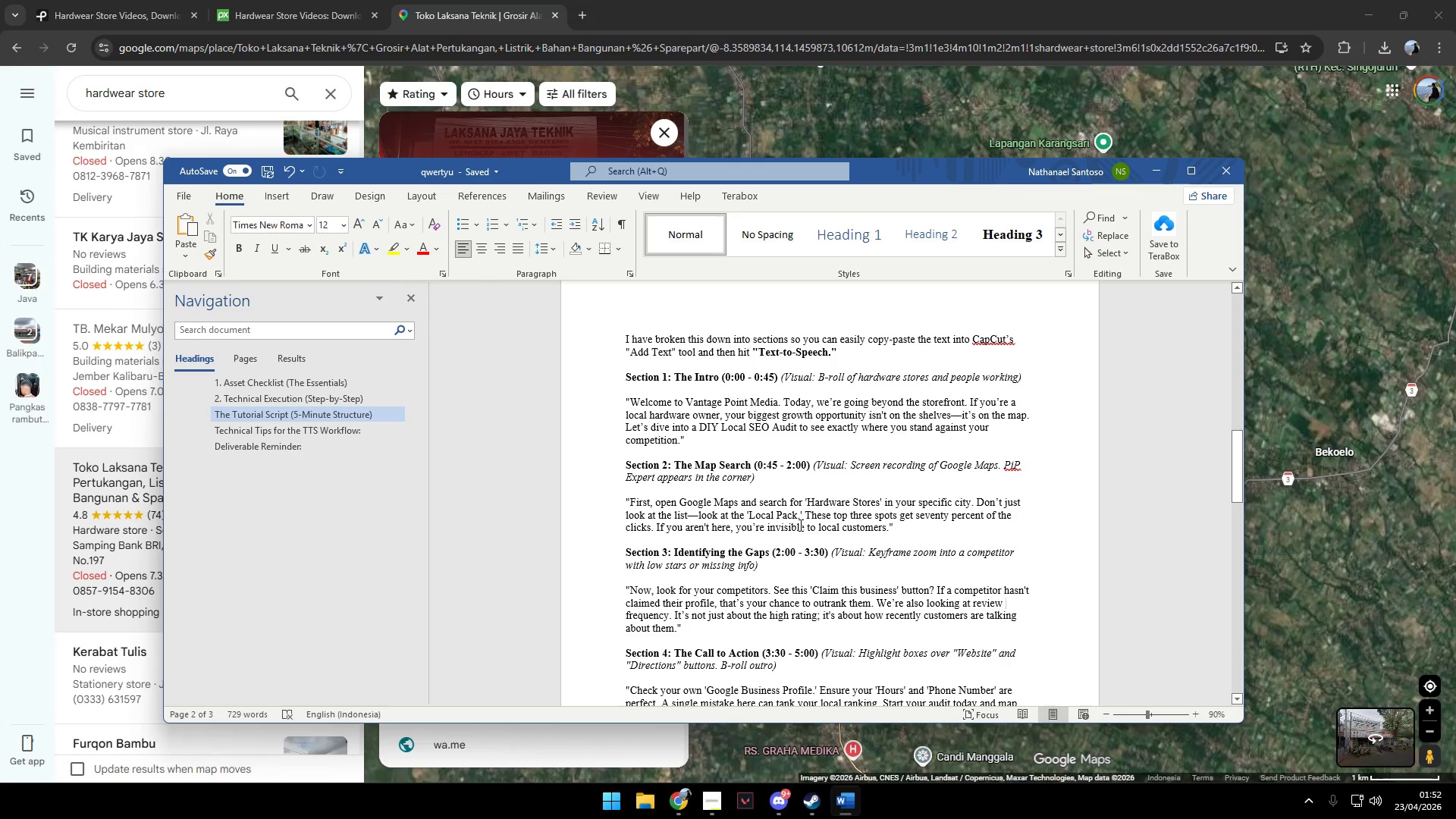 
wait(11.64)
 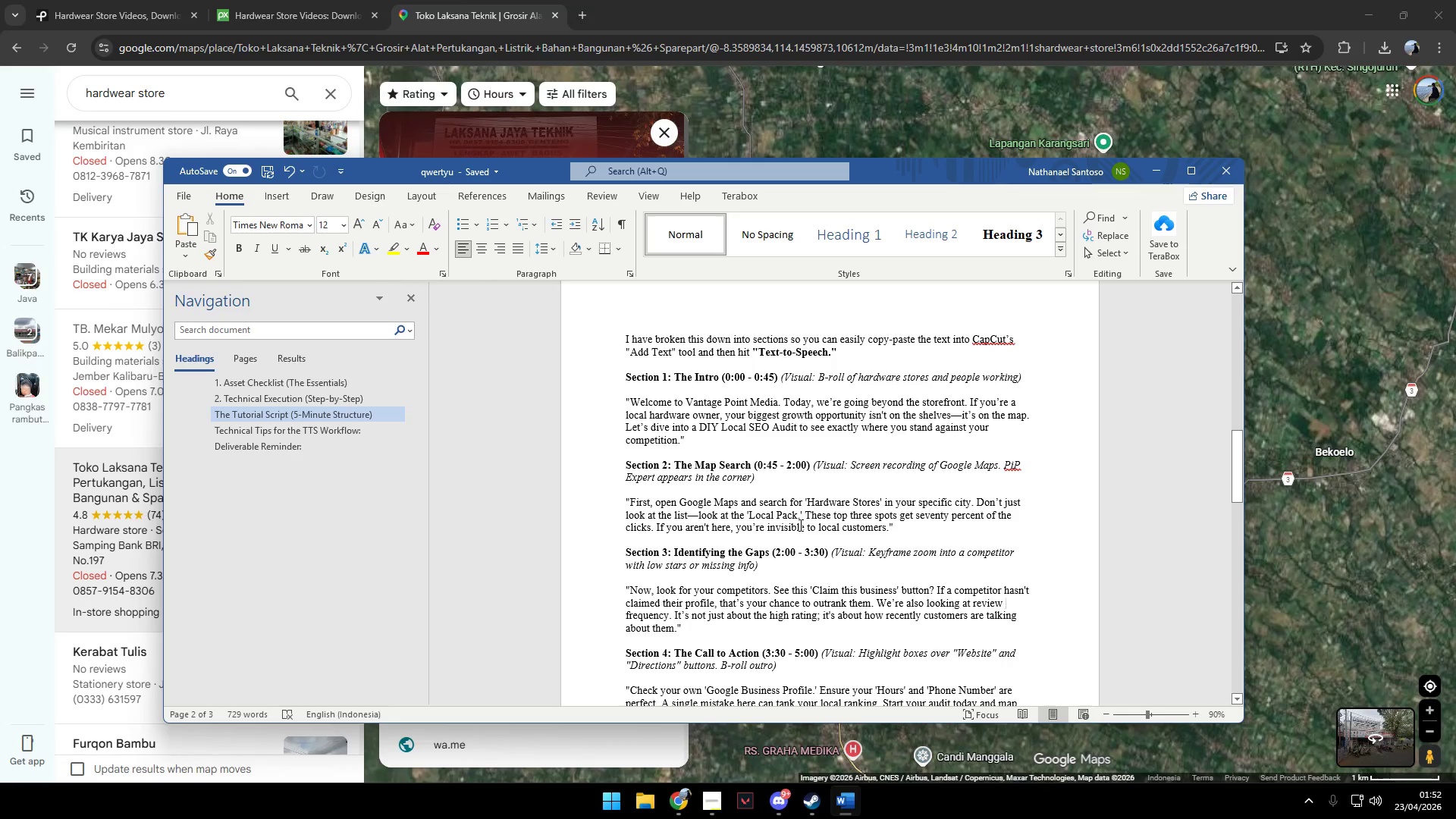 
key(Alt+AltLeft)
 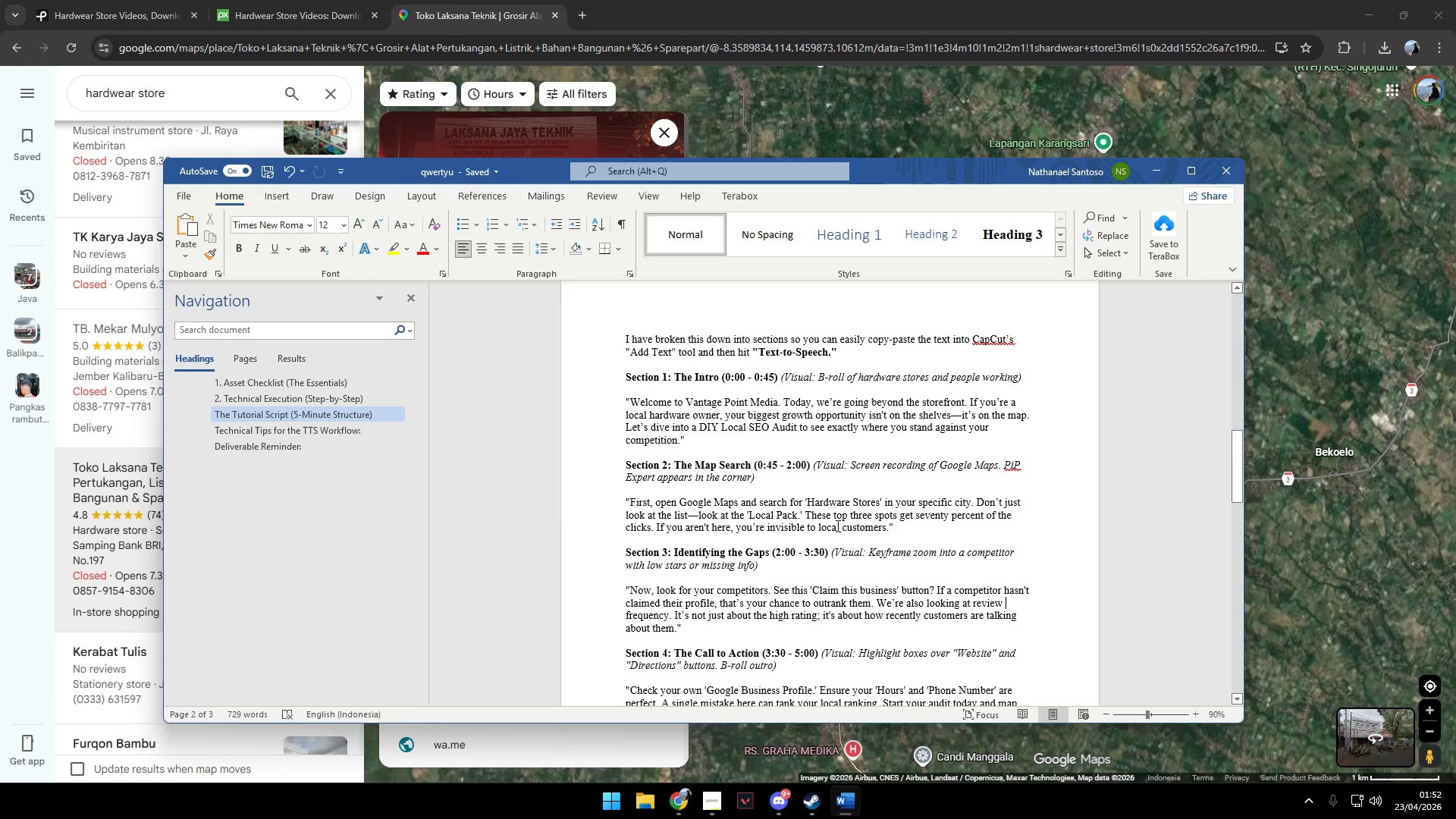 
key(Alt+Tab)
 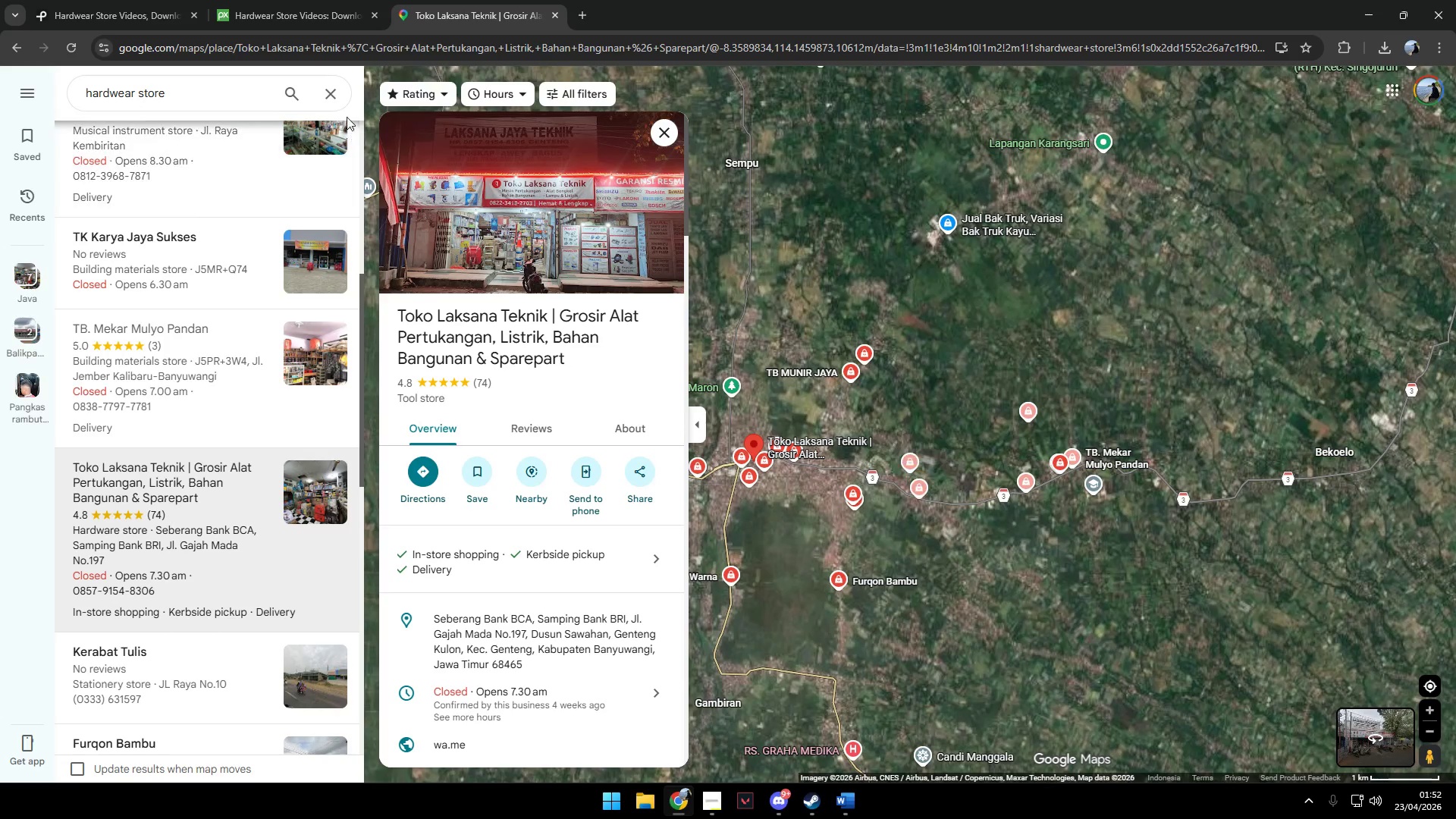 
left_click([327, 87])
 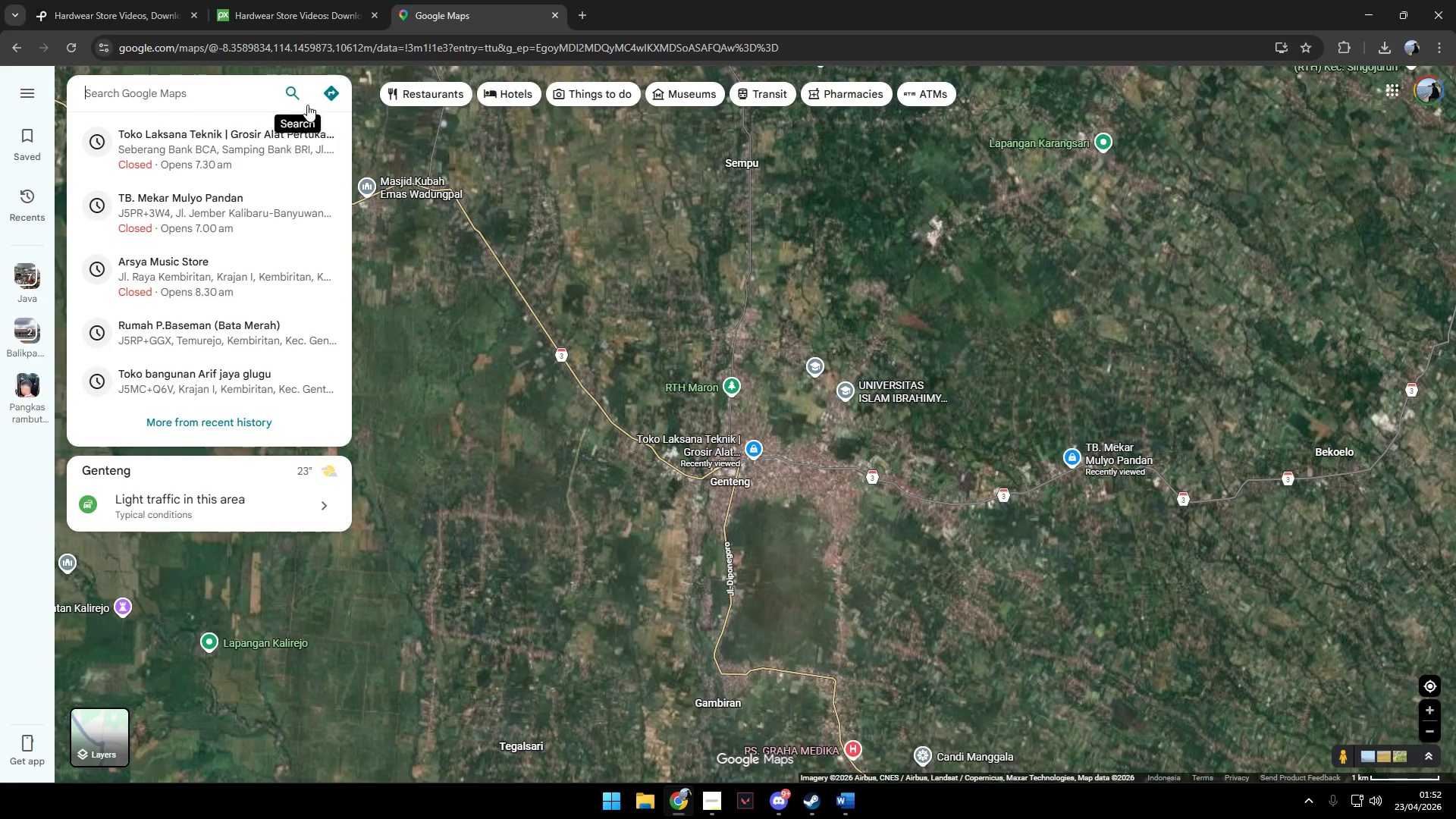 
left_click([390, 152])
 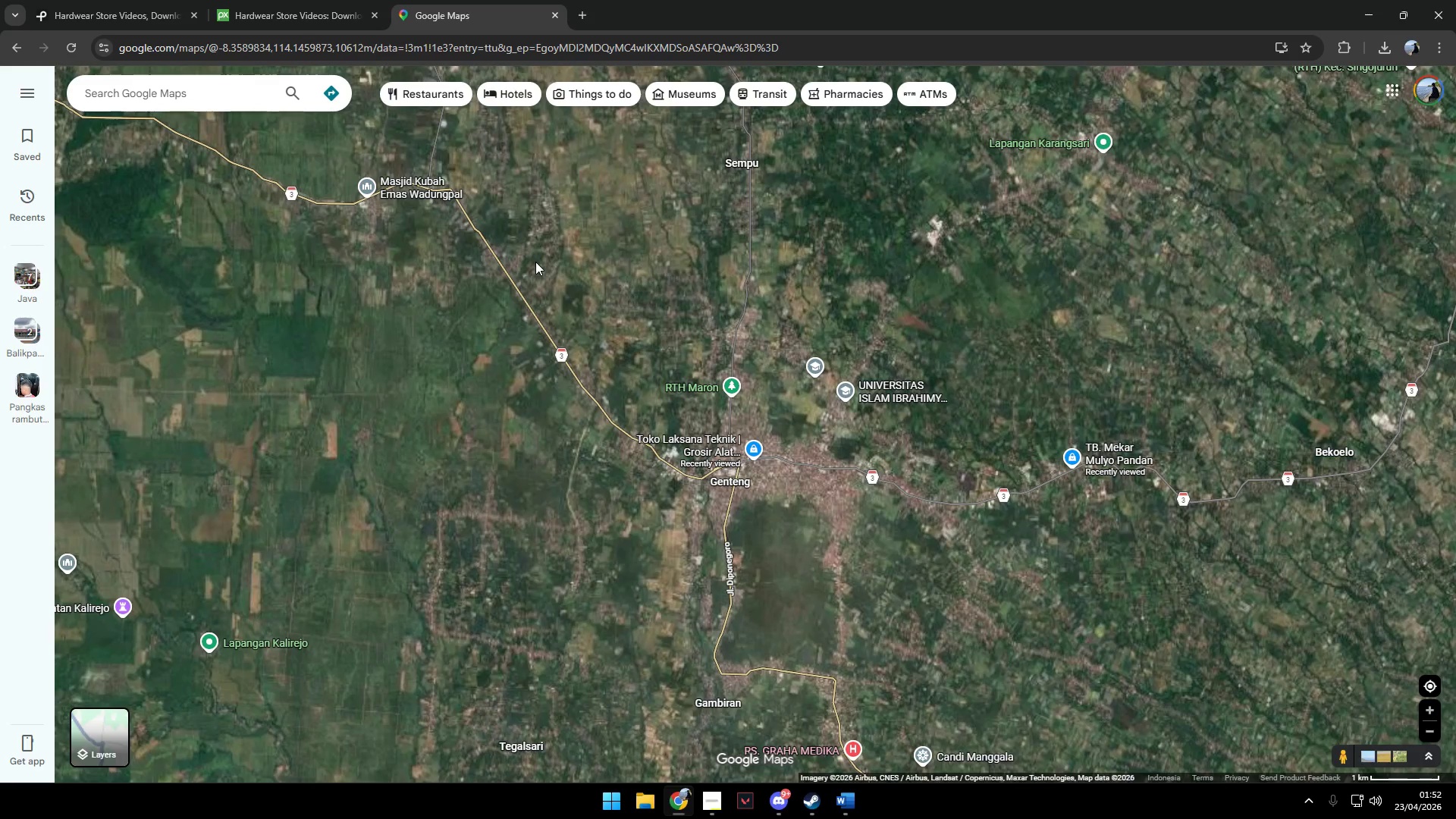 
key(Meta+G)
 